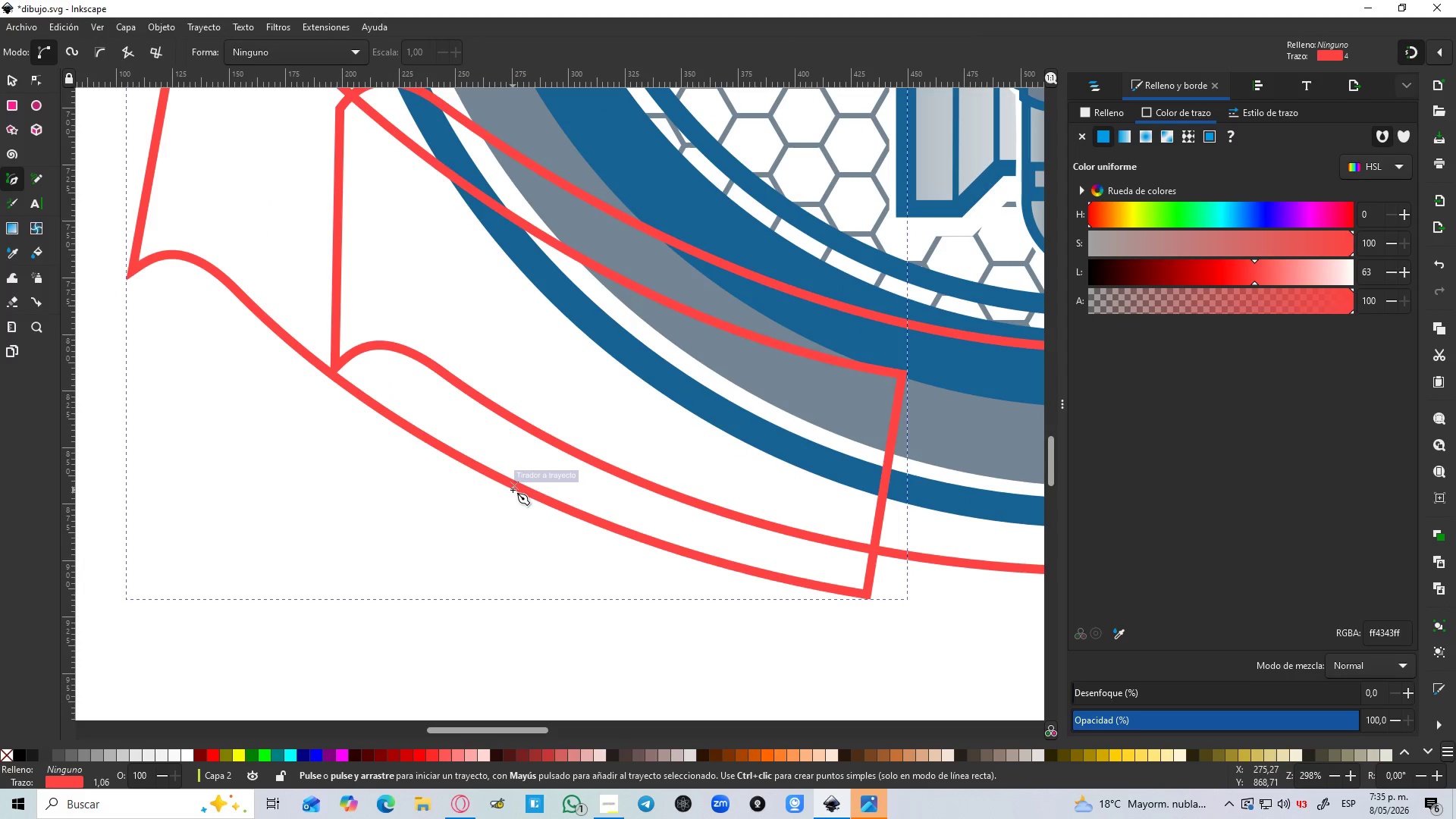 
left_click_drag(start_coordinate=[513, 490], to_coordinate=[513, 484])
 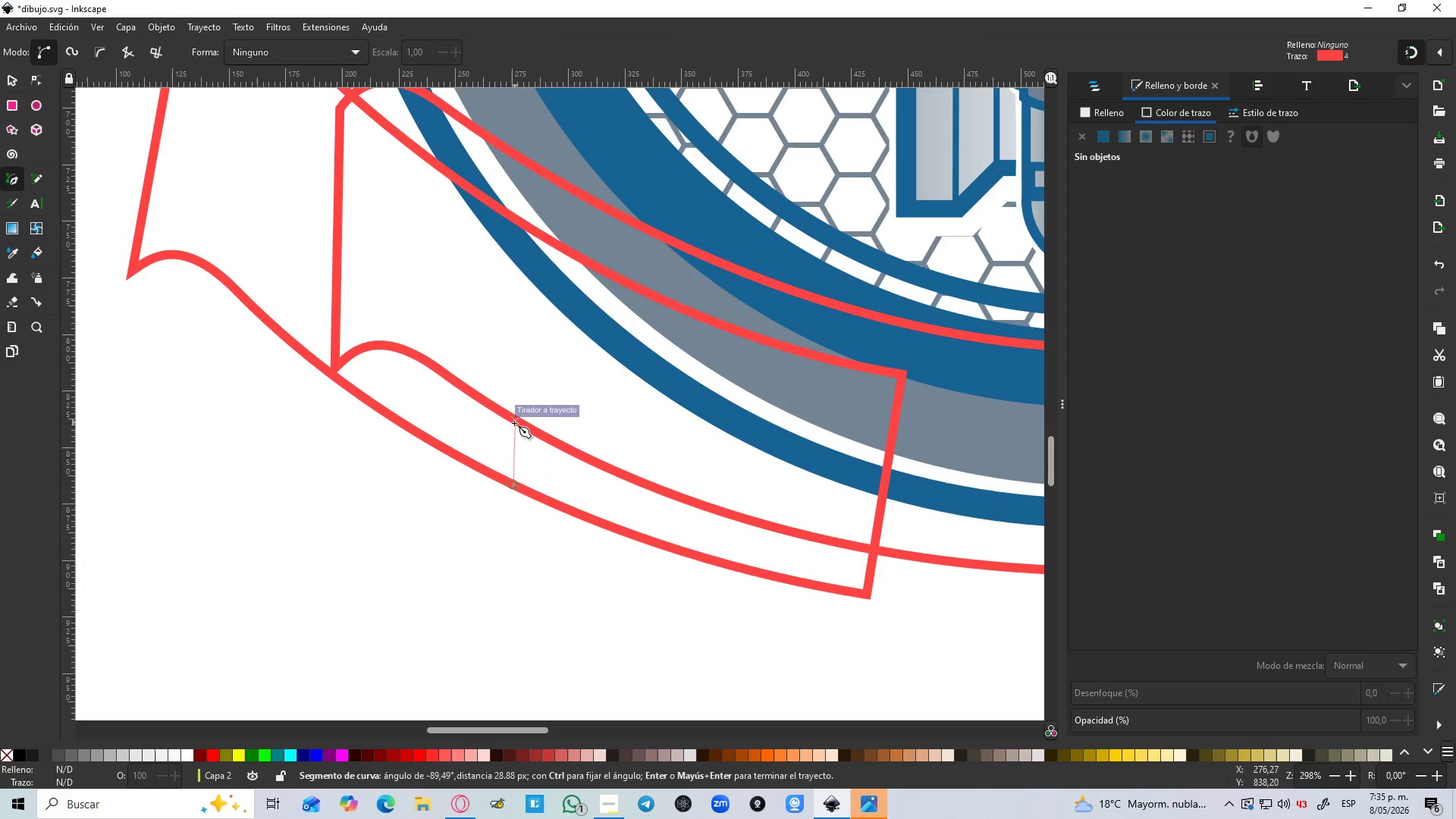 
hold_key(key=ControlLeft, duration=0.78)
left_click([514, 423])
 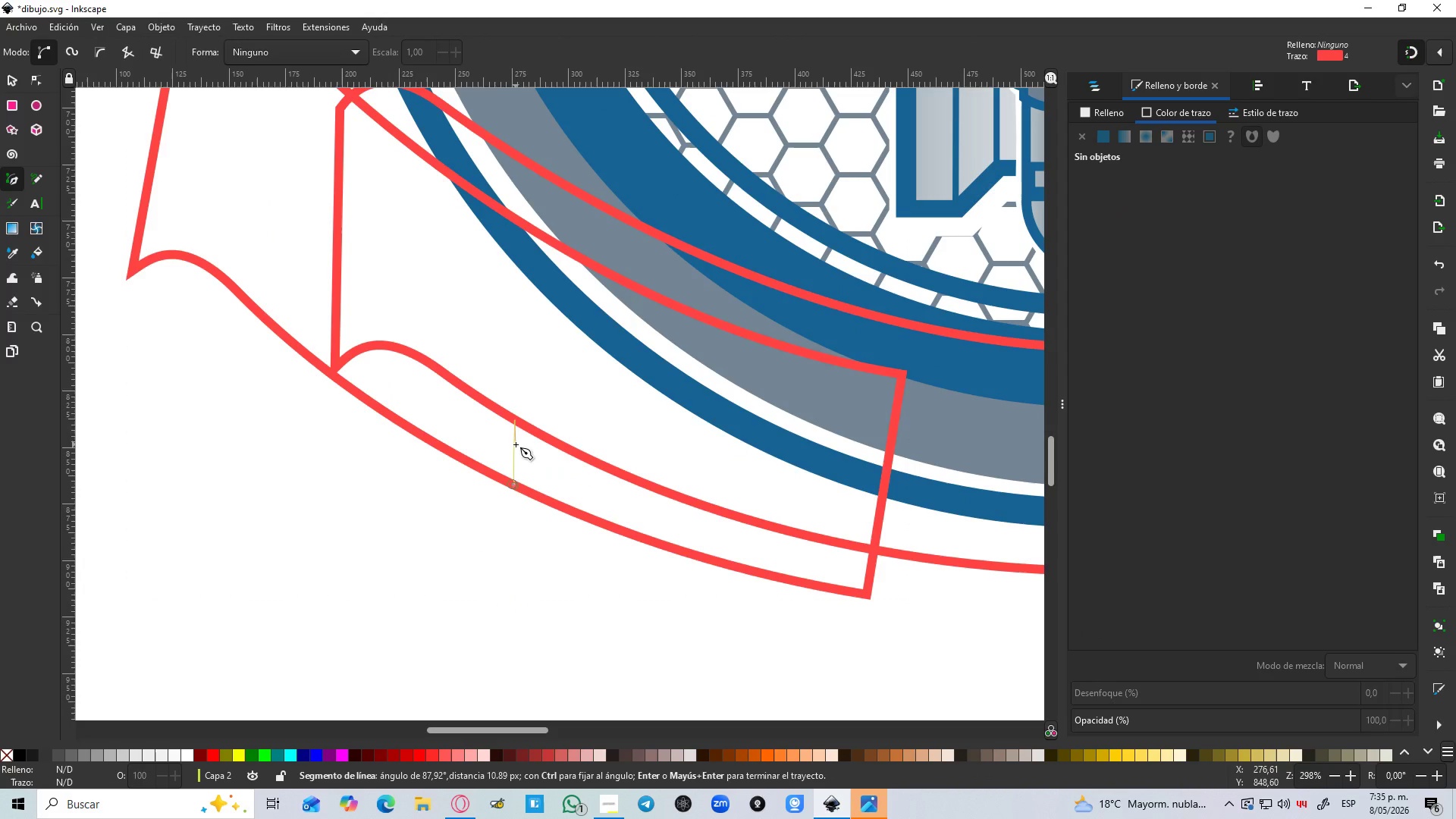 
key(Enter)
 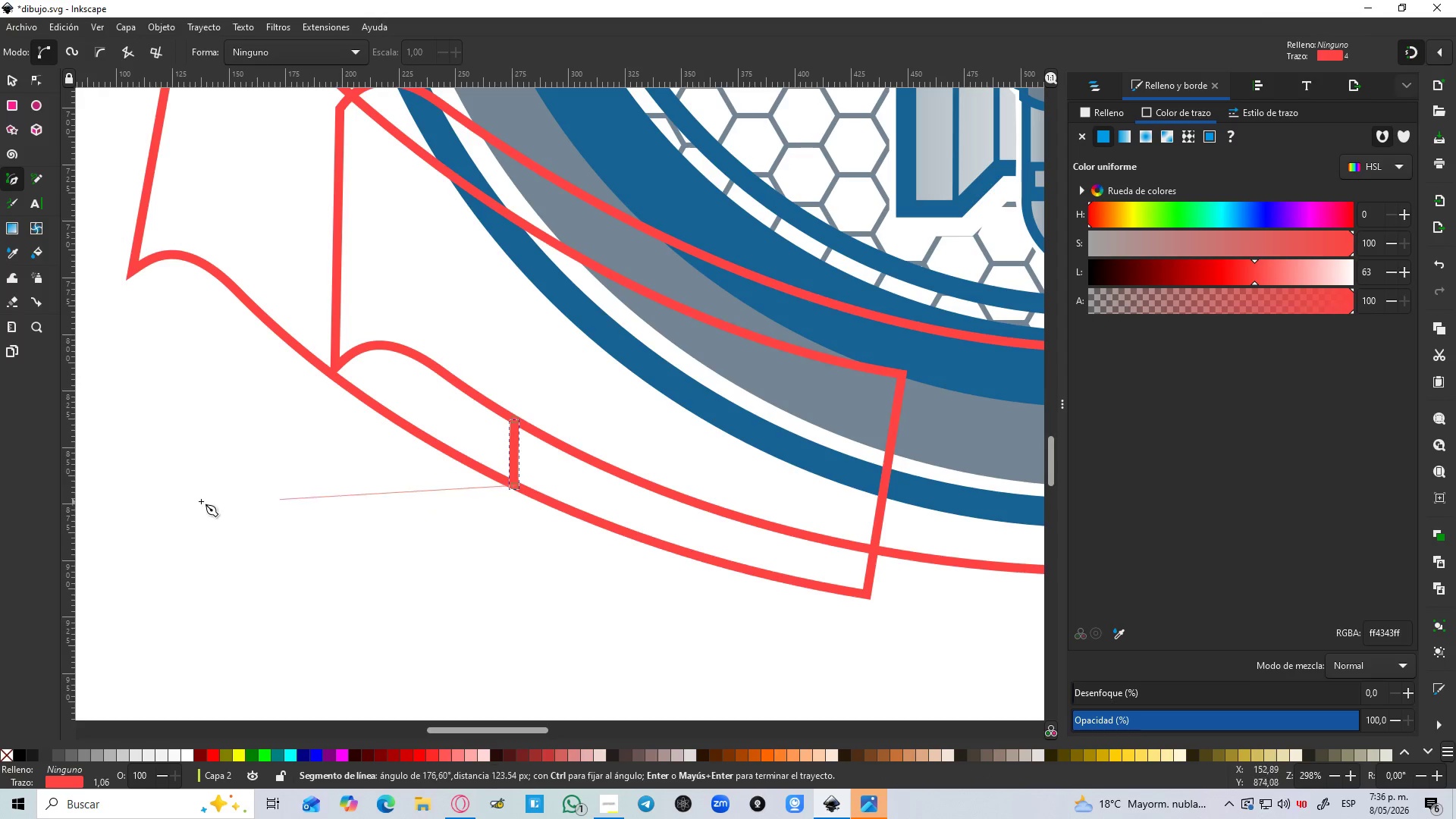 
wait(6.44)
 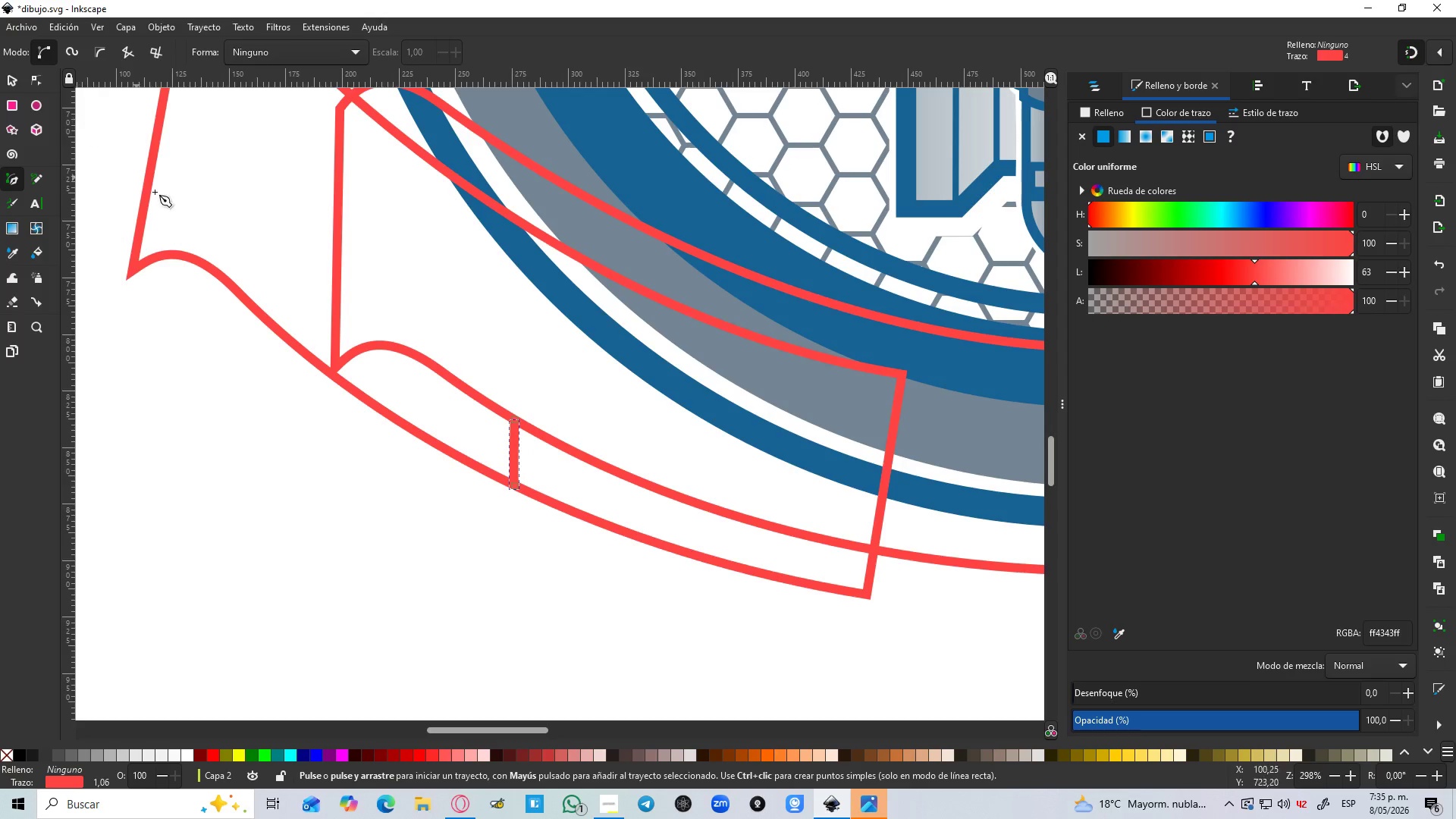 
hold_key(key=ControlLeft, duration=1.2)
scroll: coordinate [199, 476], scroll_direction: down, amount: 2.0
 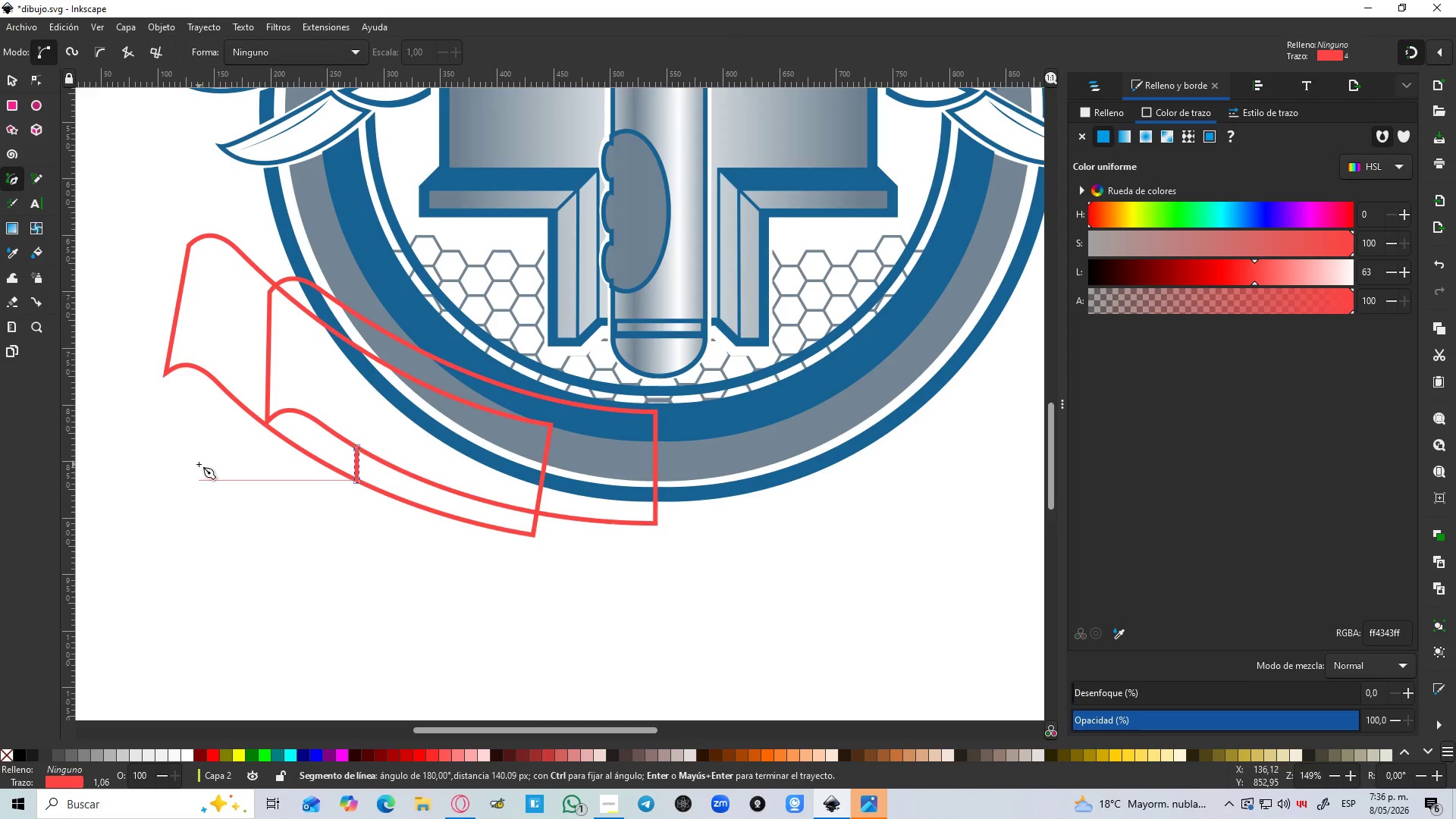 
scroll: coordinate [199, 464], scroll_direction: up, amount: 1.0
 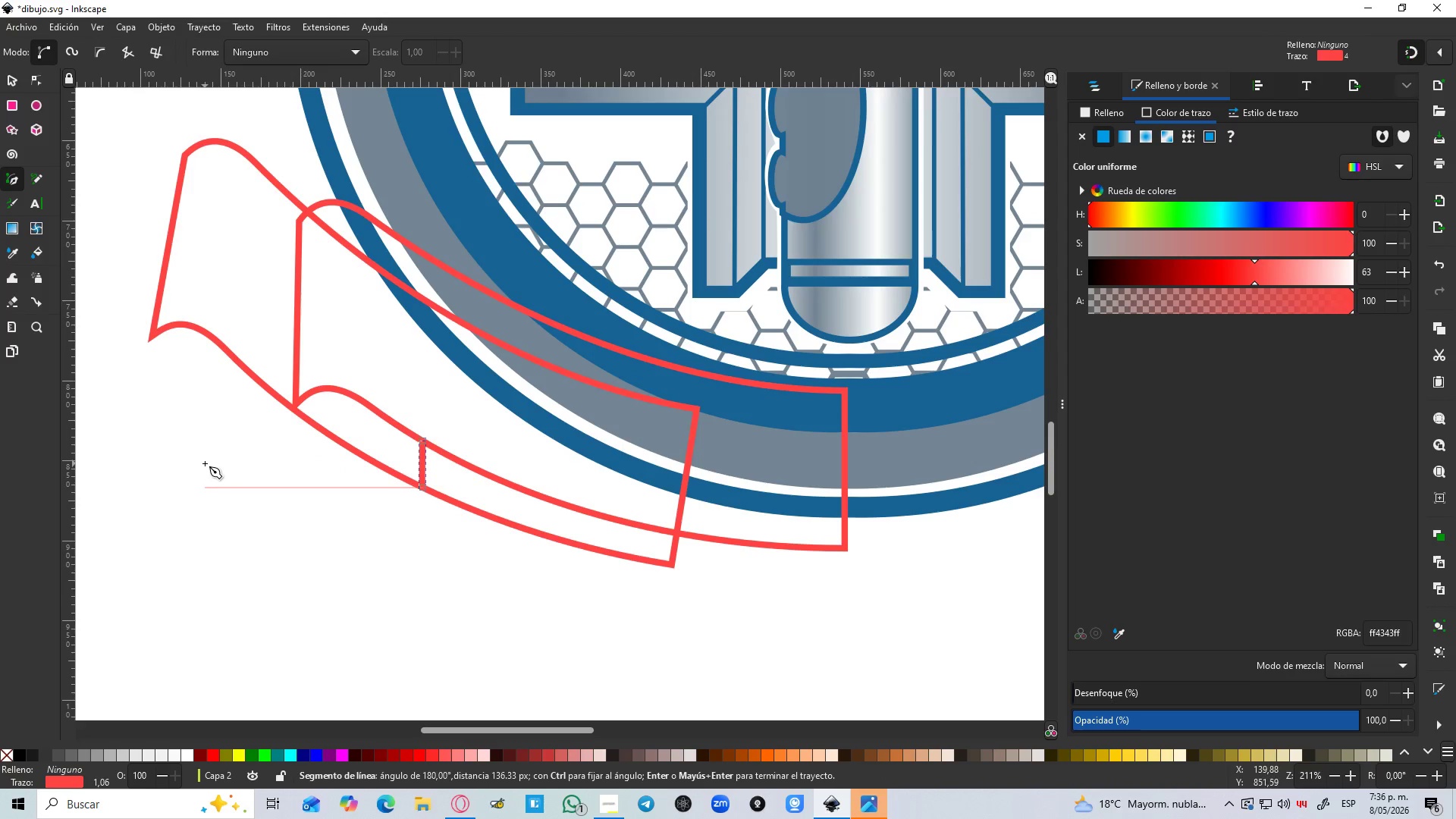 
left_click_drag(start_coordinate=[201, 466], to_coordinate=[152, 522])
 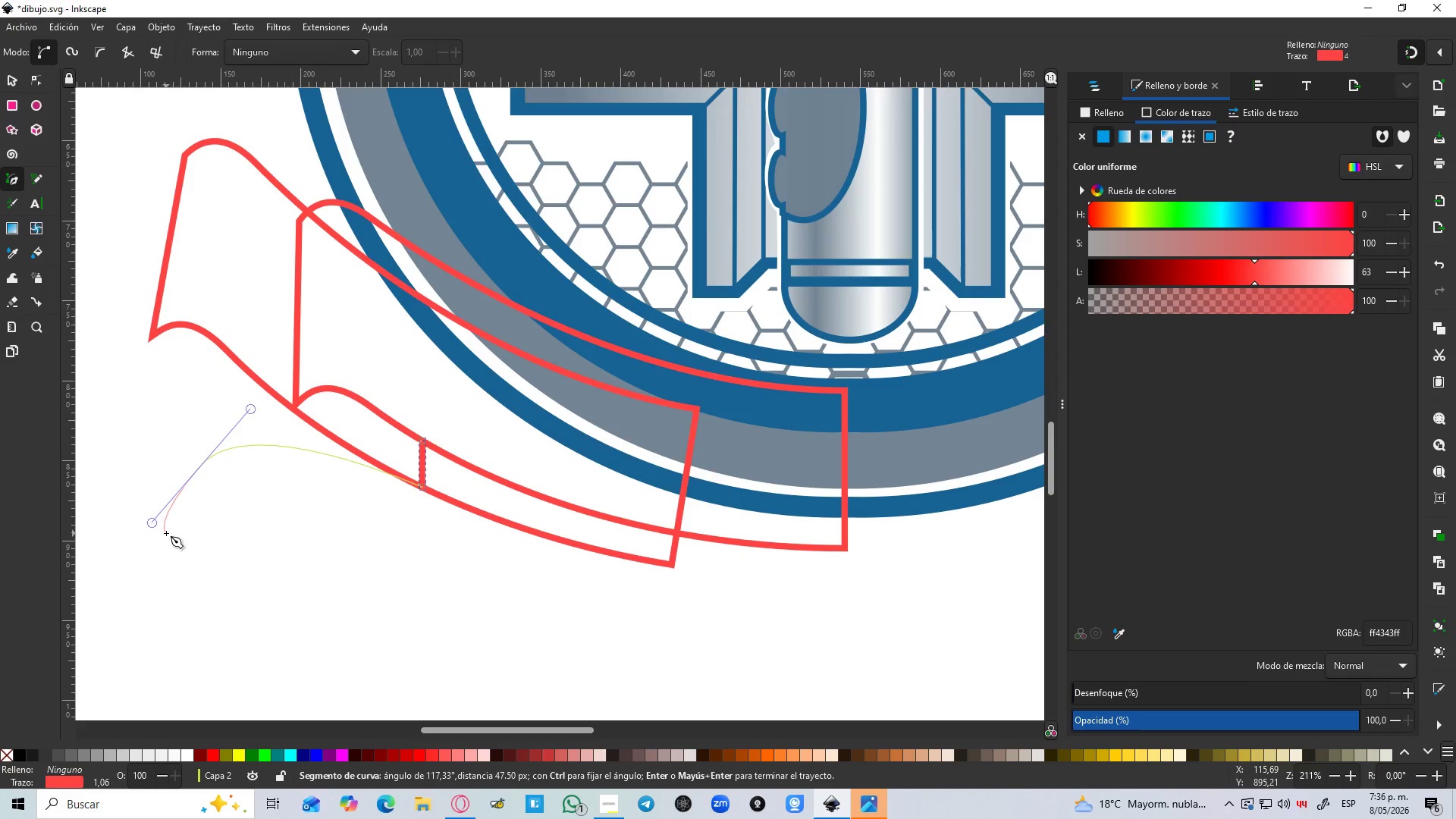 
key(Shift+L)
 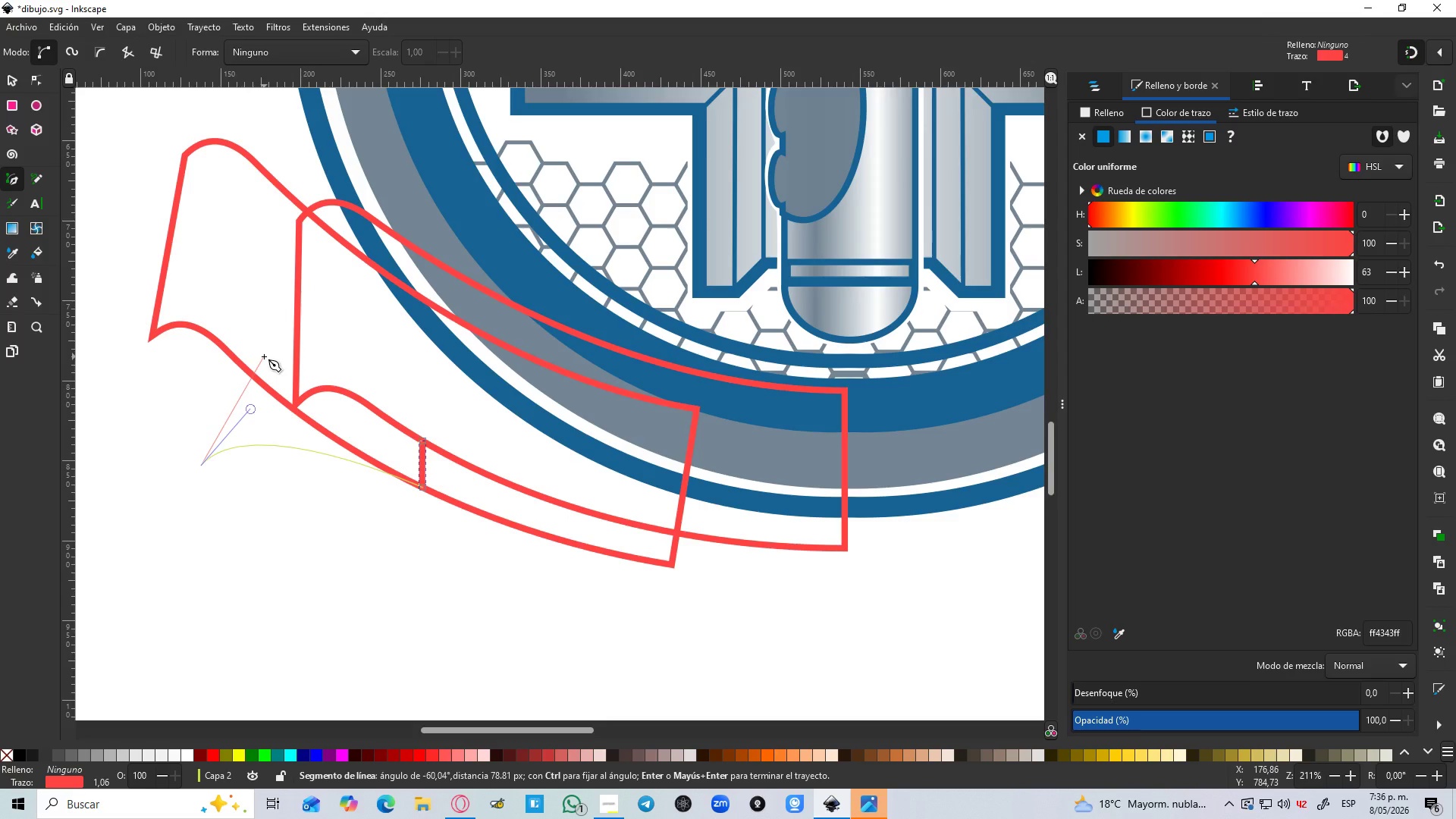 
wait(5.3)
 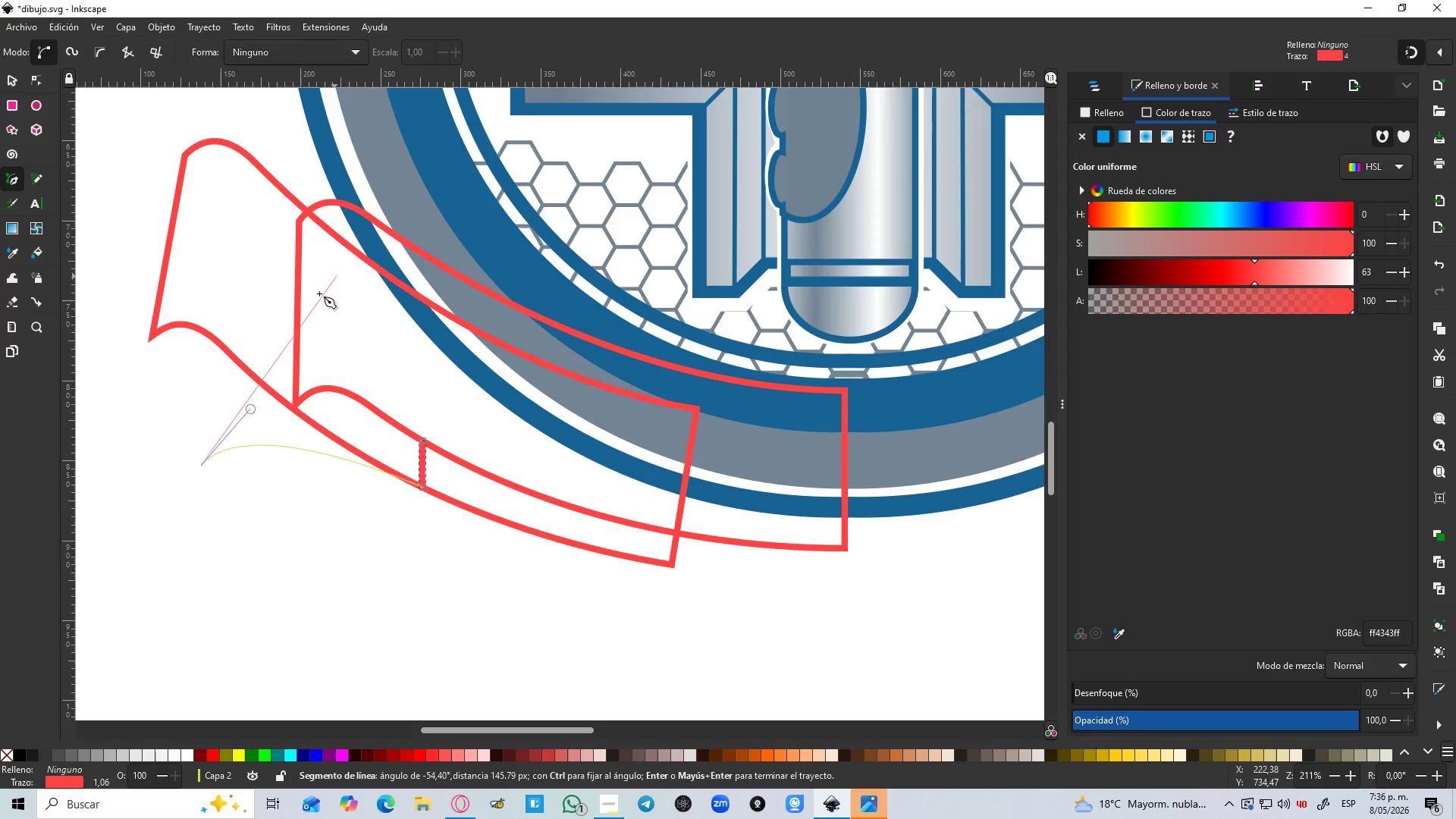 
left_click_drag(start_coordinate=[267, 356], to_coordinate=[295, 337])
 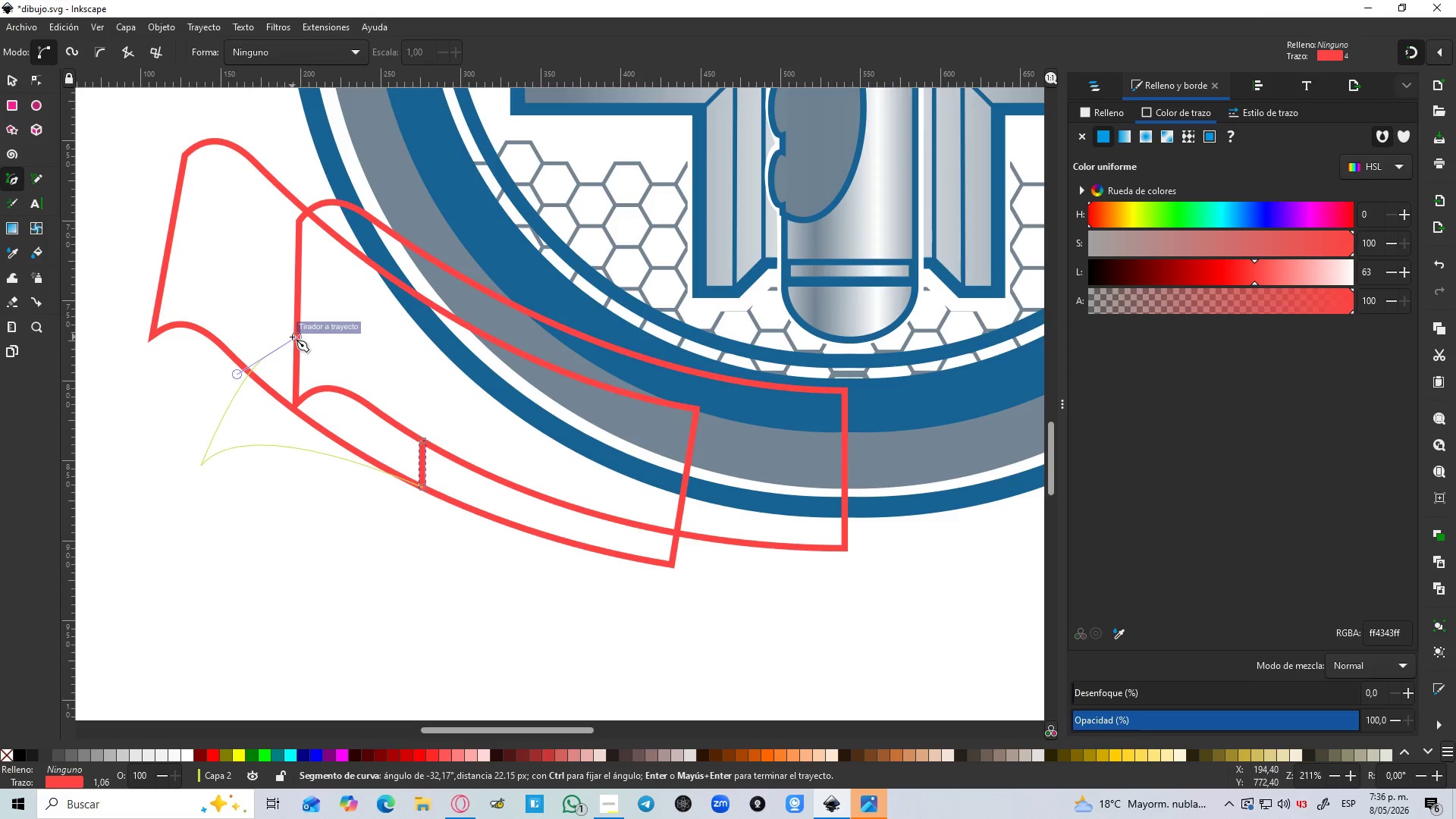 
key(Shift+L)
 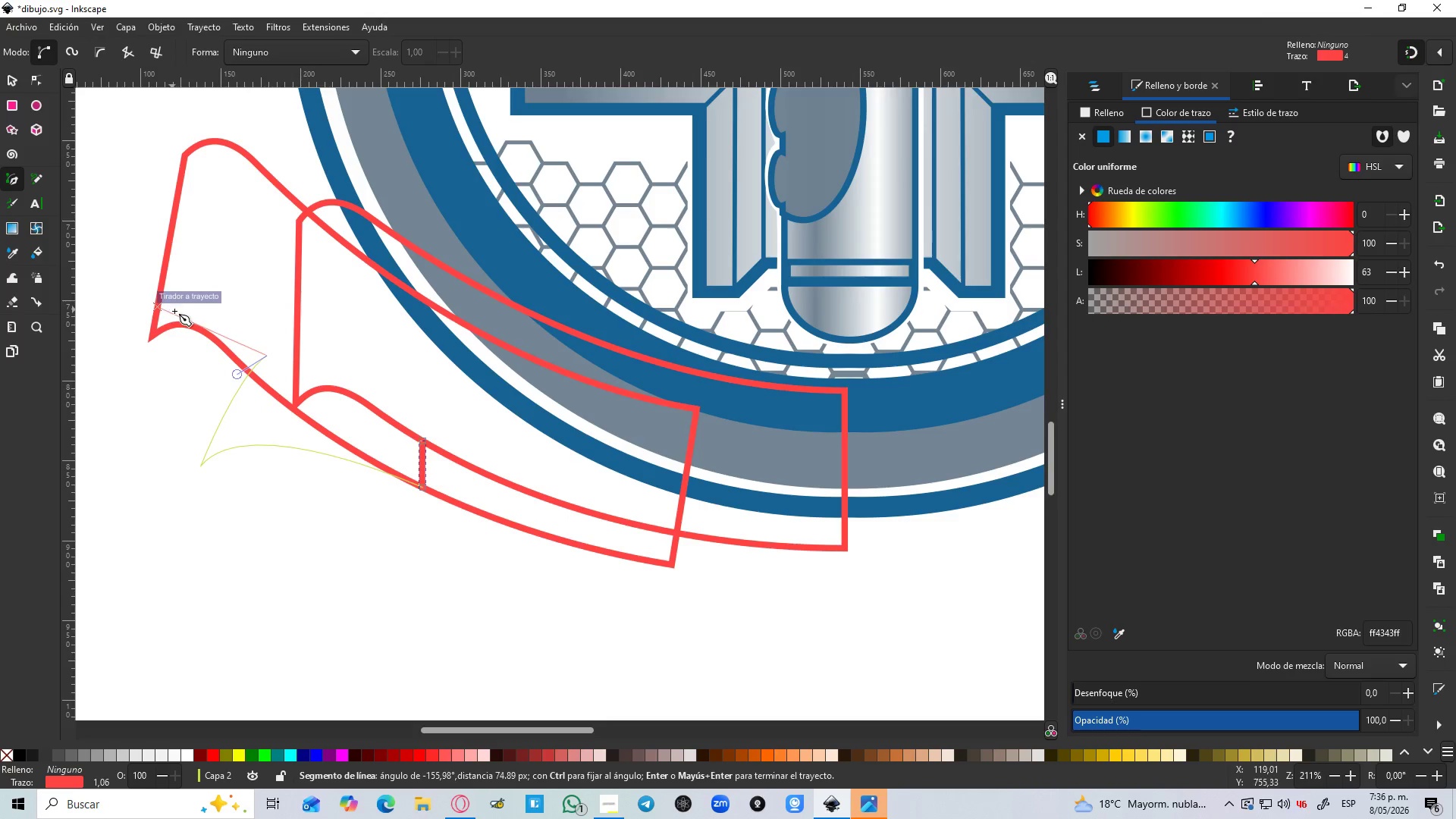 
left_click_drag(start_coordinate=[176, 306], to_coordinate=[125, 306])
 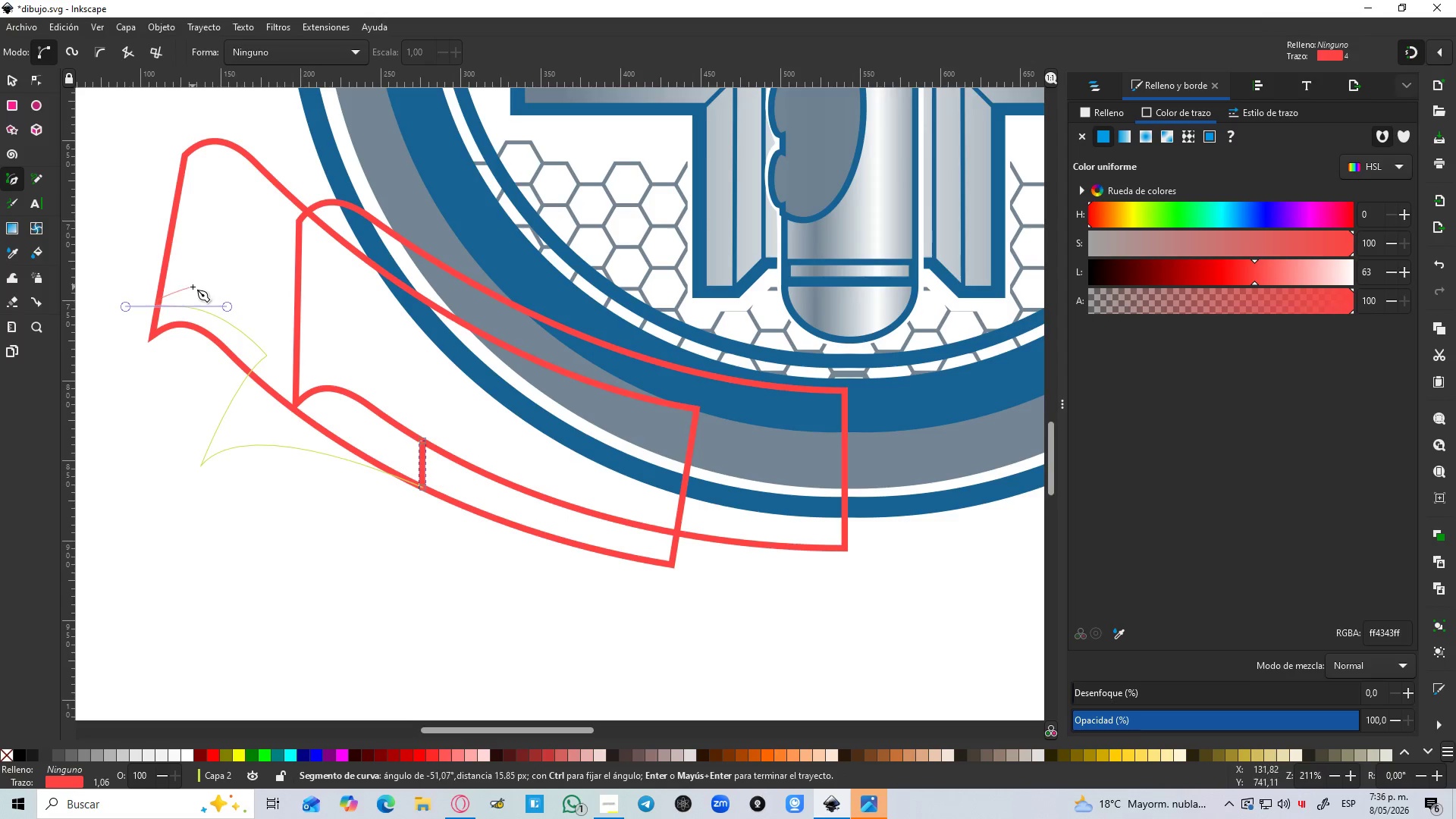 
key(Shift+L)
 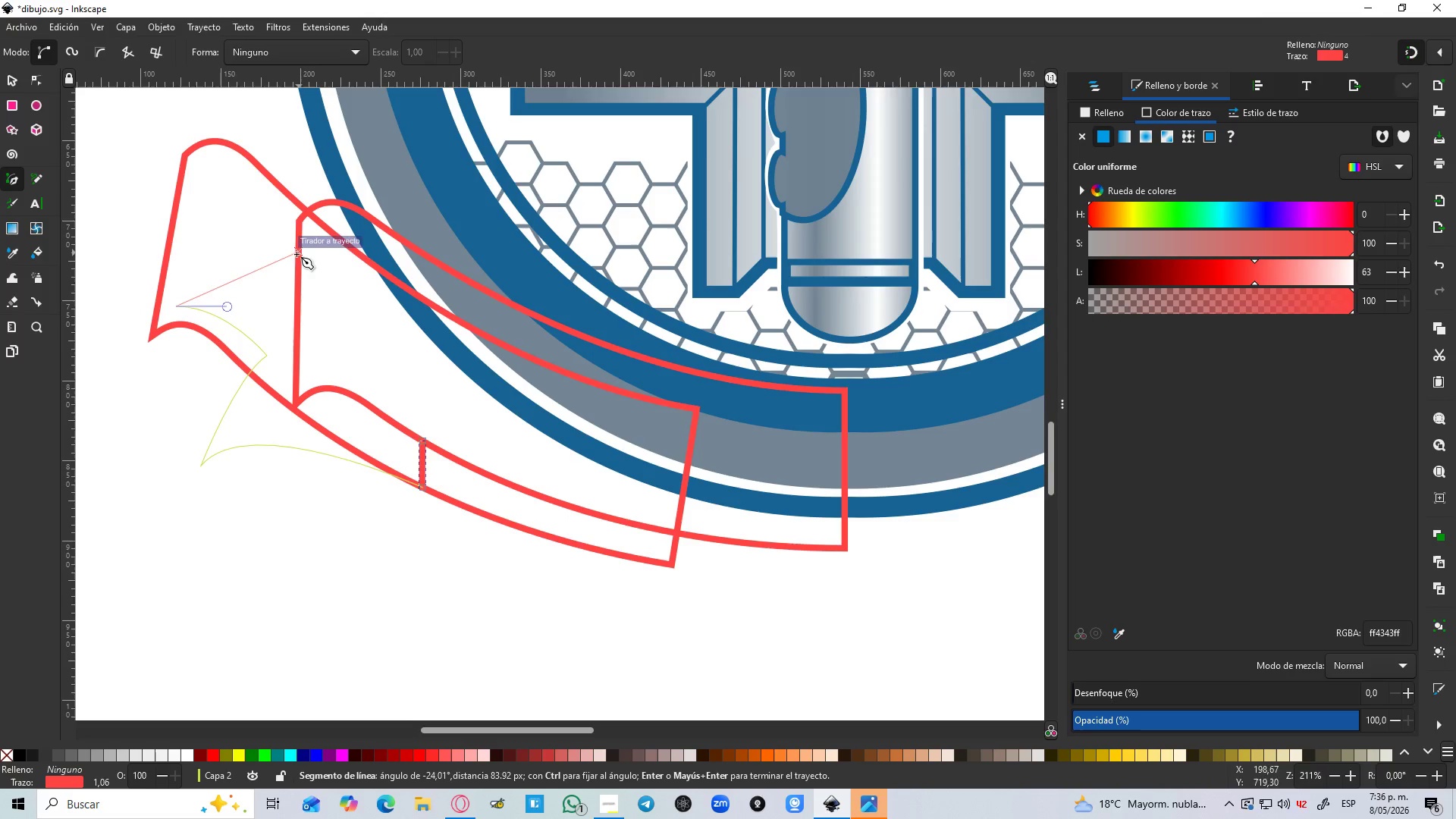 
left_click_drag(start_coordinate=[293, 288], to_coordinate=[336, 299])
 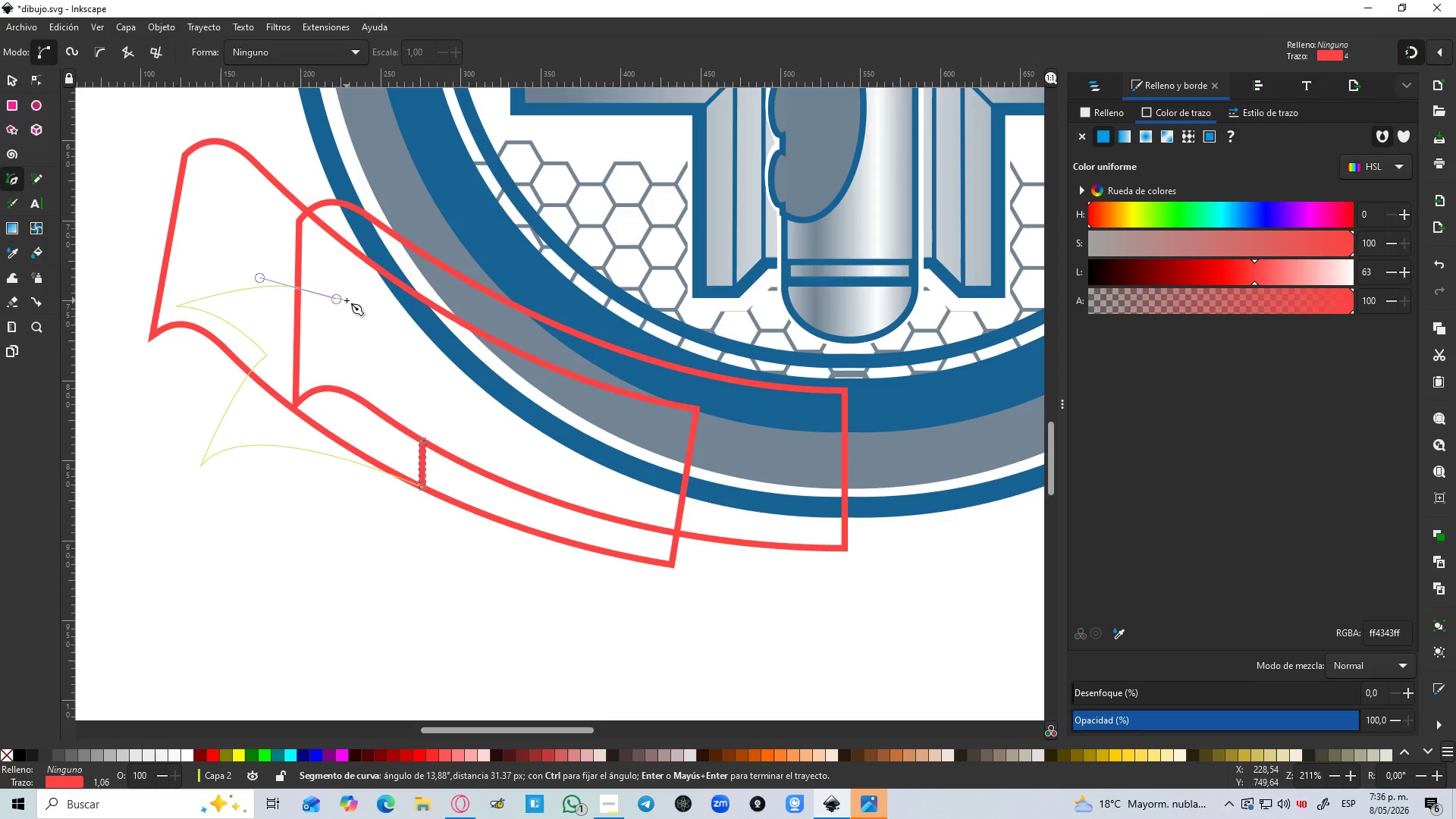 
key(Enter)
 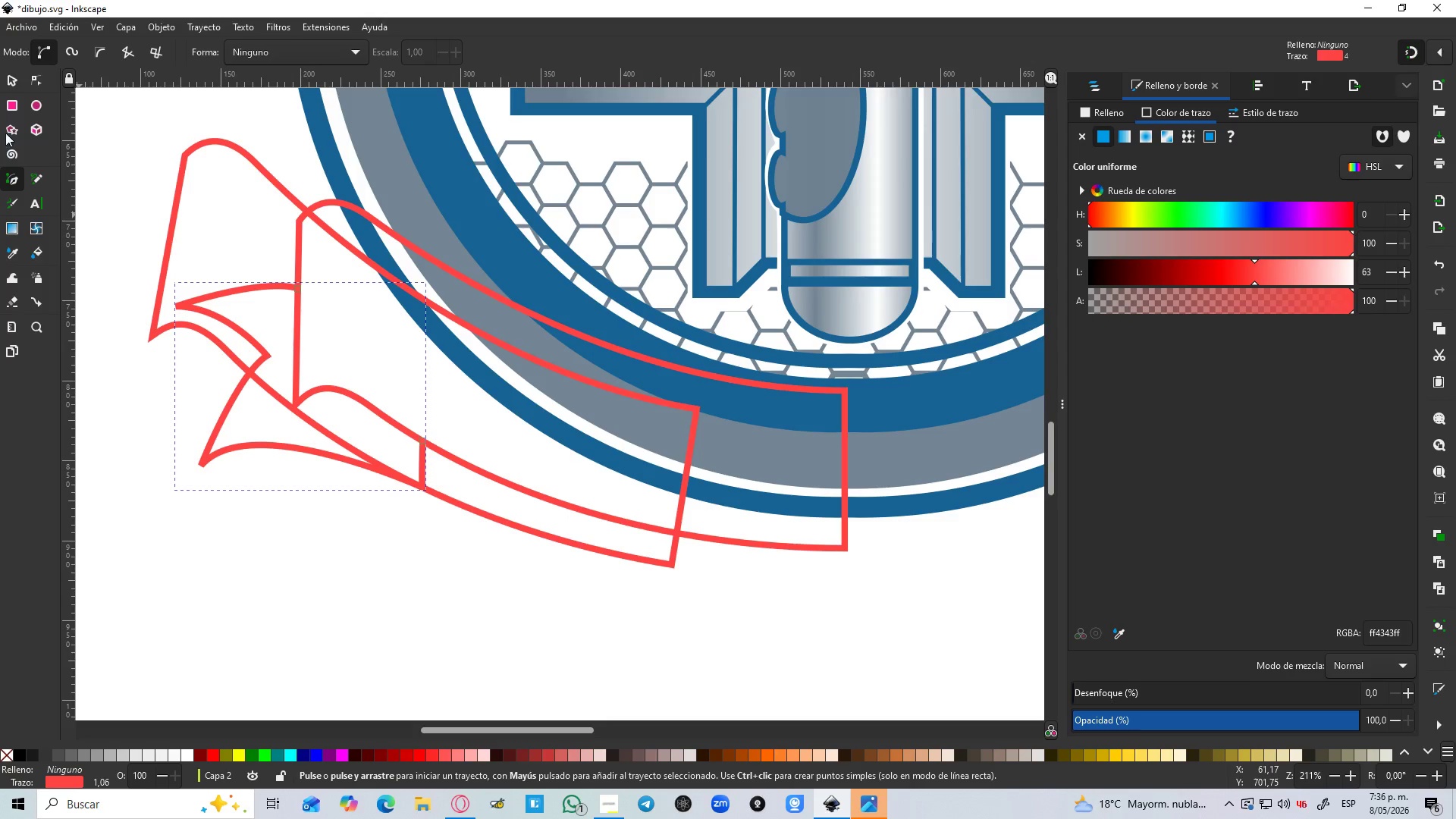 
left_click([19, 81])
 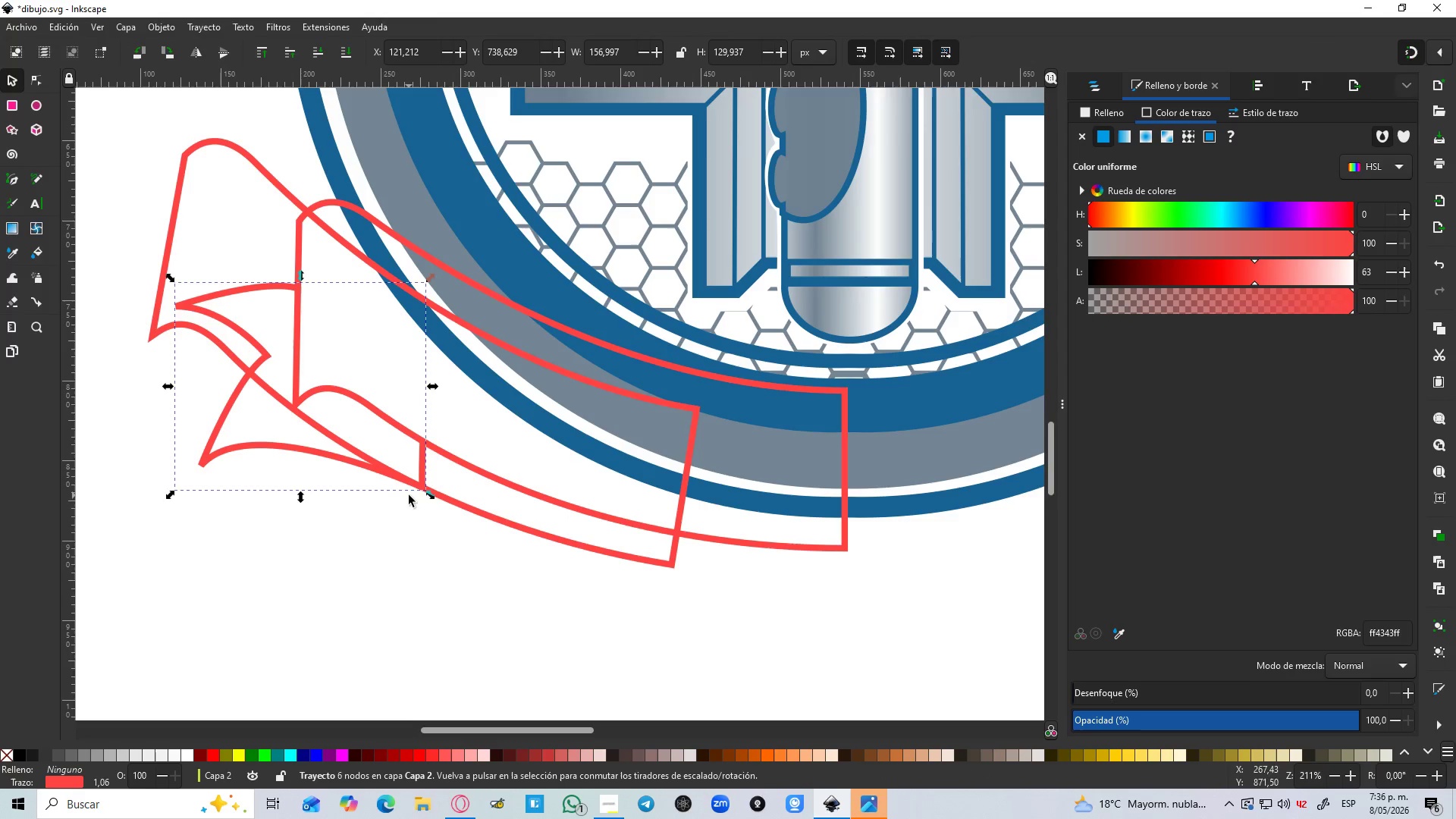 
hold_key(key=ControlLeft, duration=0.66)
scroll: coordinate [414, 489], scroll_direction: up, amount: 3.0
 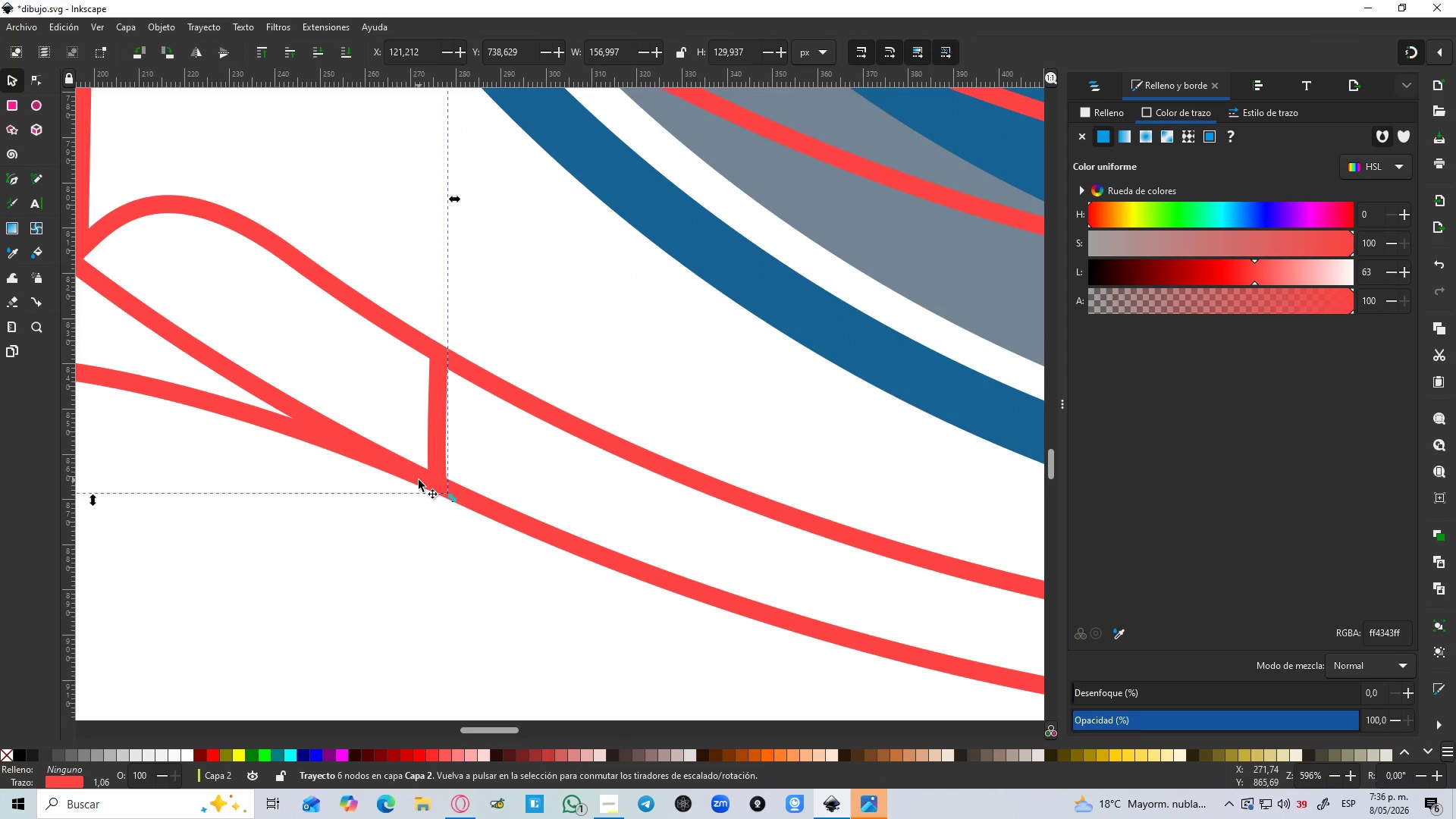 
key(N)
 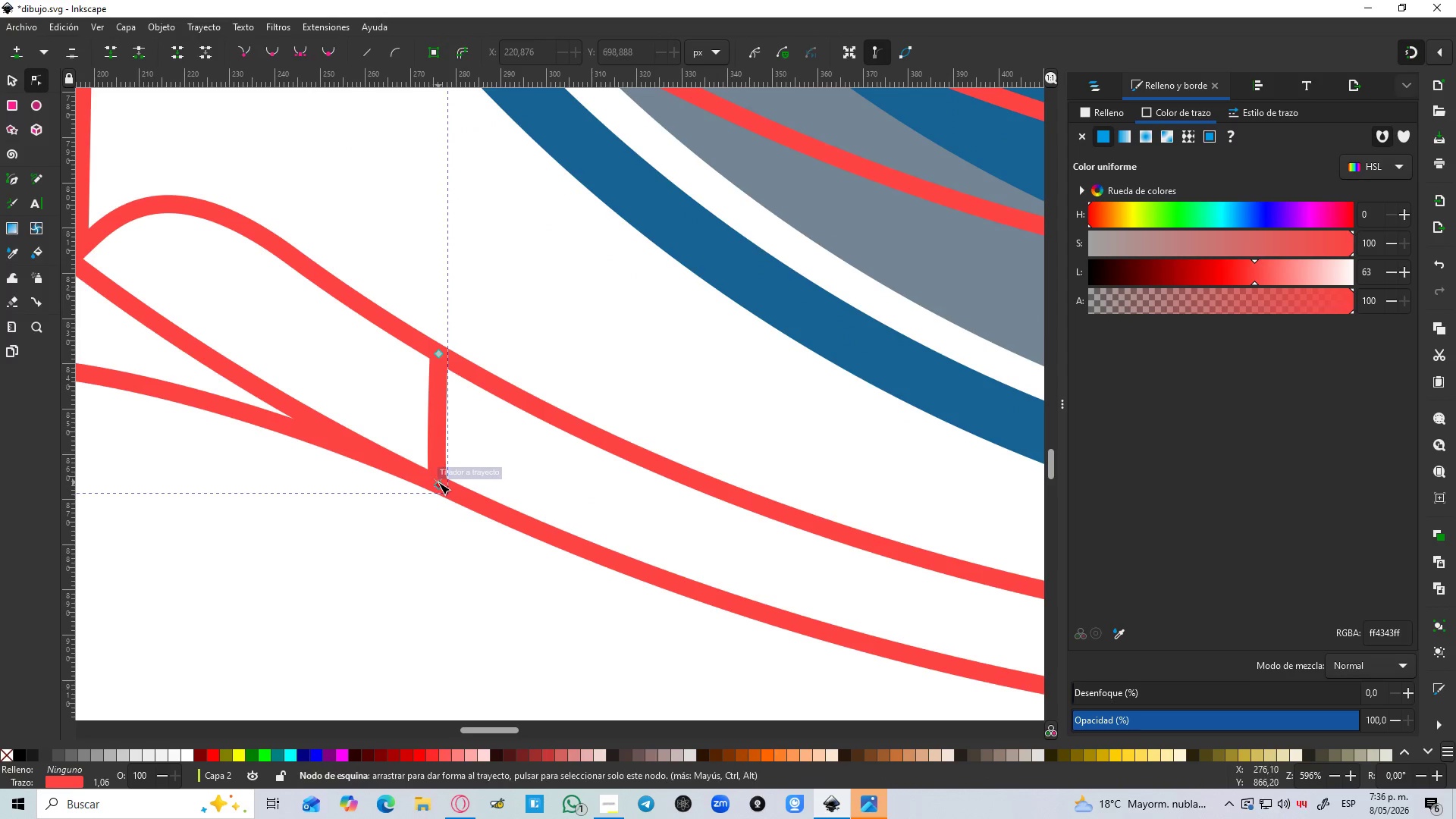 
left_click([438, 482])
 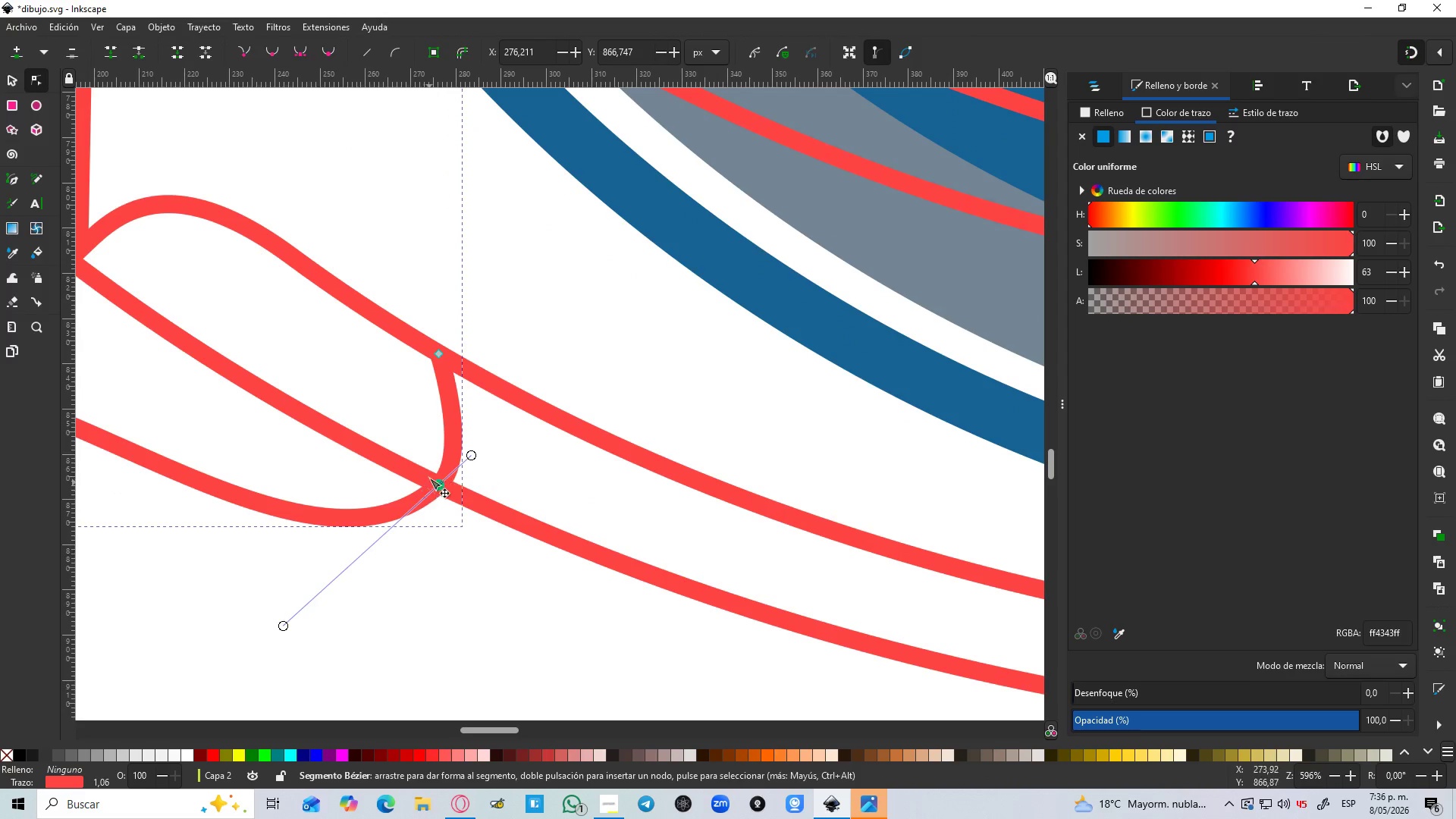 
left_click([249, 53])
 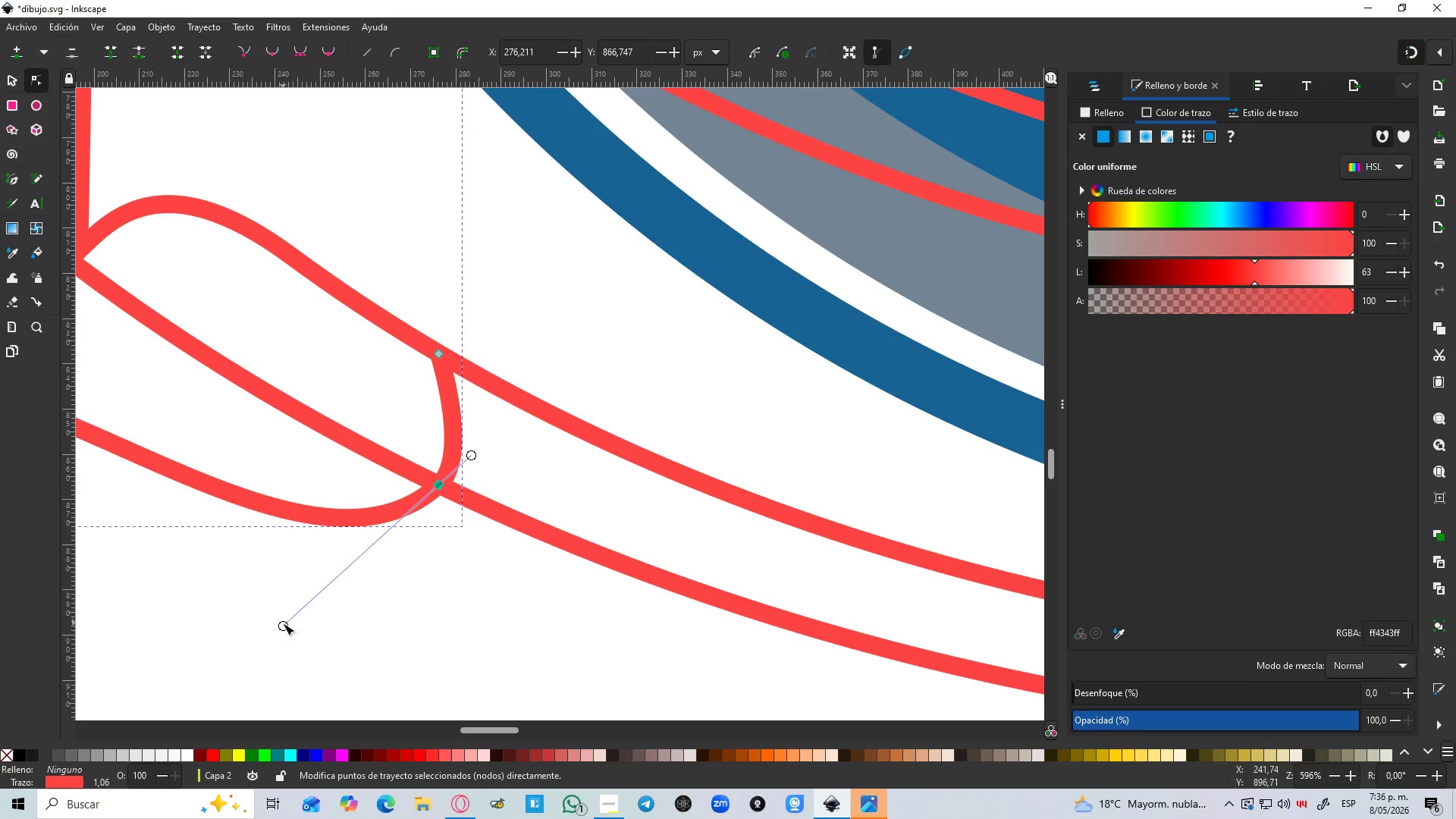 
left_click_drag(start_coordinate=[278, 630], to_coordinate=[281, 589])
 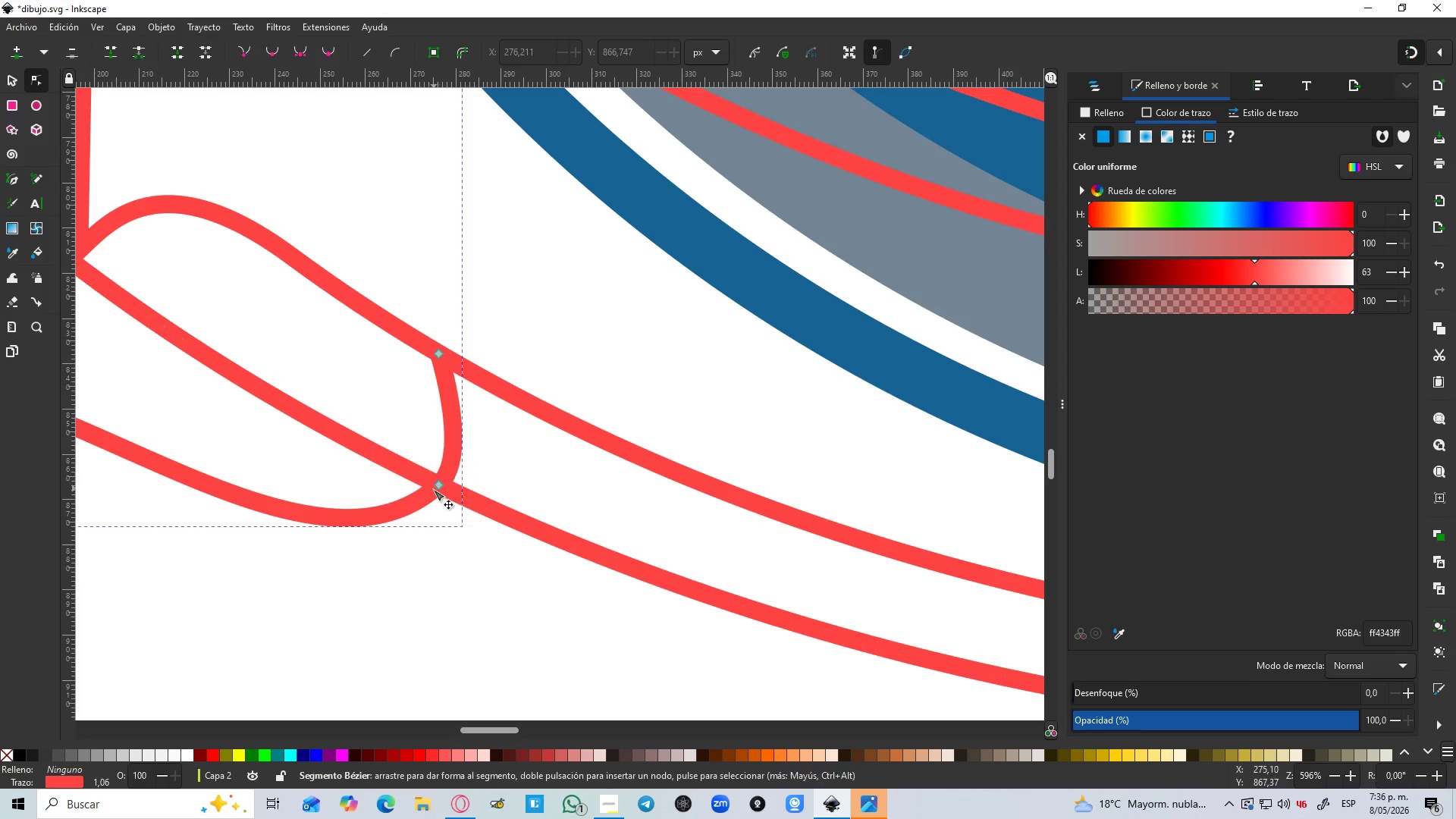 
left_click([437, 485])
 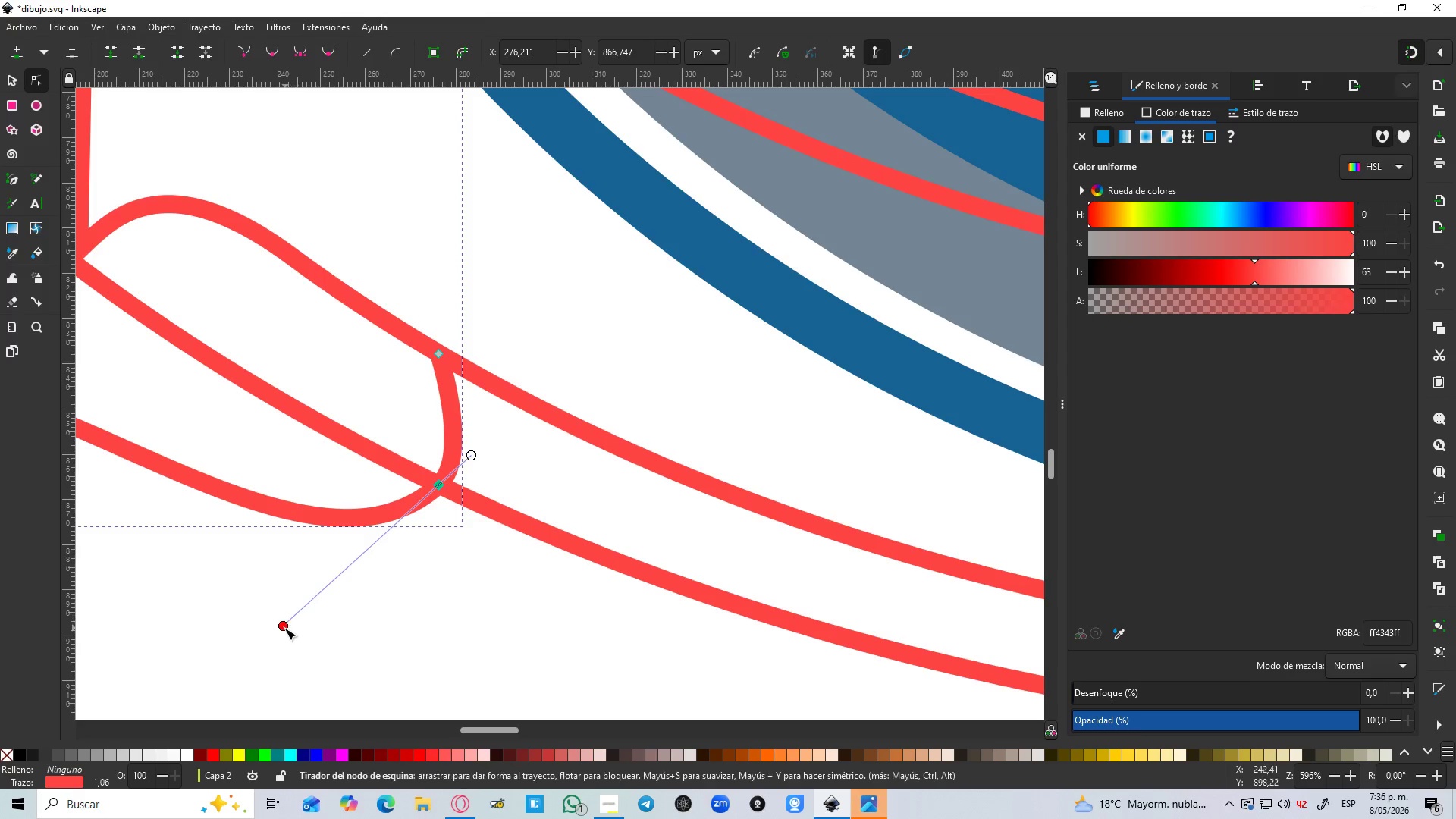 
left_click_drag(start_coordinate=[284, 628], to_coordinate=[230, 438])
 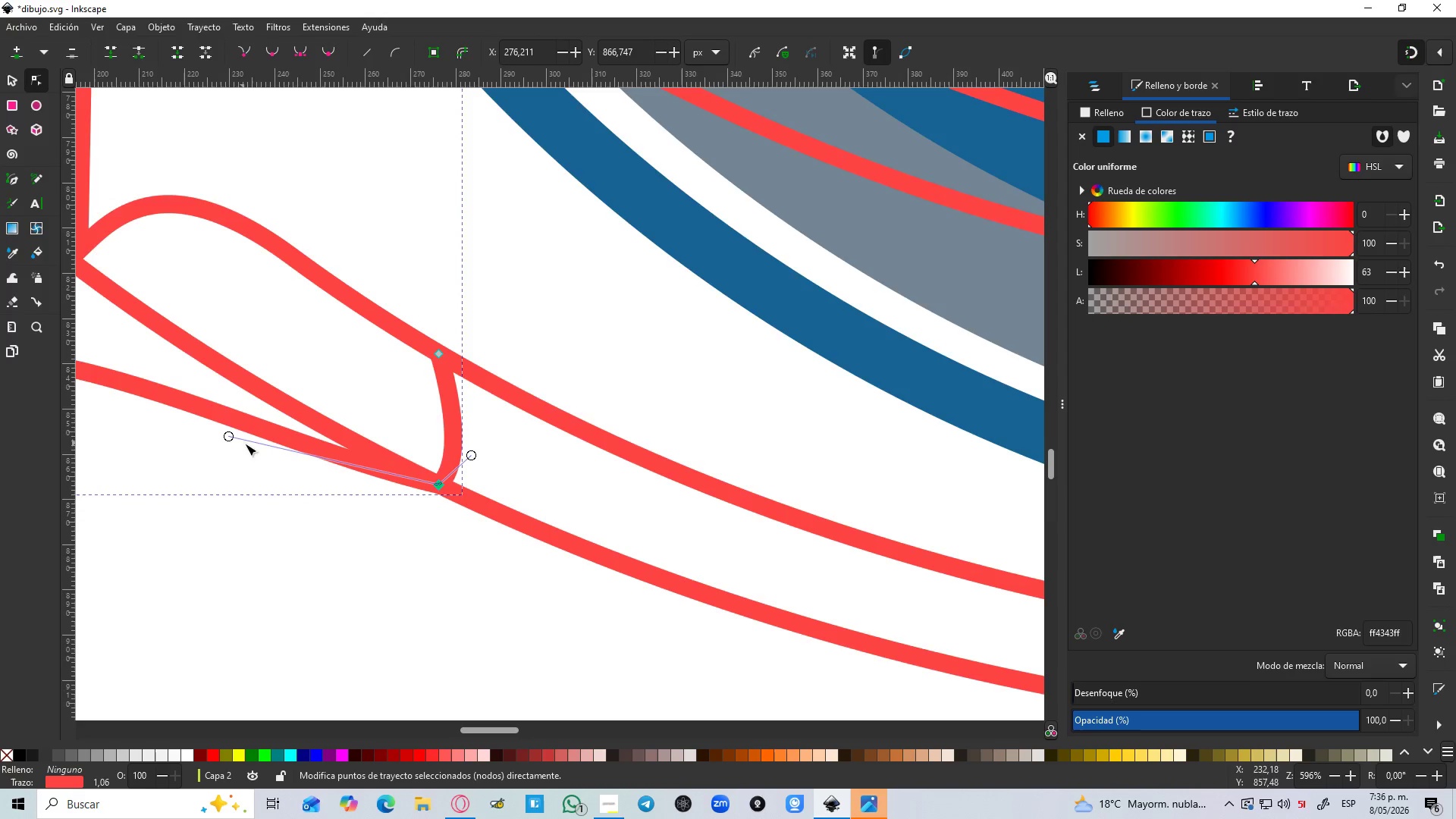 
hold_key(key=ControlLeft, duration=0.97)
scroll: coordinate [258, 456], scroll_direction: down, amount: 4.0
 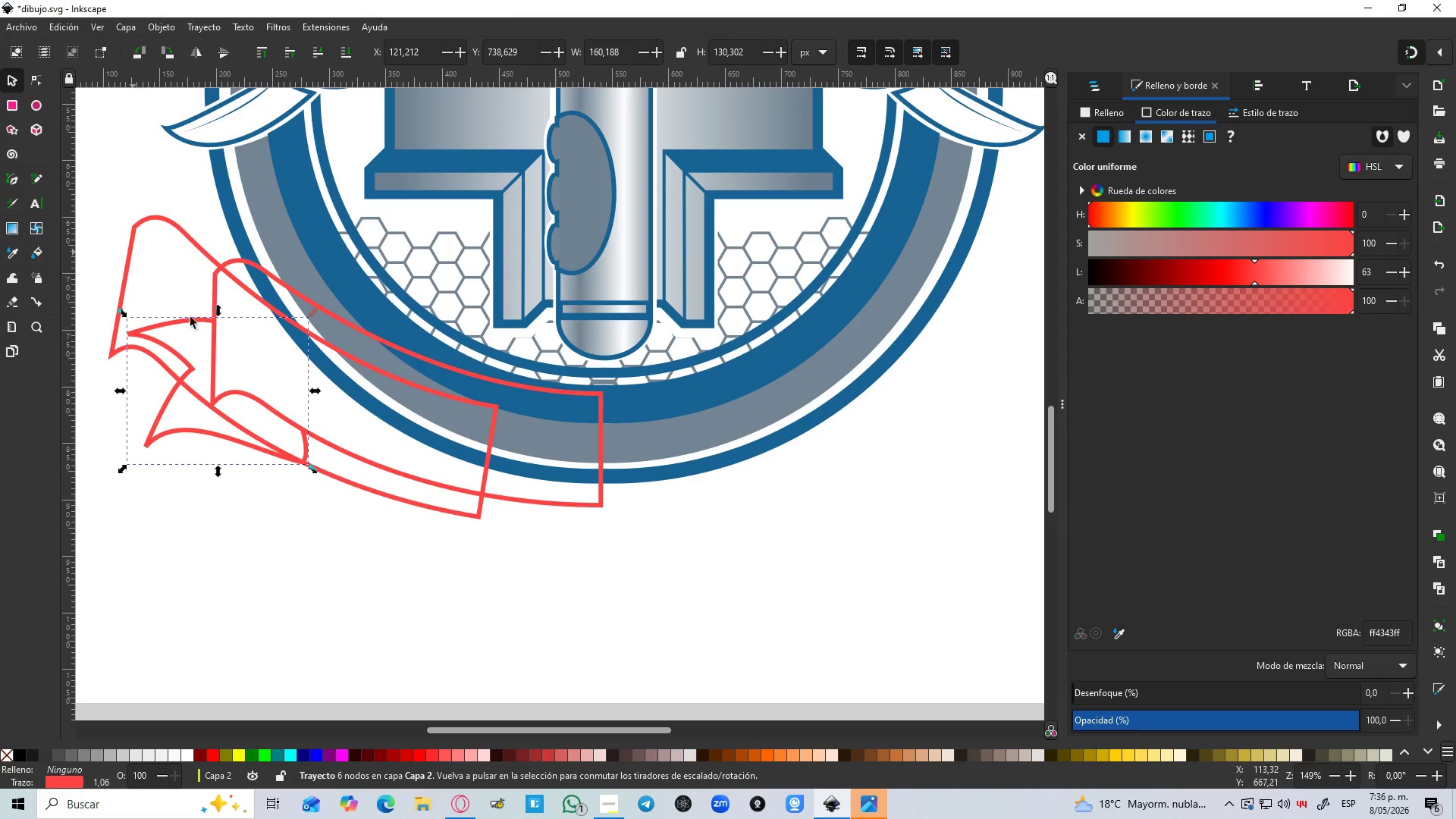 
left_click([324, 527])
 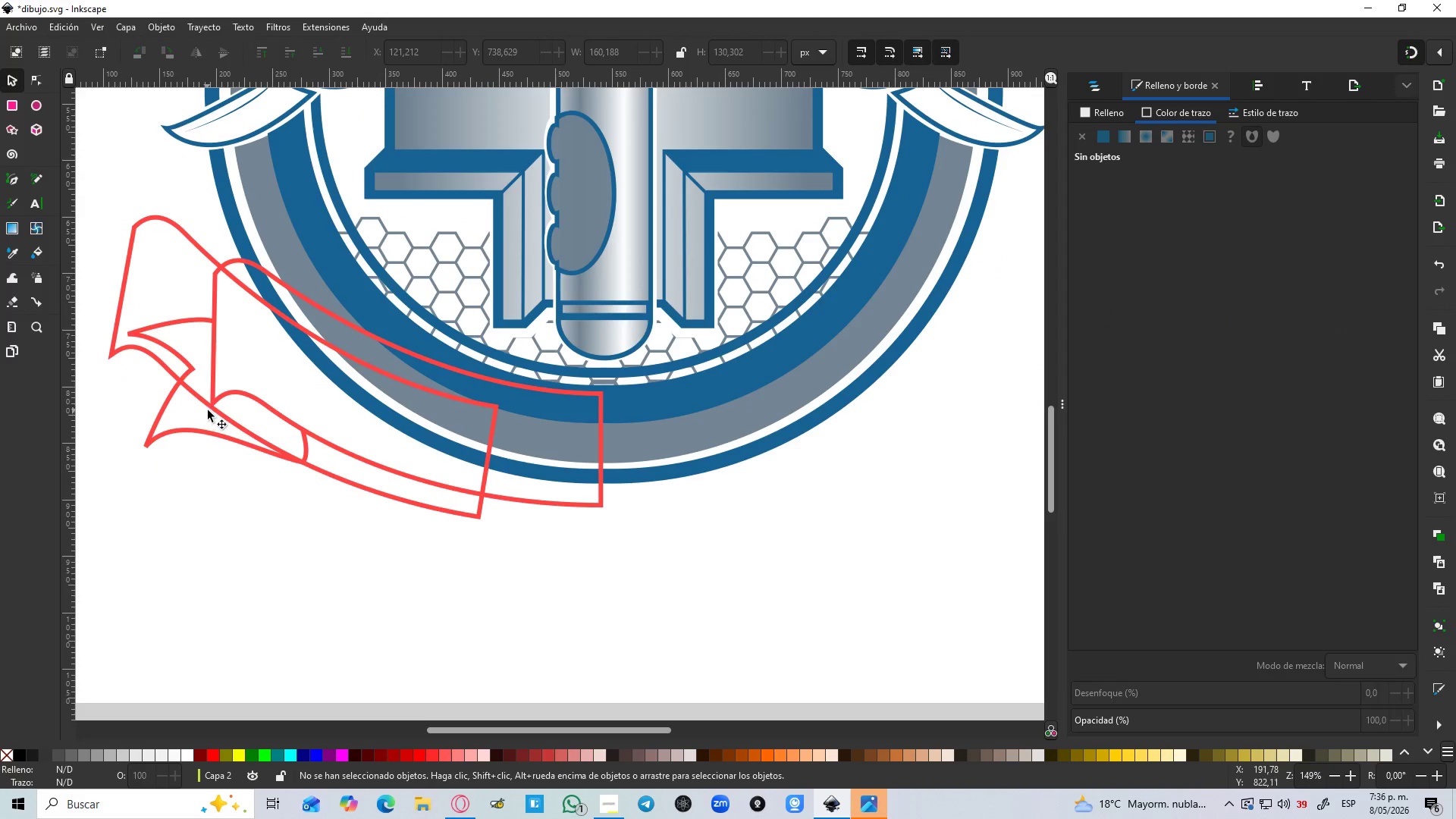 
hold_key(key=ControlLeft, duration=1.34)
scroll: coordinate [190, 402], scroll_direction: up, amount: 5.0
 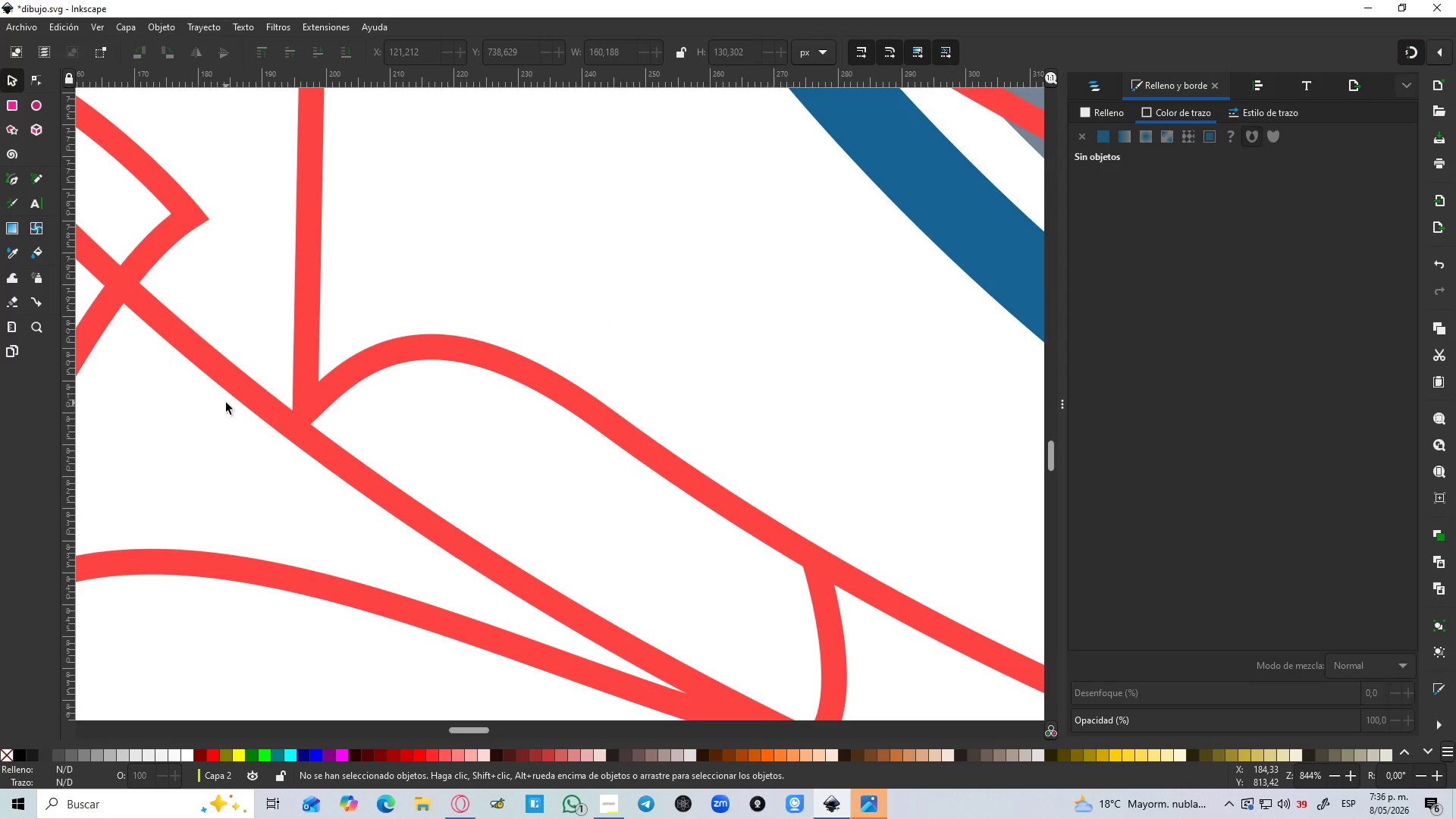 
key(B)
 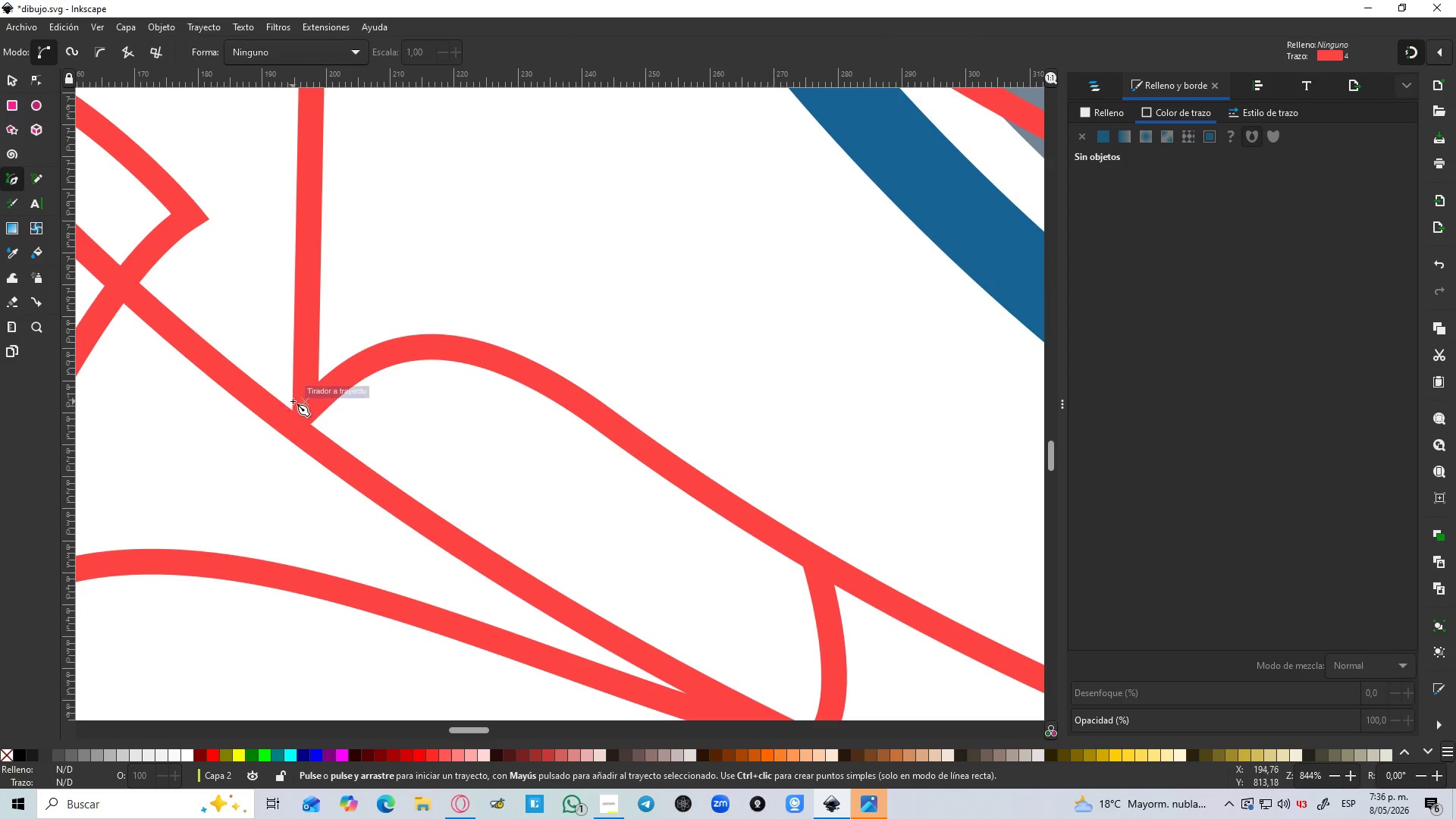 
key(Shift+5)
 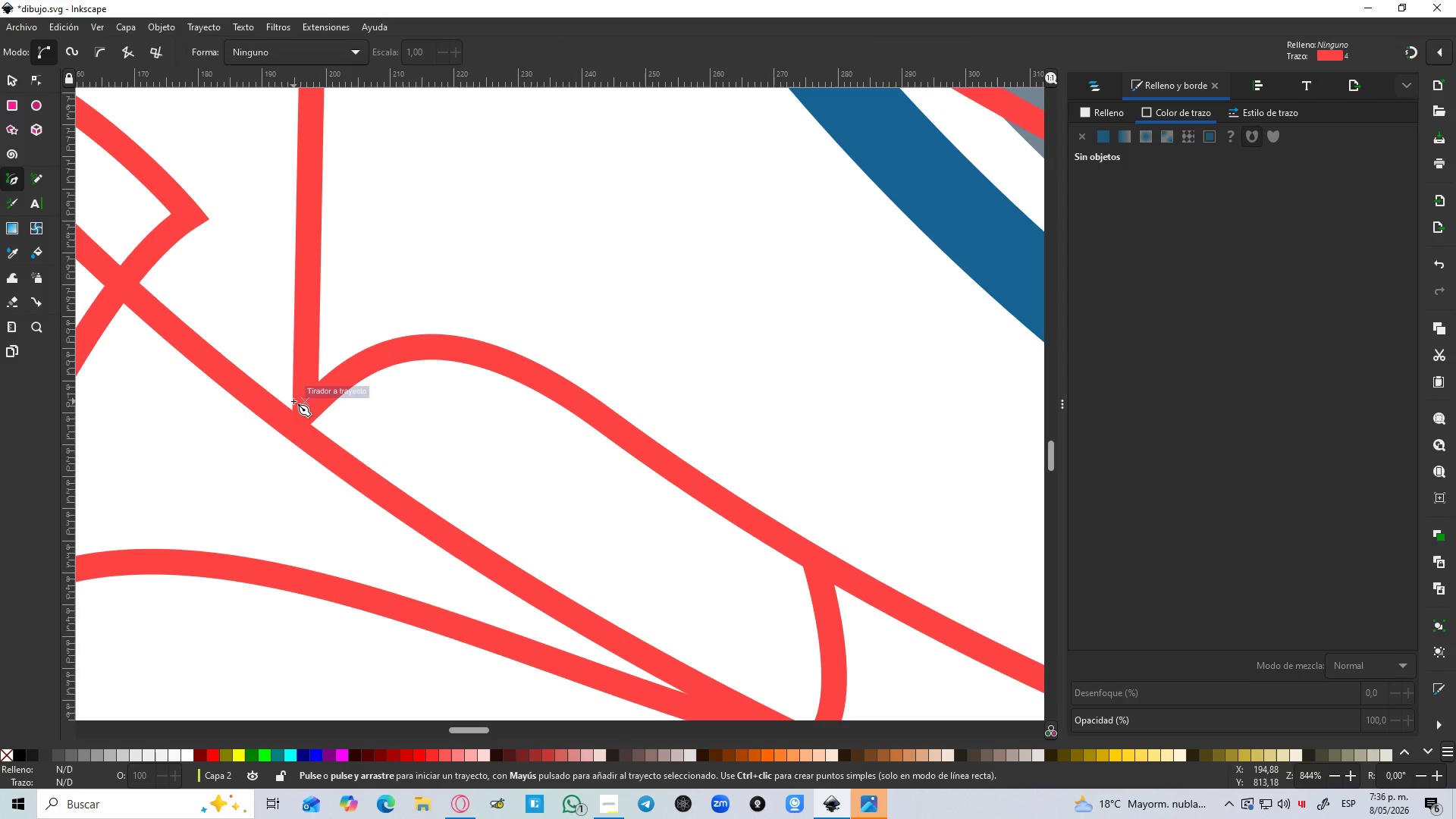 
left_click([293, 401])
 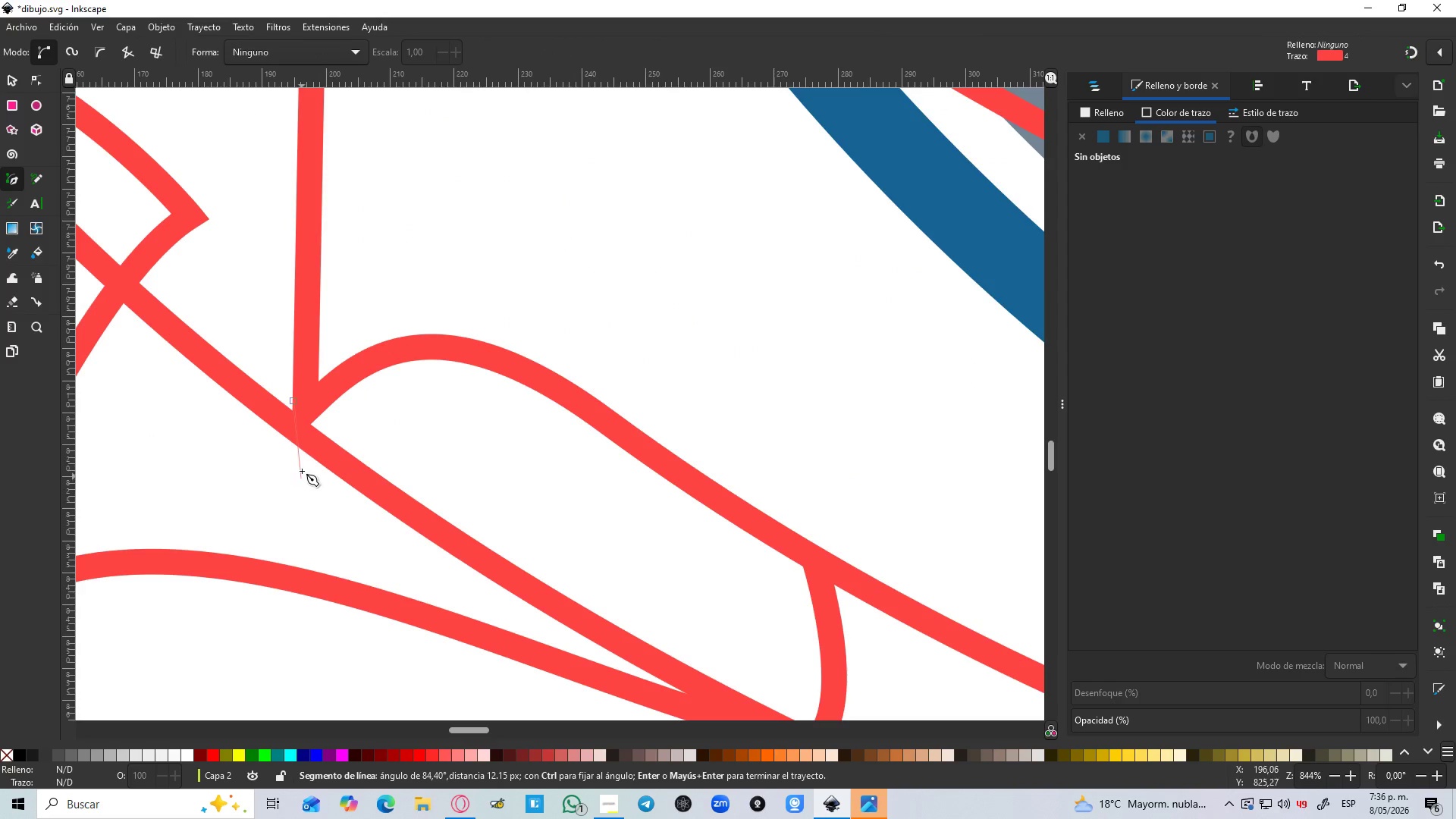 
key(Escape)
 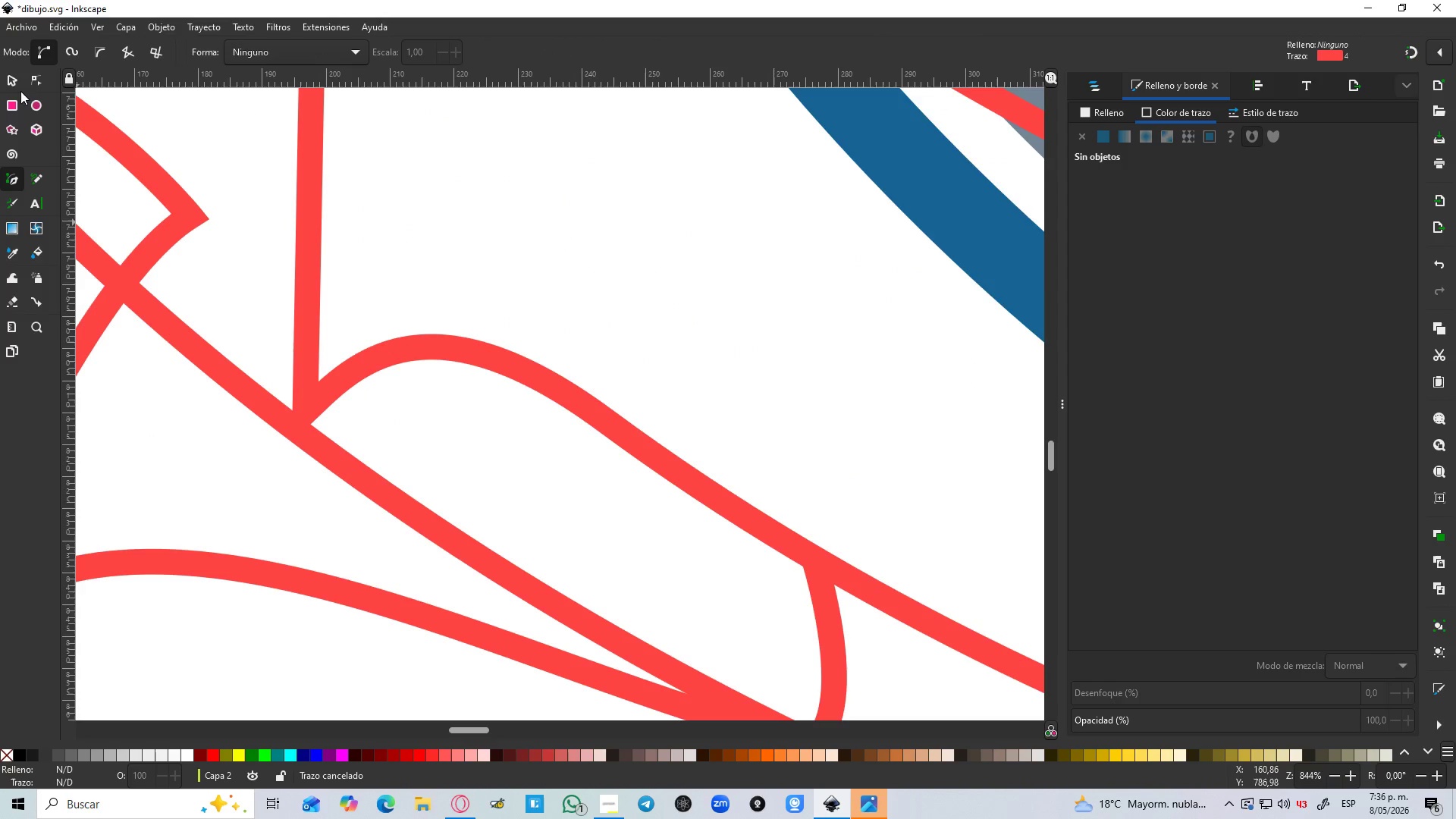 
left_click([10, 80])
 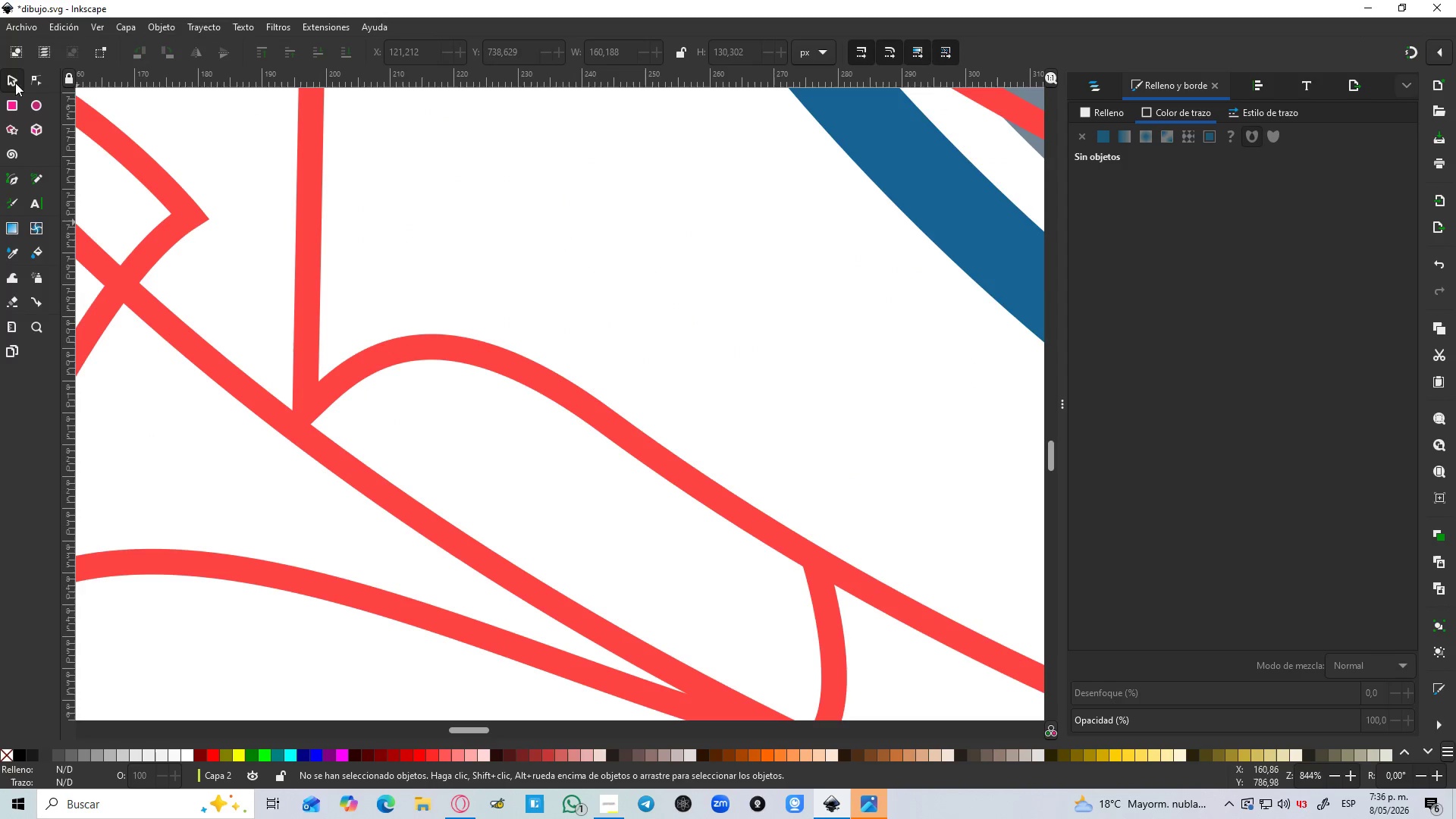 
hold_key(key=ControlLeft, duration=0.66)
scroll: coordinate [227, 243], scroll_direction: down, amount: 5.0
 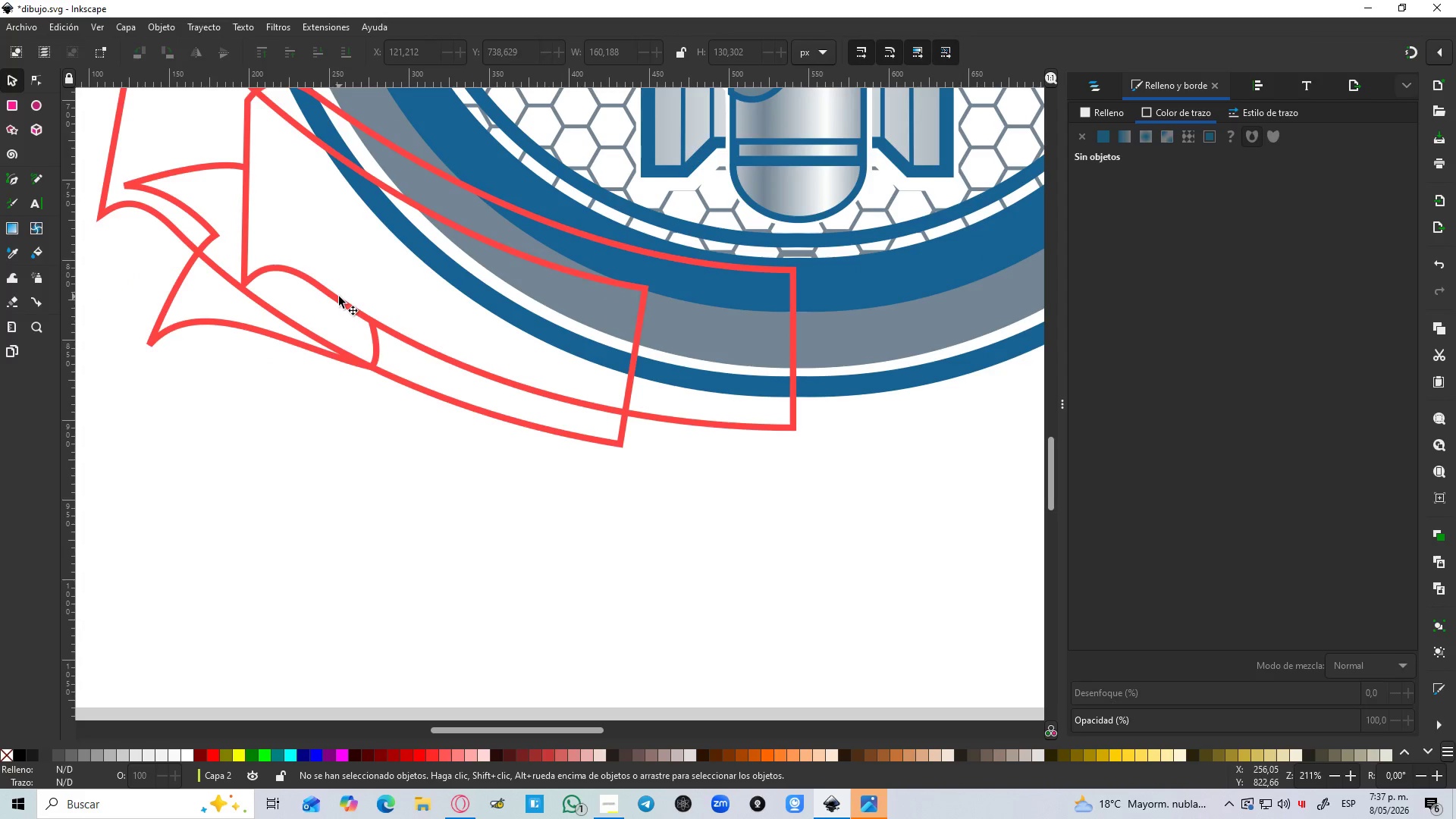 
key(Alt+Control+C)
 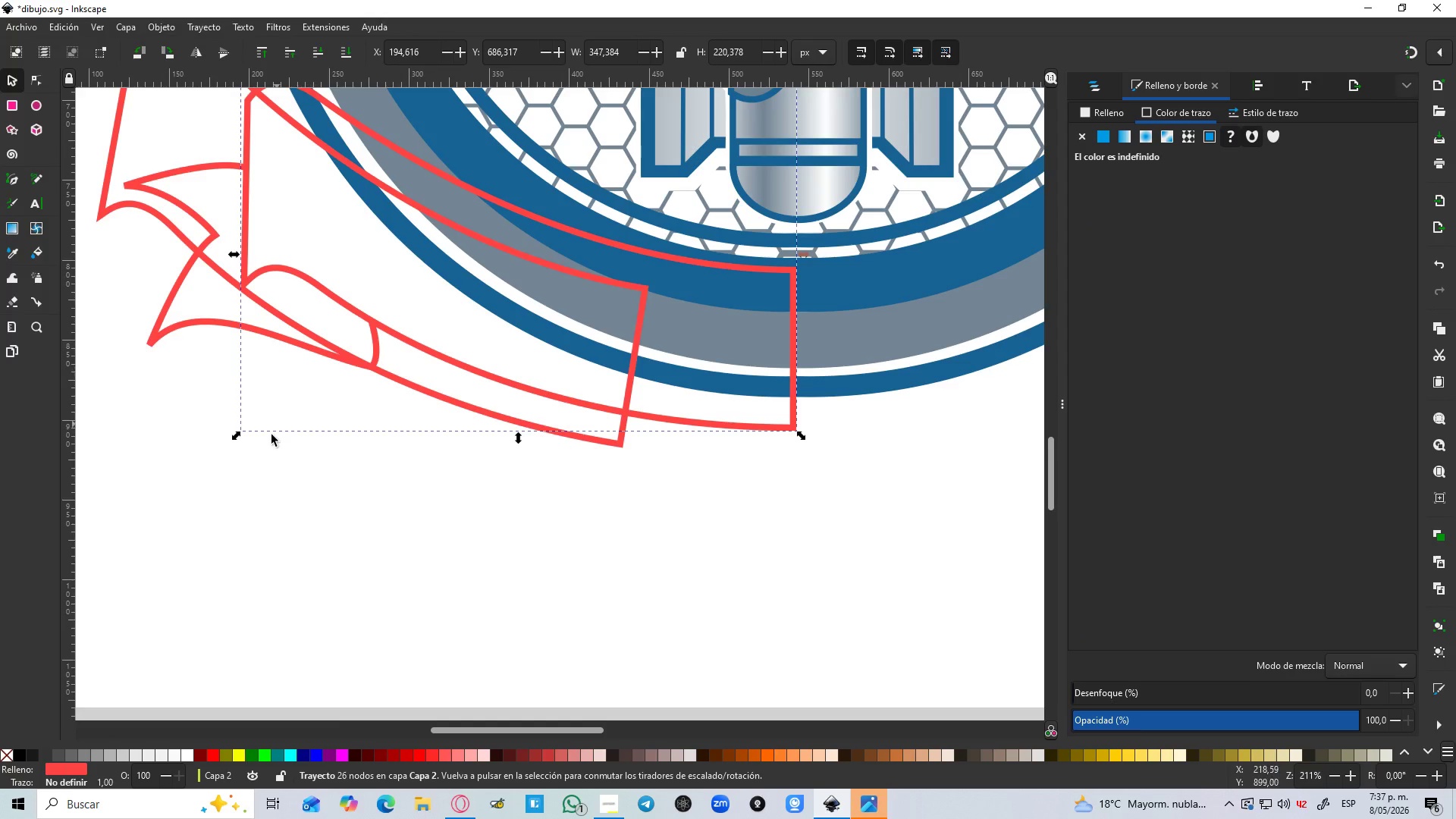 
left_click([268, 439])
 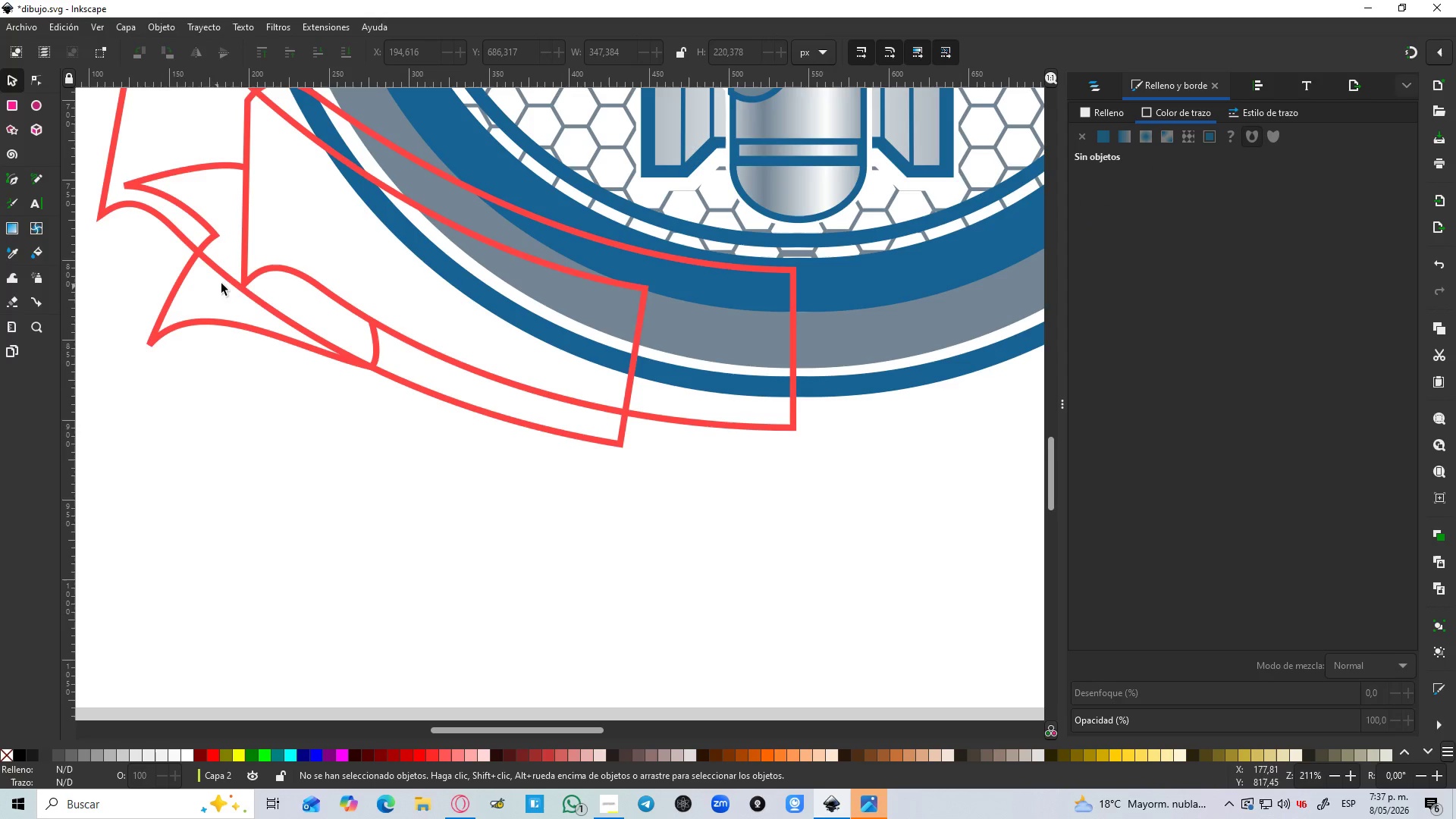 
hold_key(key=ControlLeft, duration=0.56)
scroll: coordinate [224, 281], scroll_direction: up, amount: 2.0
 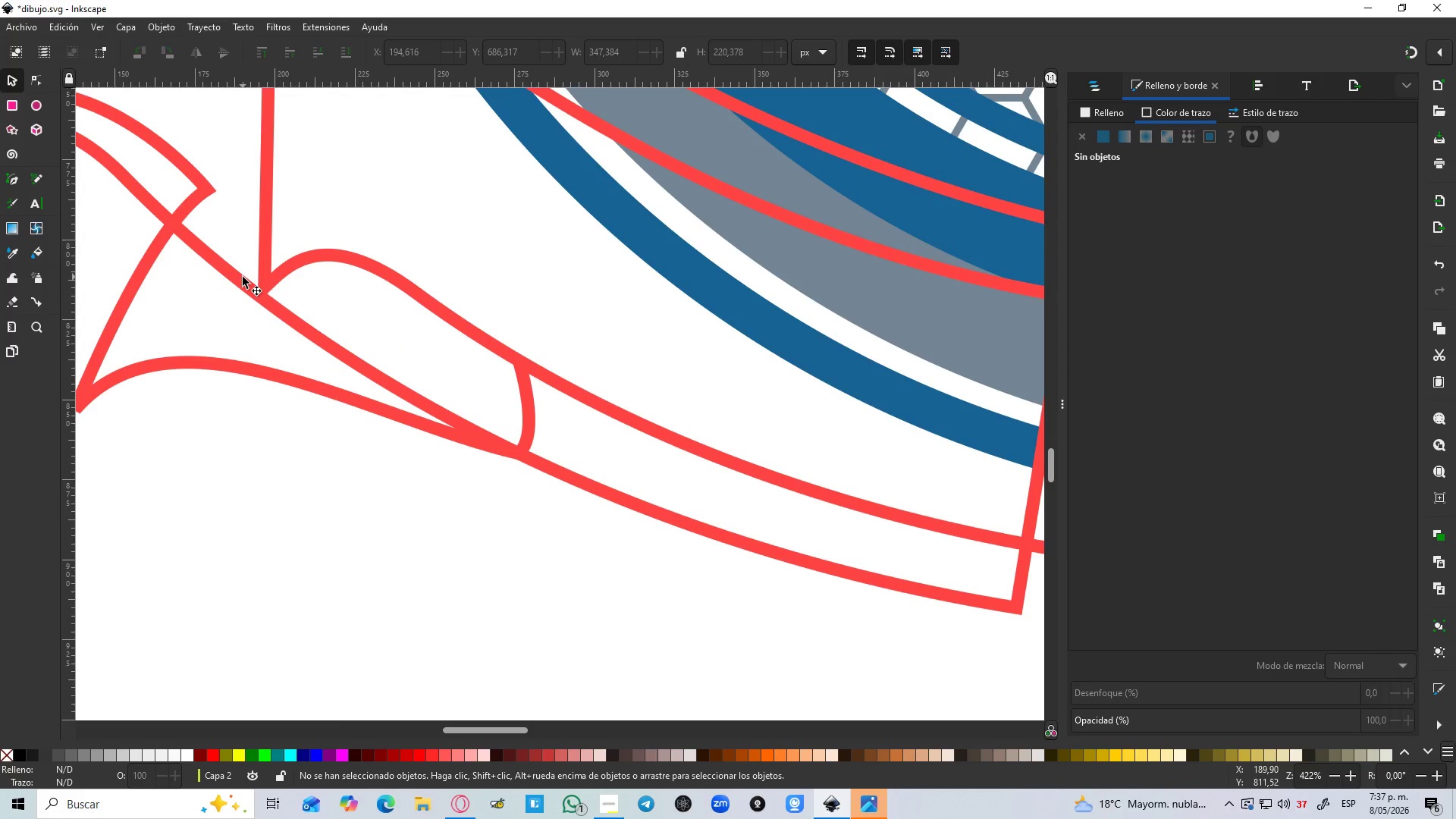 
hold_key(key=ControlLeft, duration=0.94)
scroll: coordinate [251, 283], scroll_direction: up, amount: 2.0
 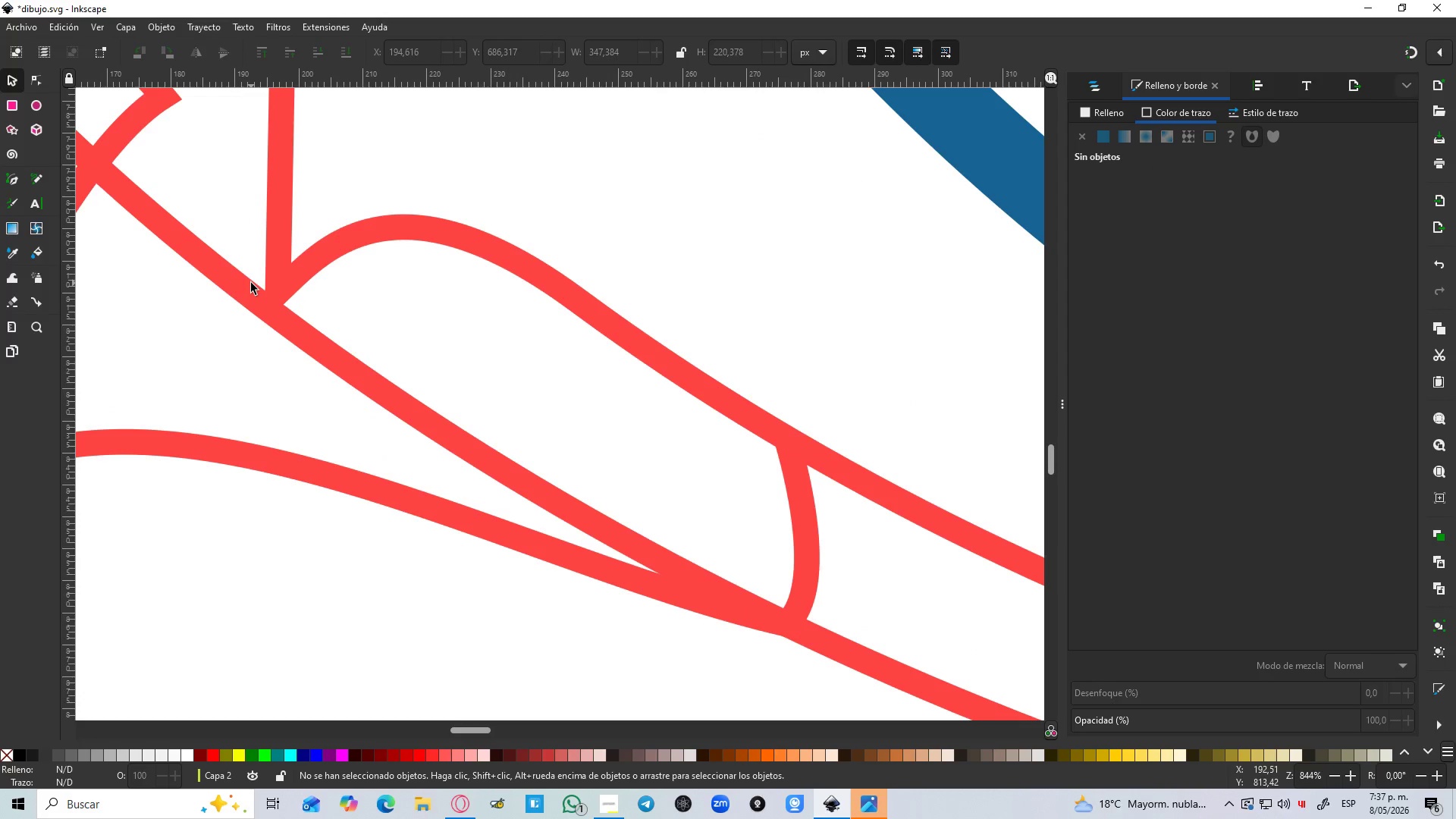 
key(B)
 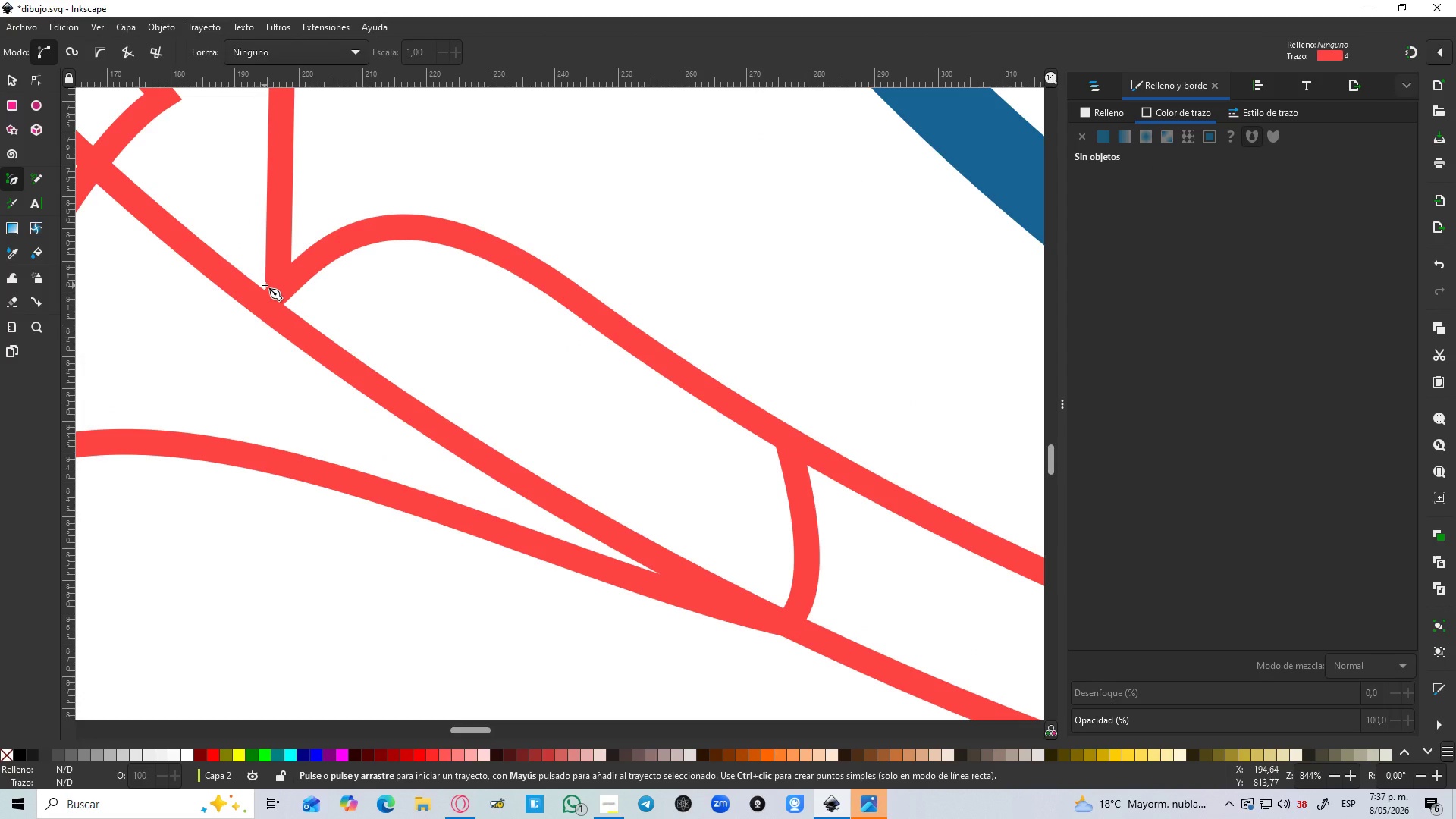 
key(Control+5)
 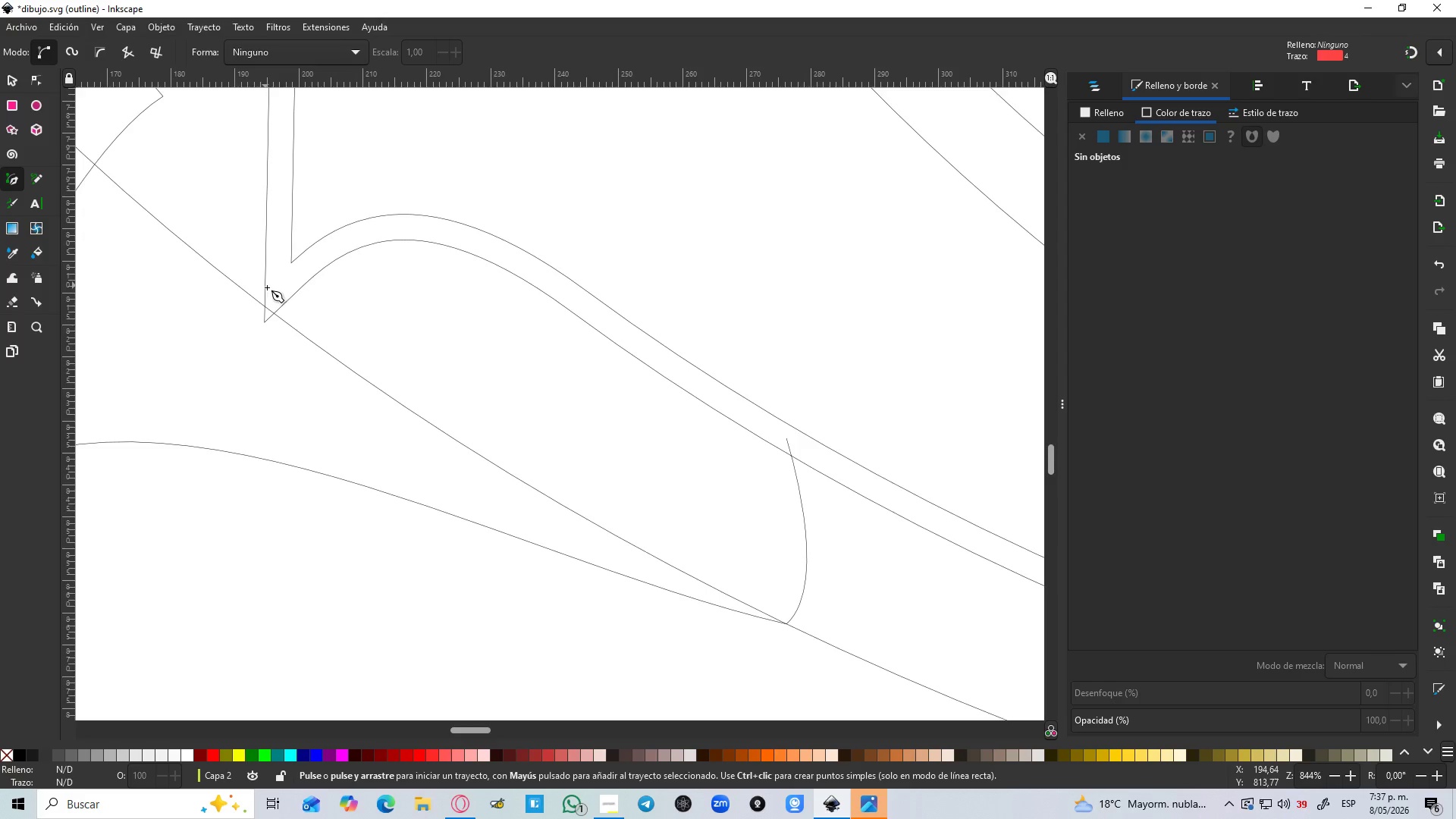 
key(Control+Z)
 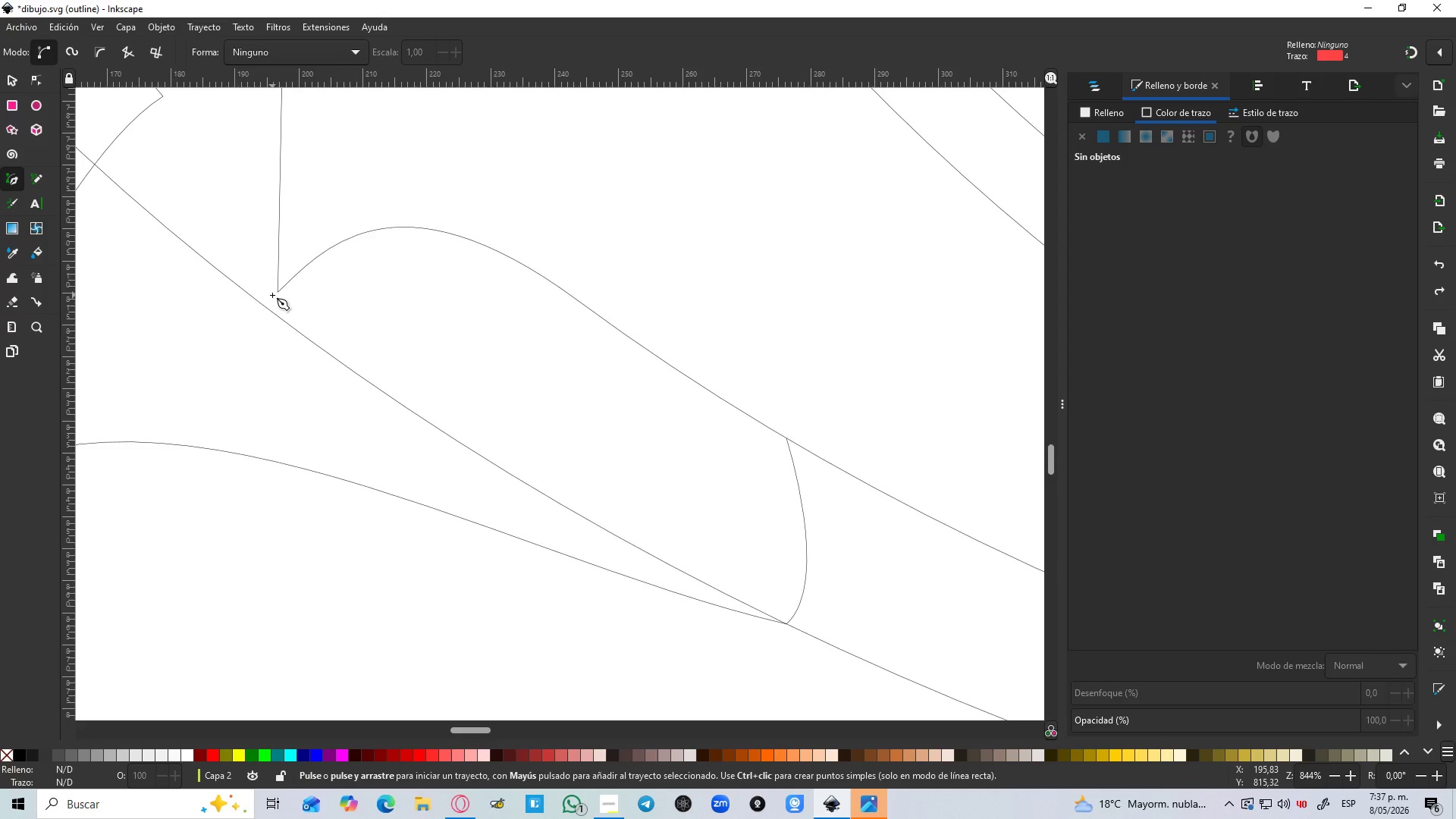 
key(Control+Z)
 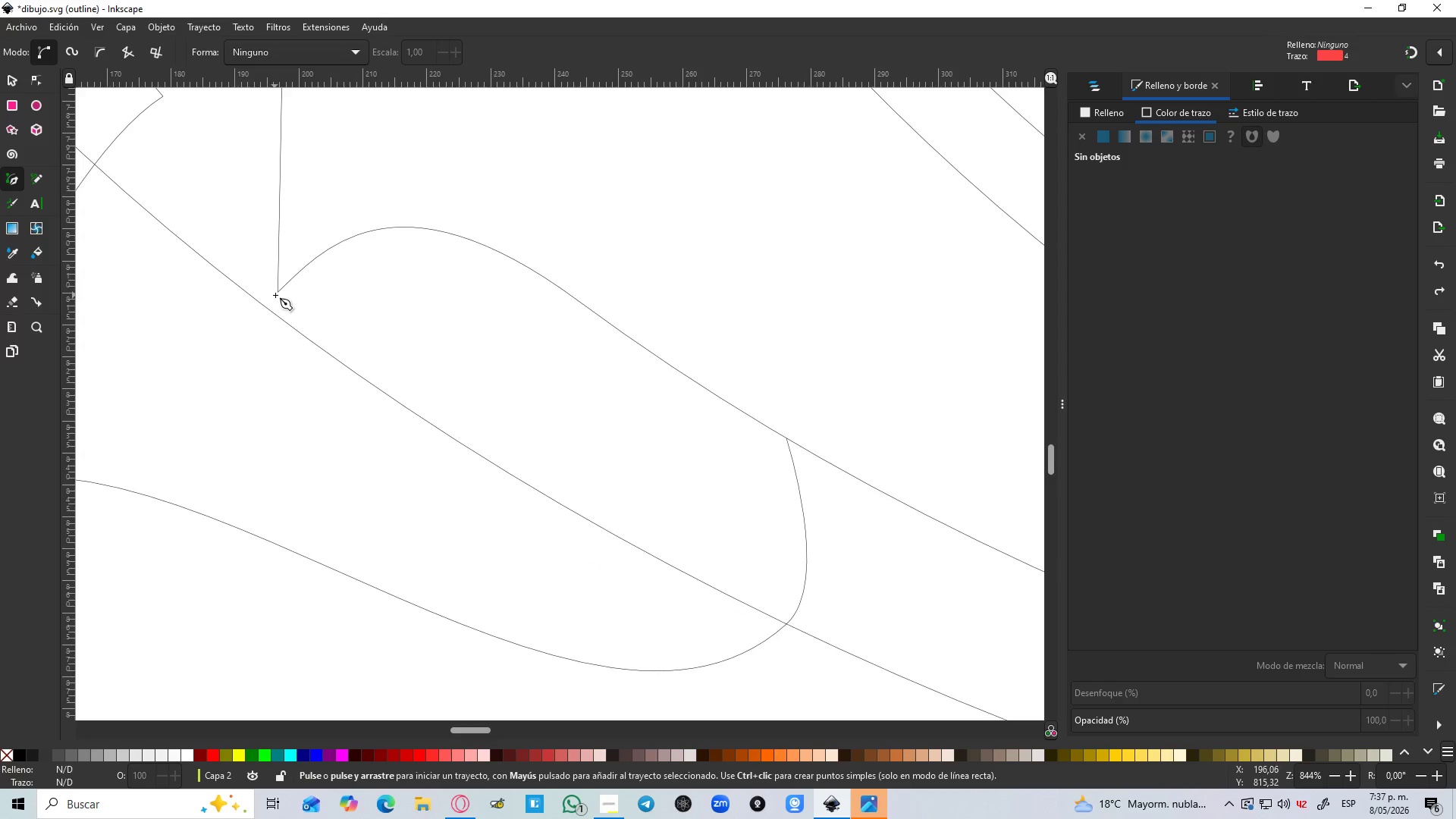 
scroll: coordinate [276, 295], scroll_direction: down, amount: 4.0
 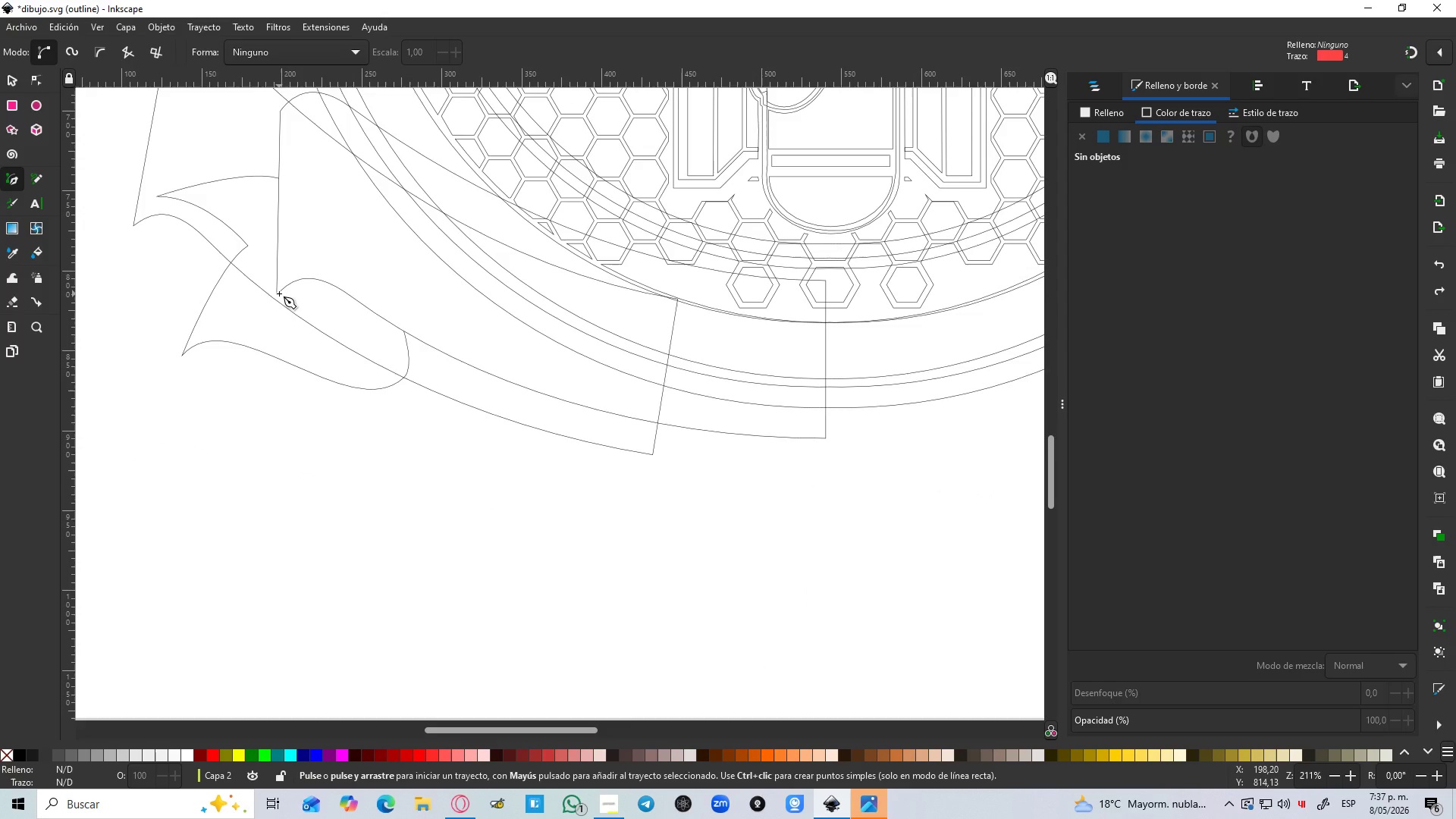 
key(Control+Shift+Z)
 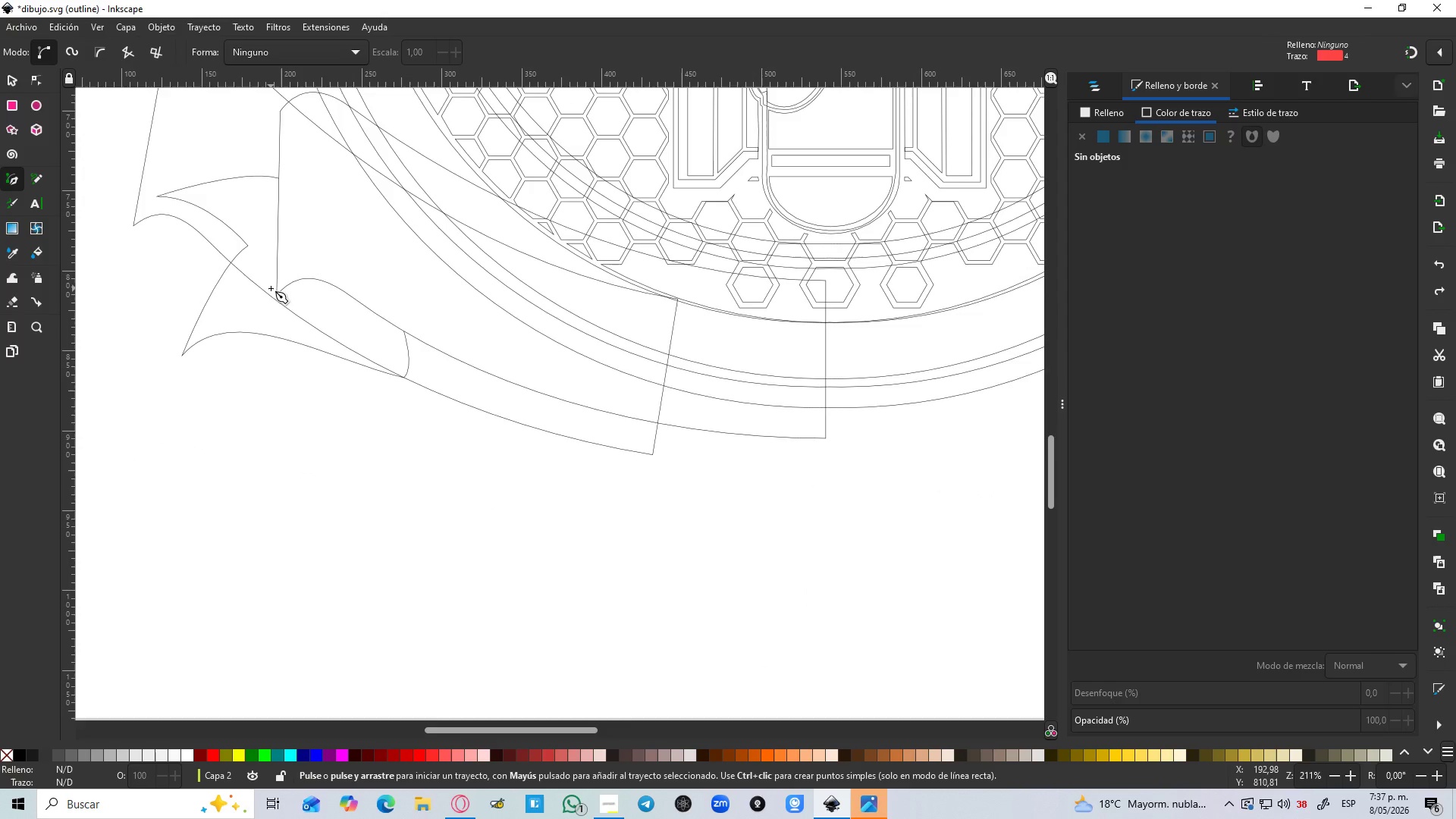 
key(Control+5)
 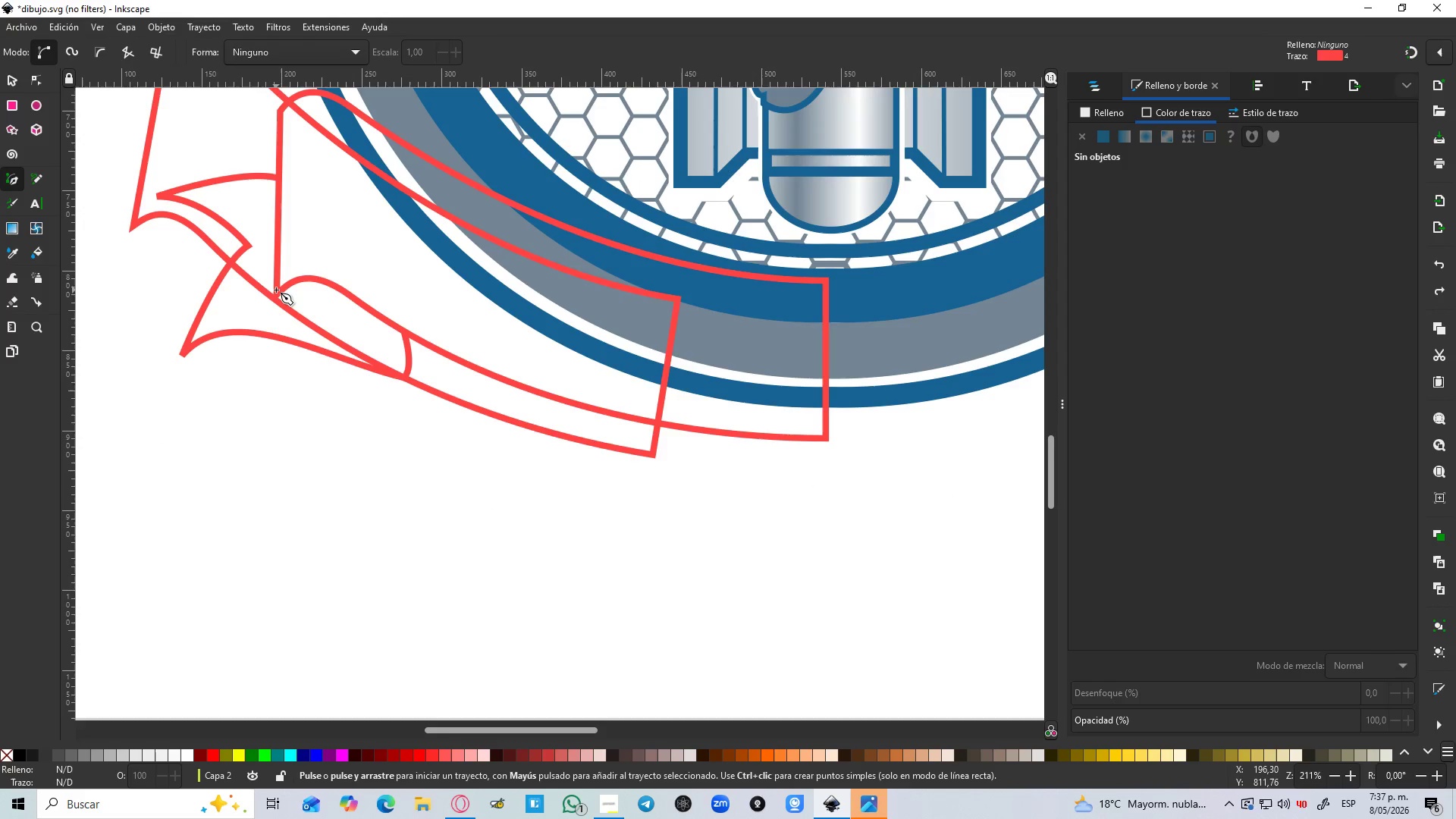 
hold_key(key=ControlLeft, duration=0.66)
 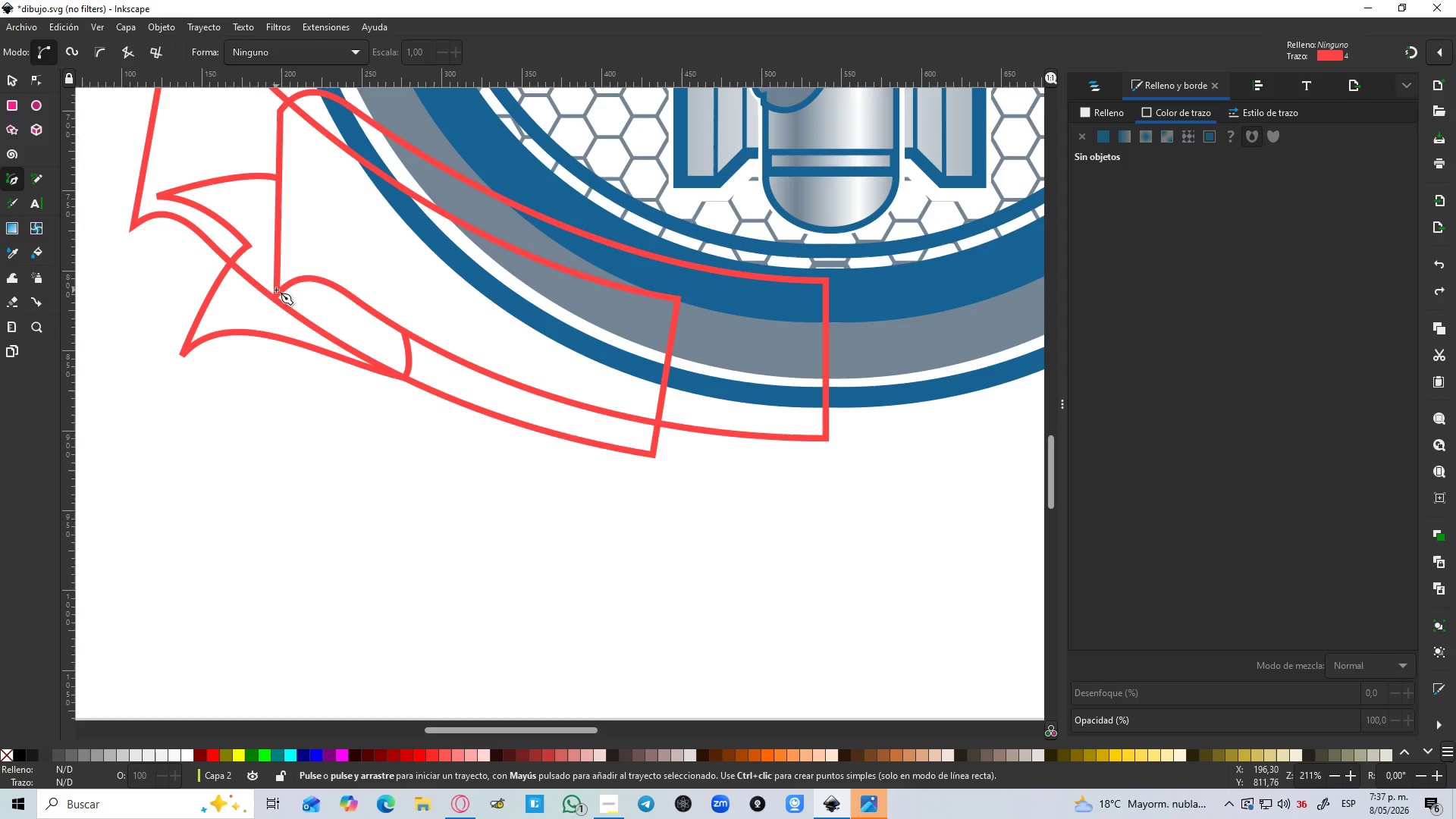 
key(CapsLock)
 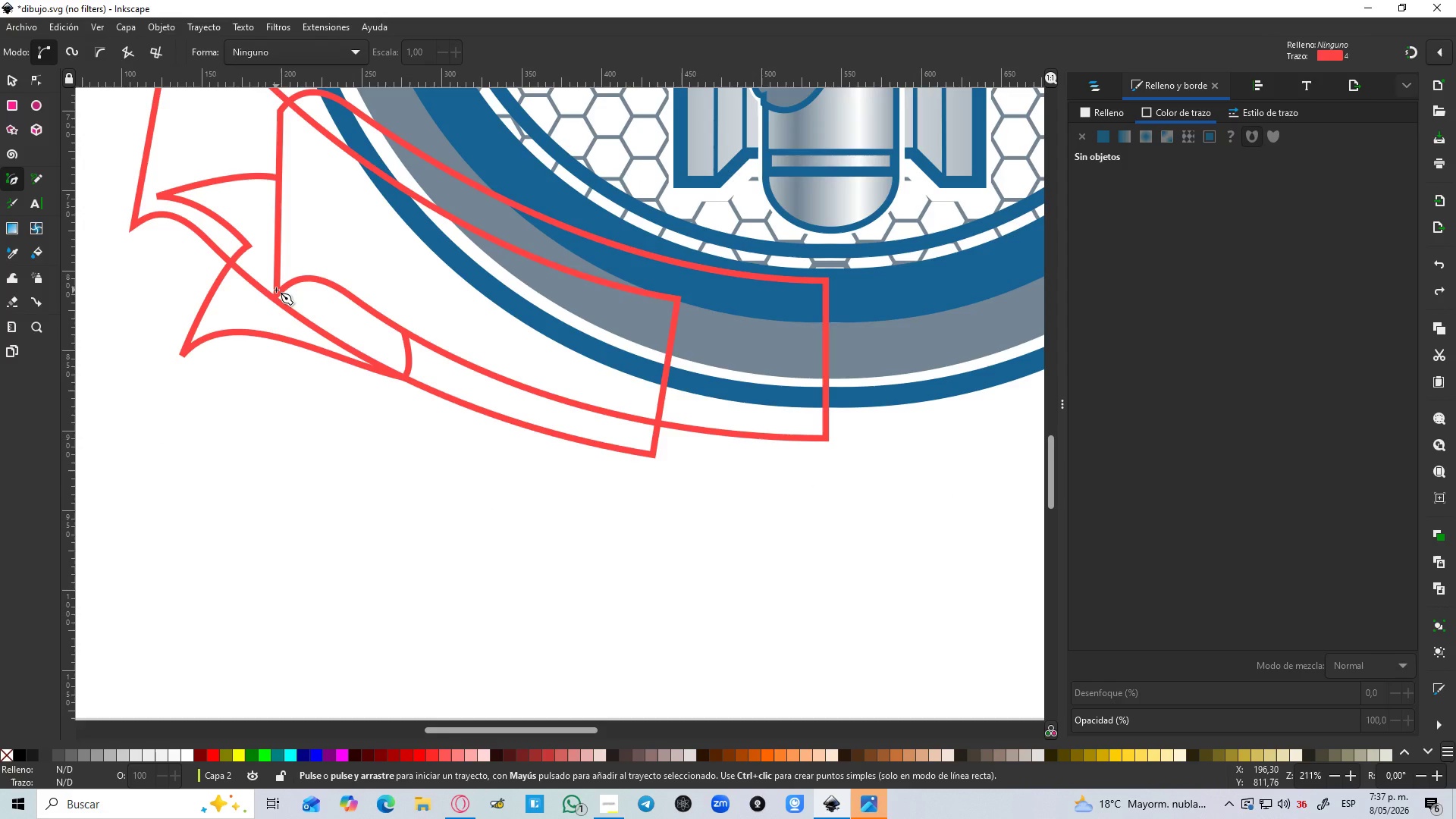 
key(Shift+ShiftLeft)
 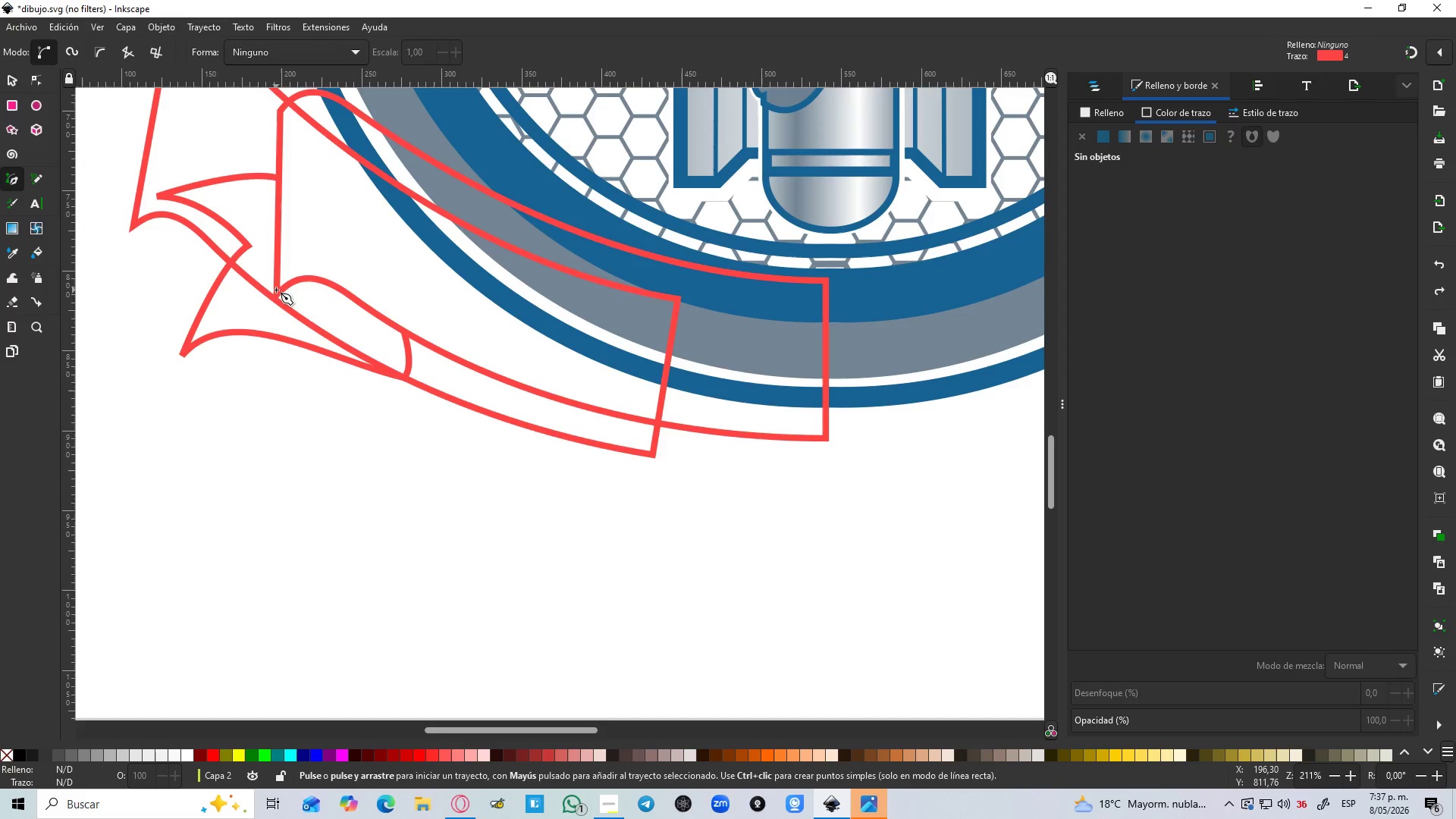 
key(CapsLock)
 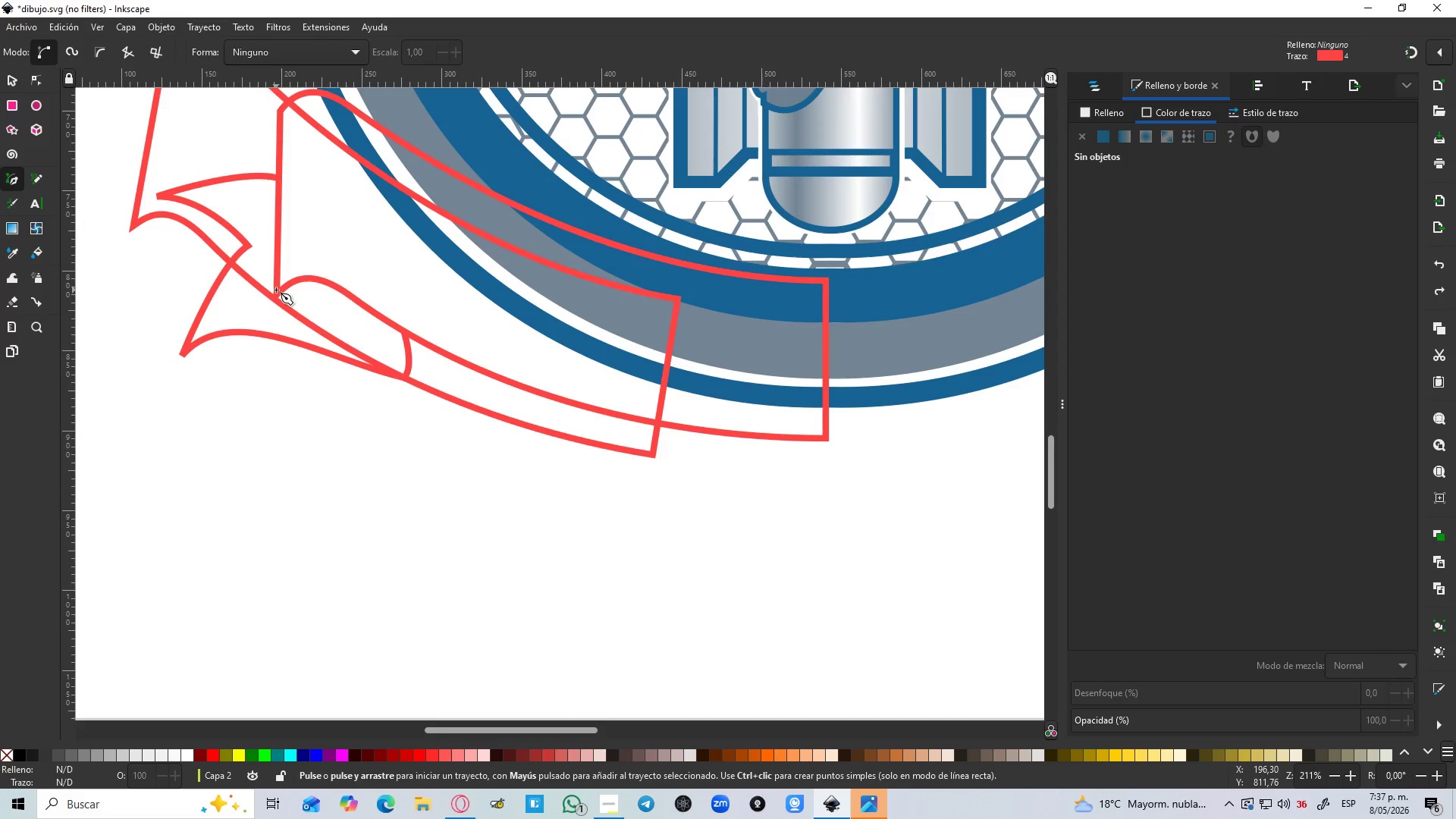 
key(Shift+5)
 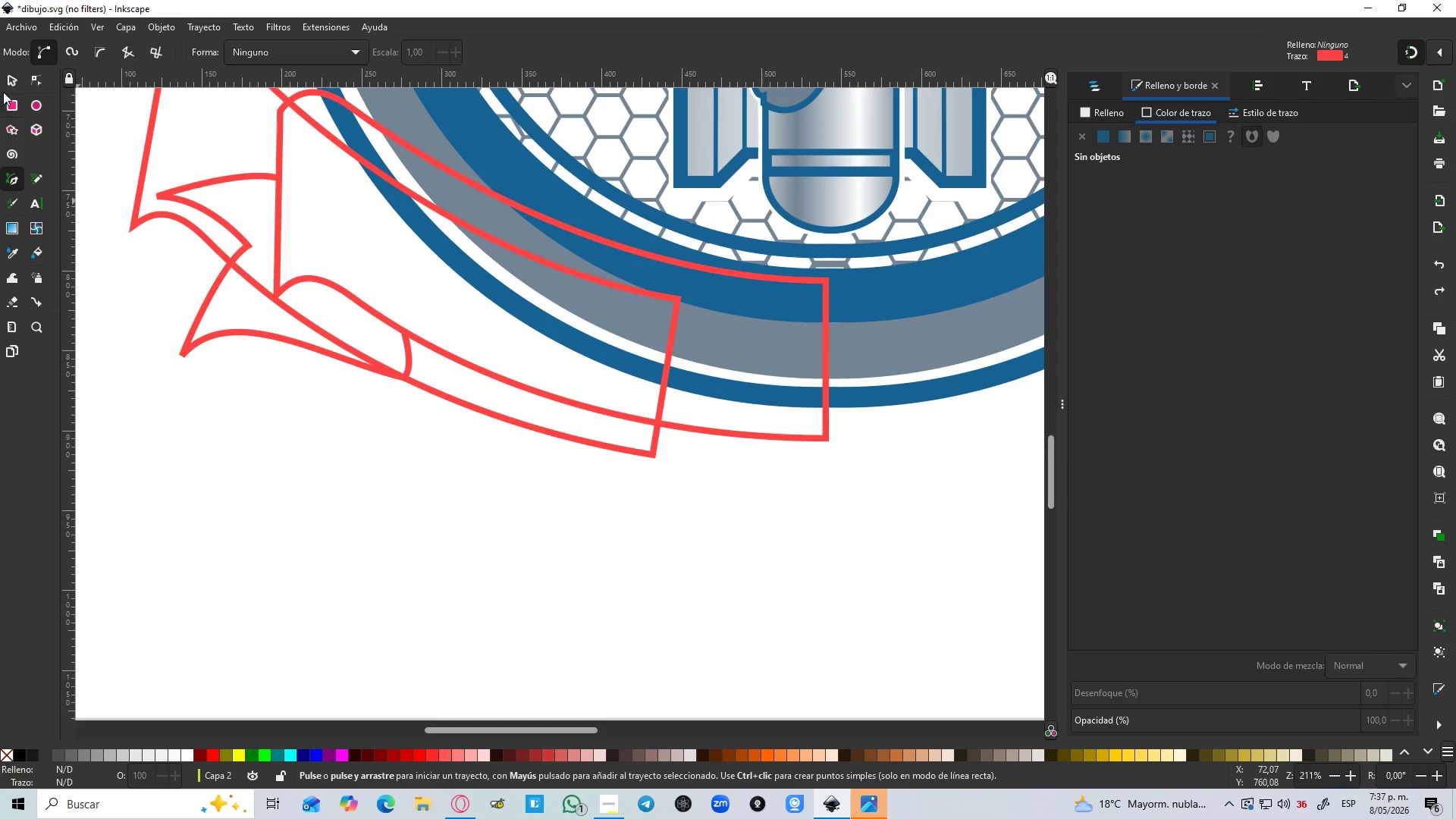 
left_click([14, 86])
 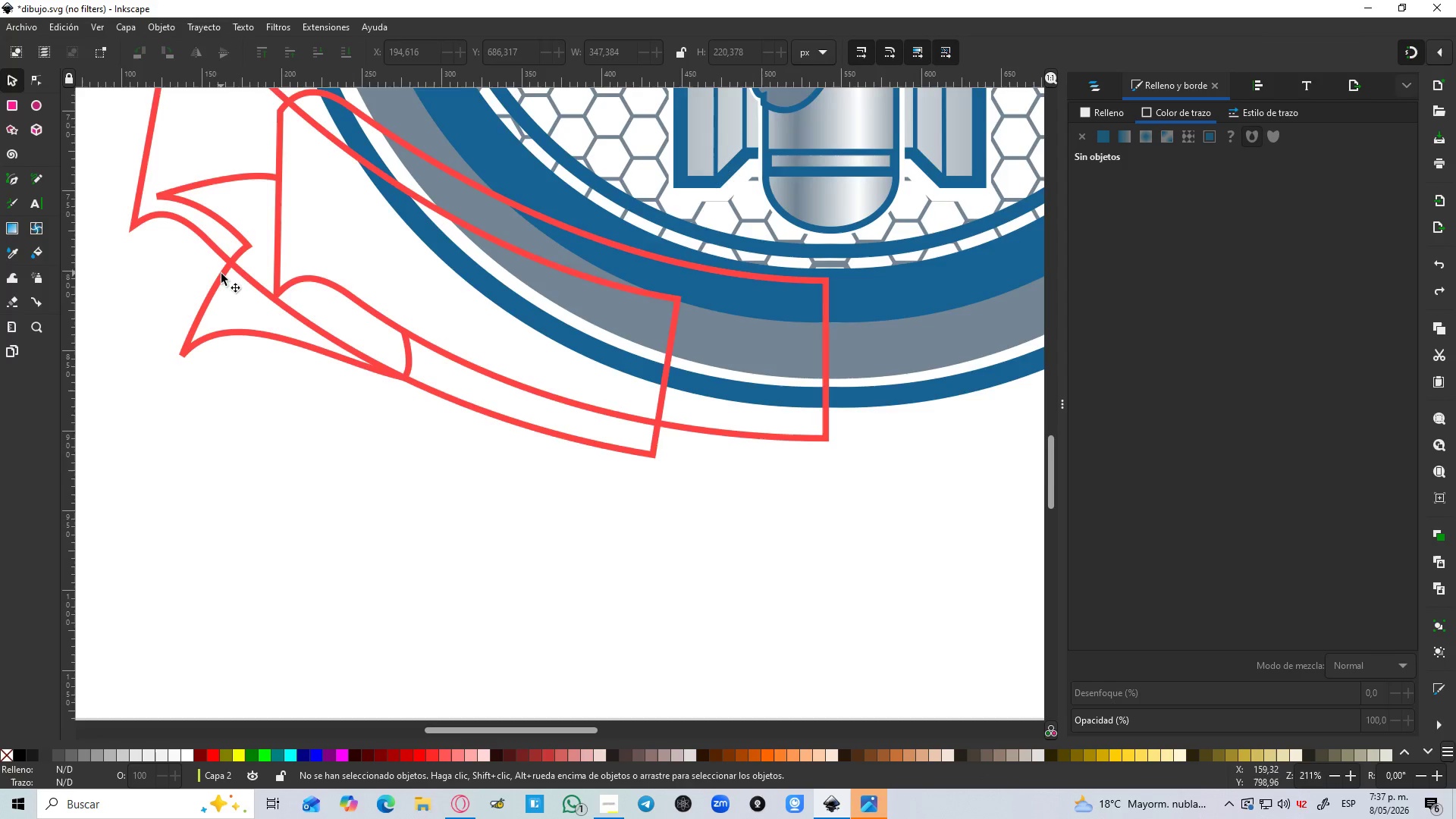 
hold_key(key=ControlLeft, duration=1.33)
scroll: coordinate [221, 274], scroll_direction: down, amount: 3.0
 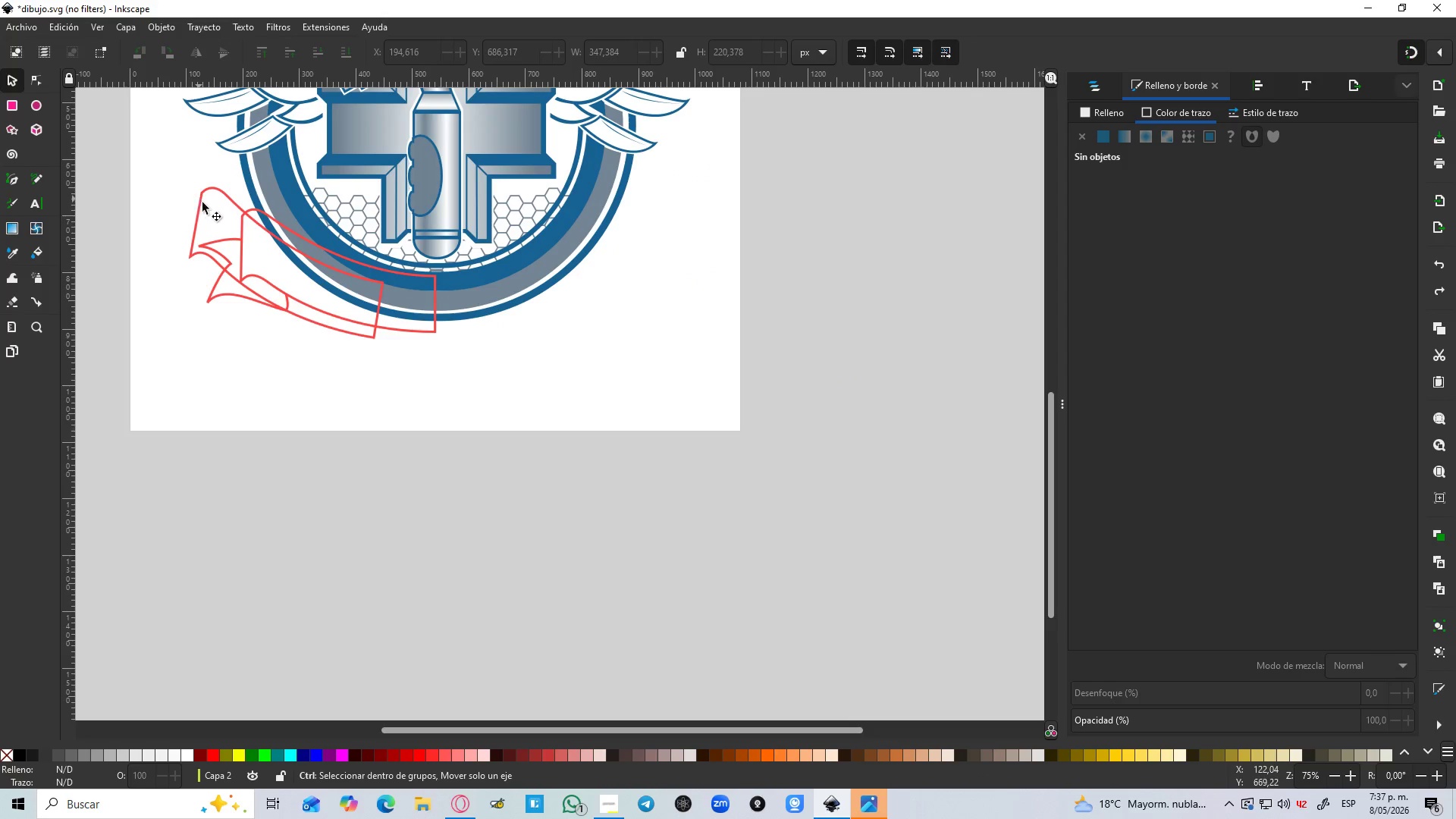 
scroll: coordinate [221, 237], scroll_direction: up, amount: 3.0
 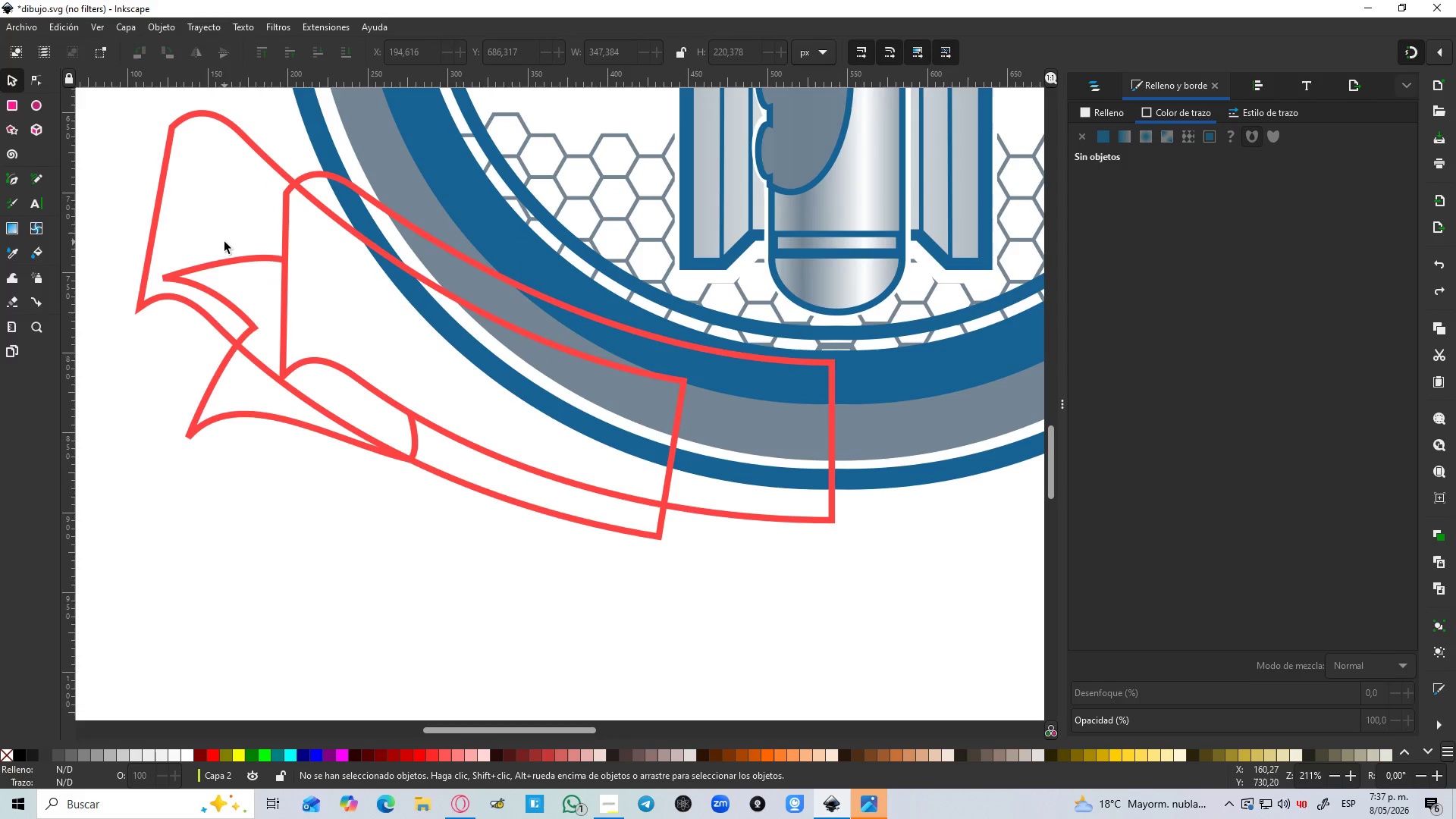 
hold_key(key=ControlLeft, duration=1.5)
 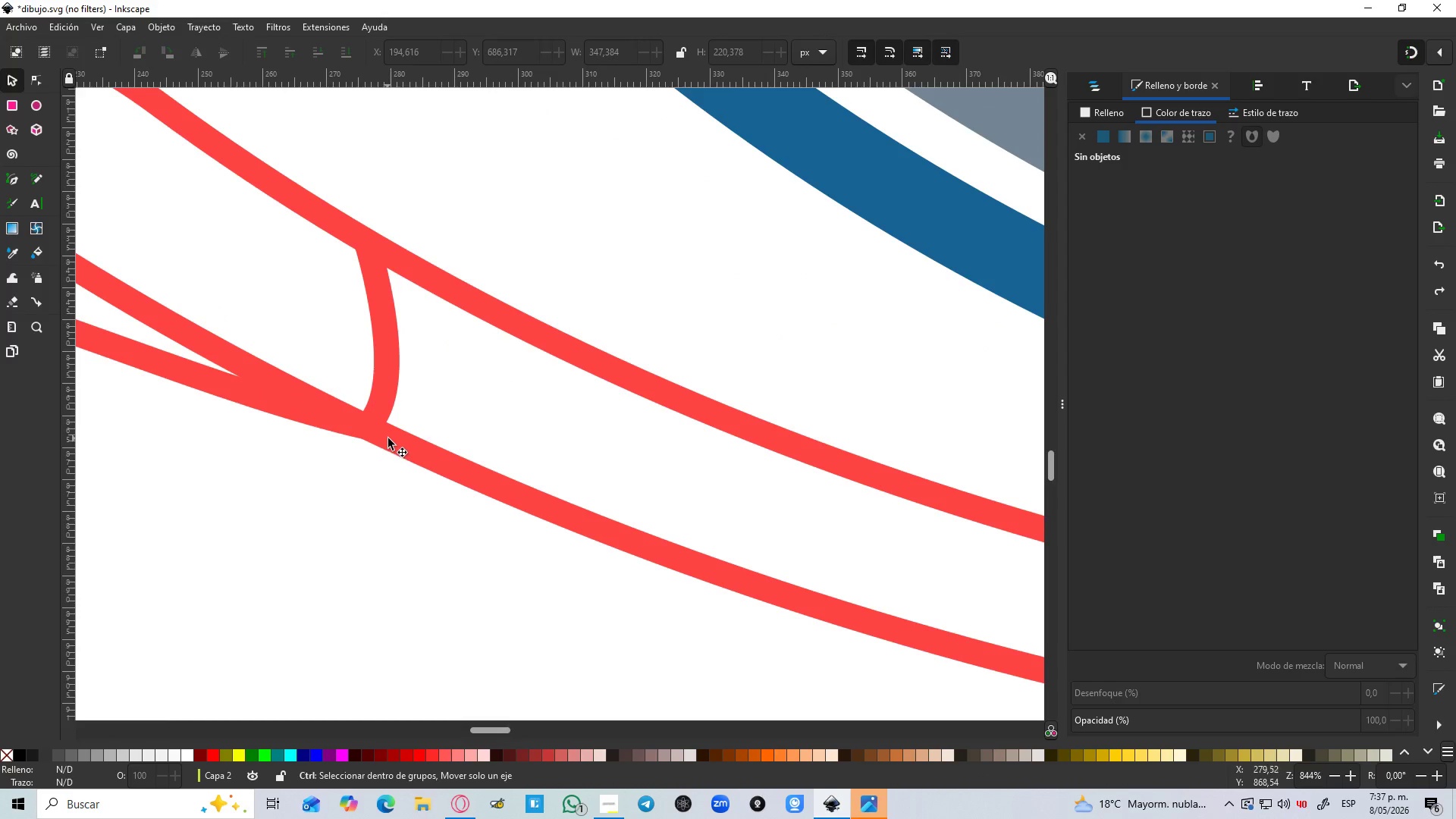 
hold_key(key=ControlLeft, duration=0.45)
 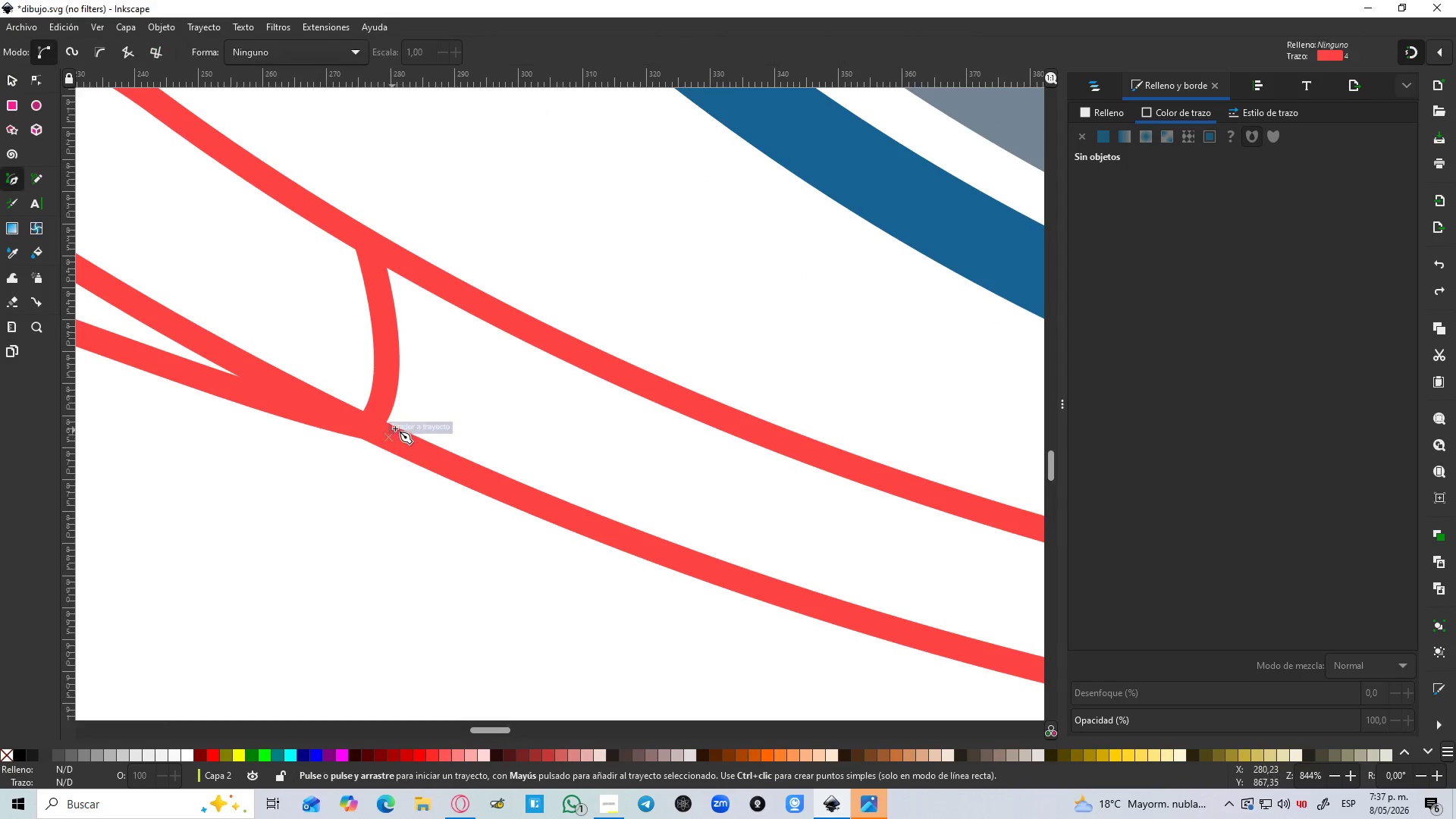 
scroll: coordinate [386, 438], scroll_direction: up, amount: 4.0
 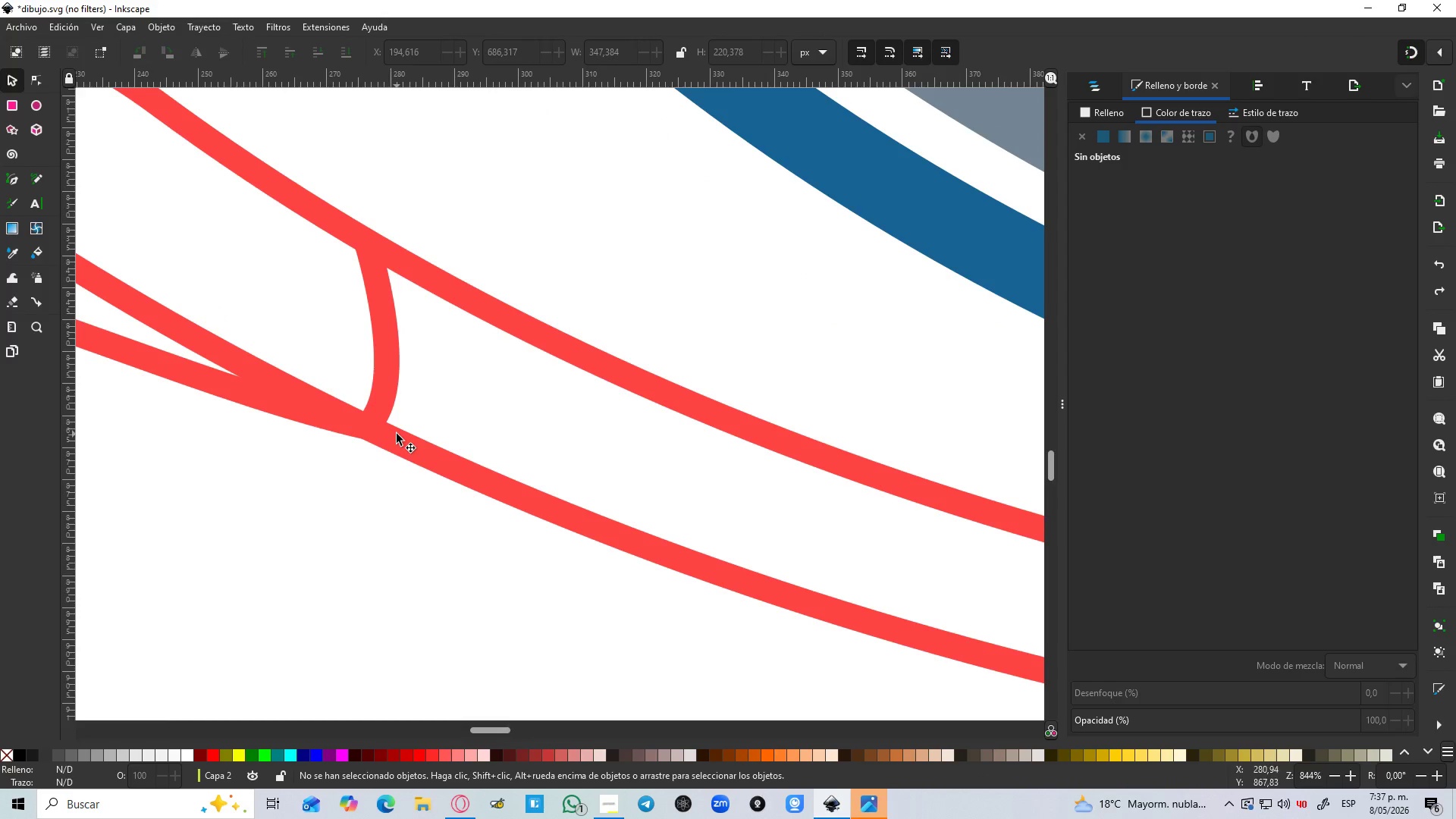 
key(B)
 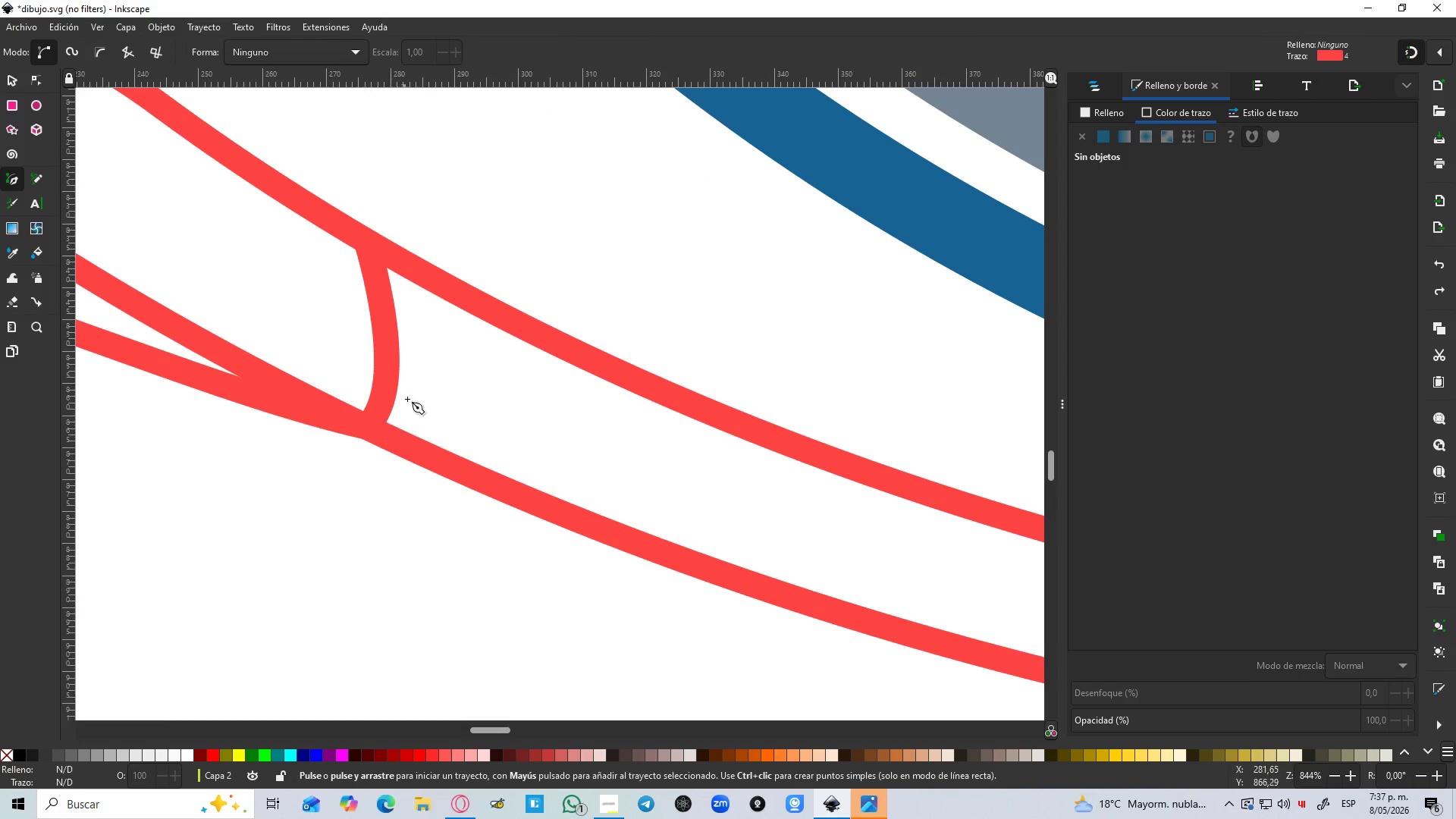 
key(Shift+5)
 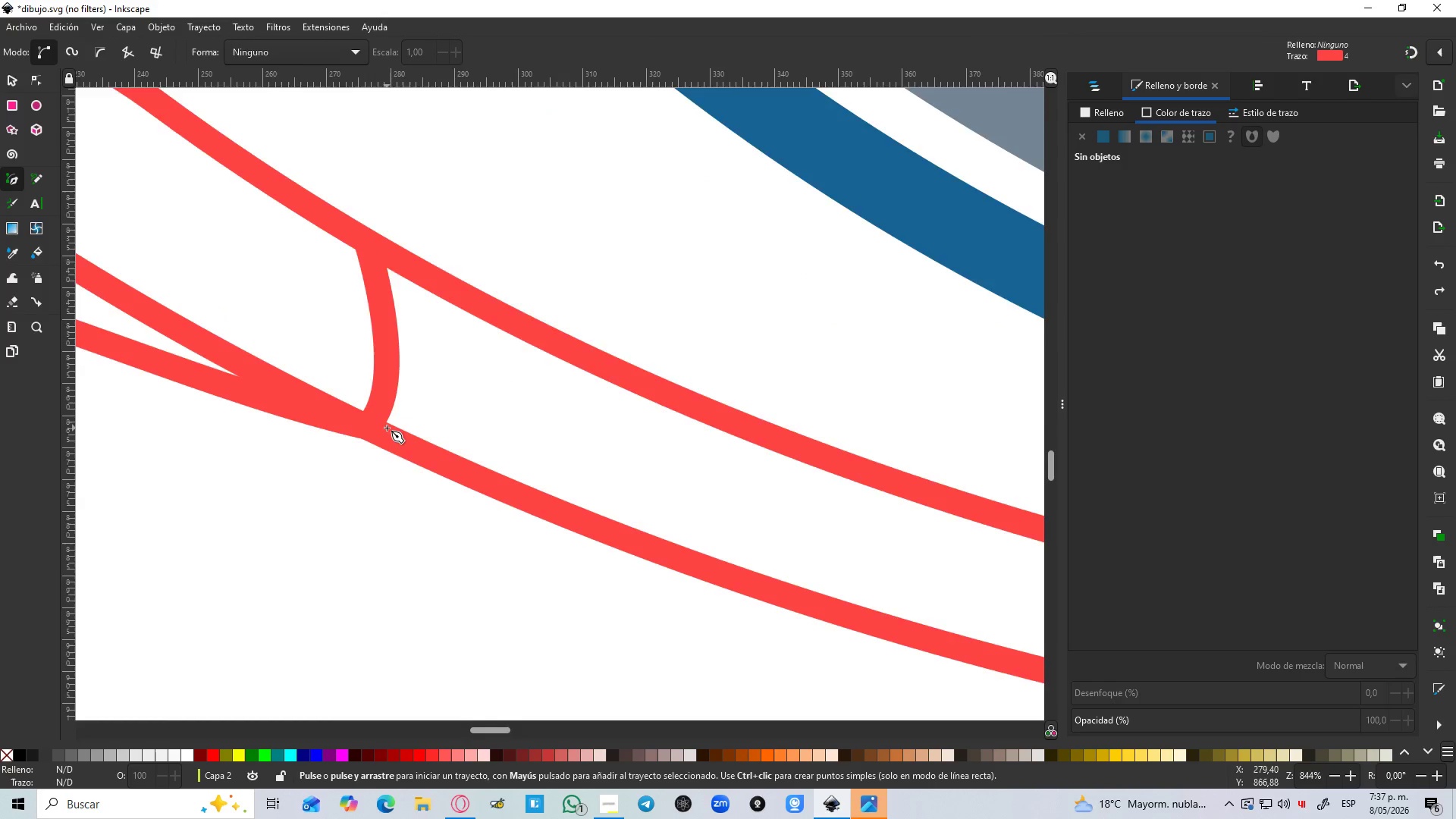 
hold_key(key=ControlLeft, duration=0.45)
scroll: coordinate [387, 428], scroll_direction: up, amount: 3.0
 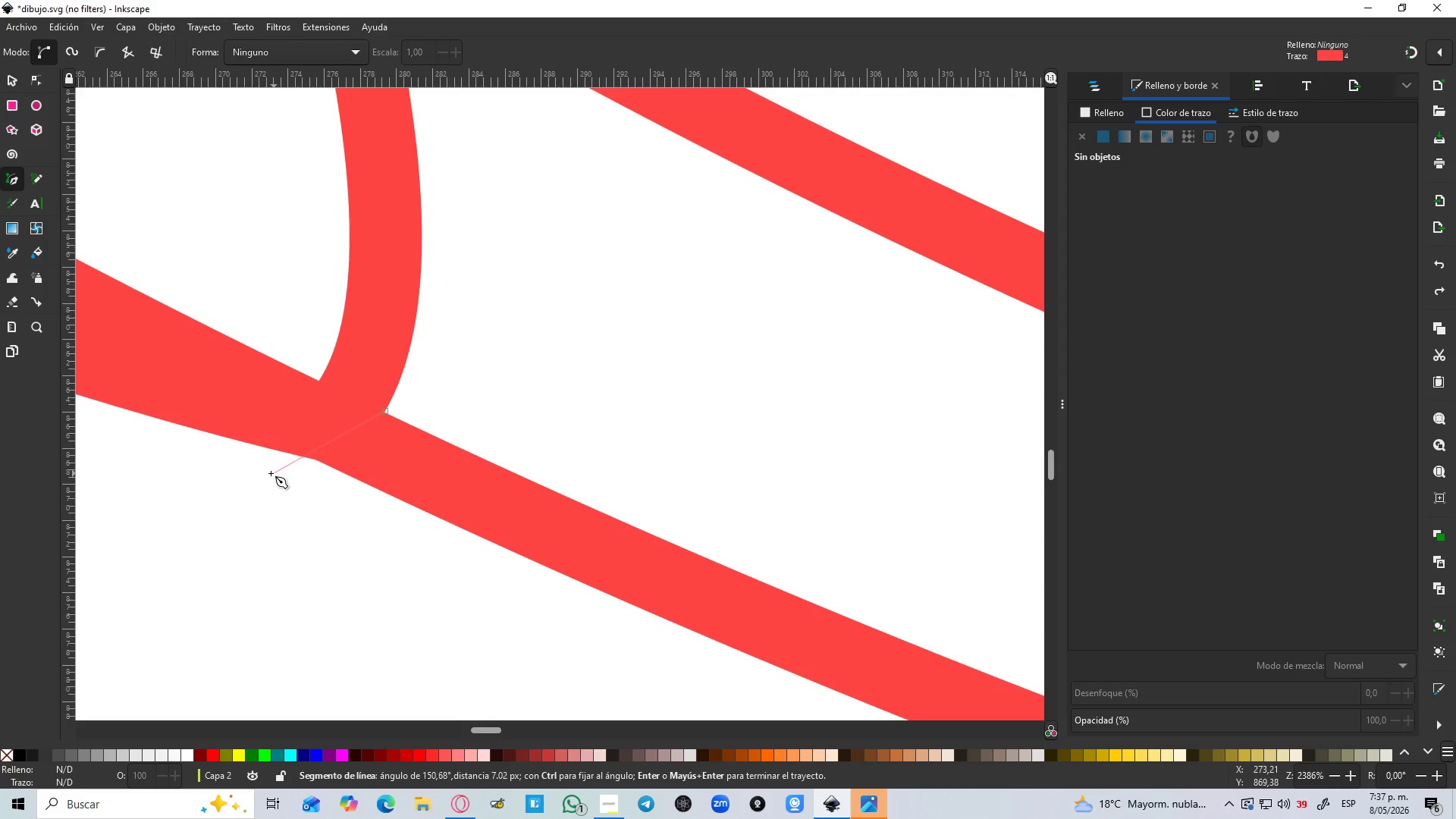 
left_click_drag(start_coordinate=[241, 461], to_coordinate=[125, 453])
 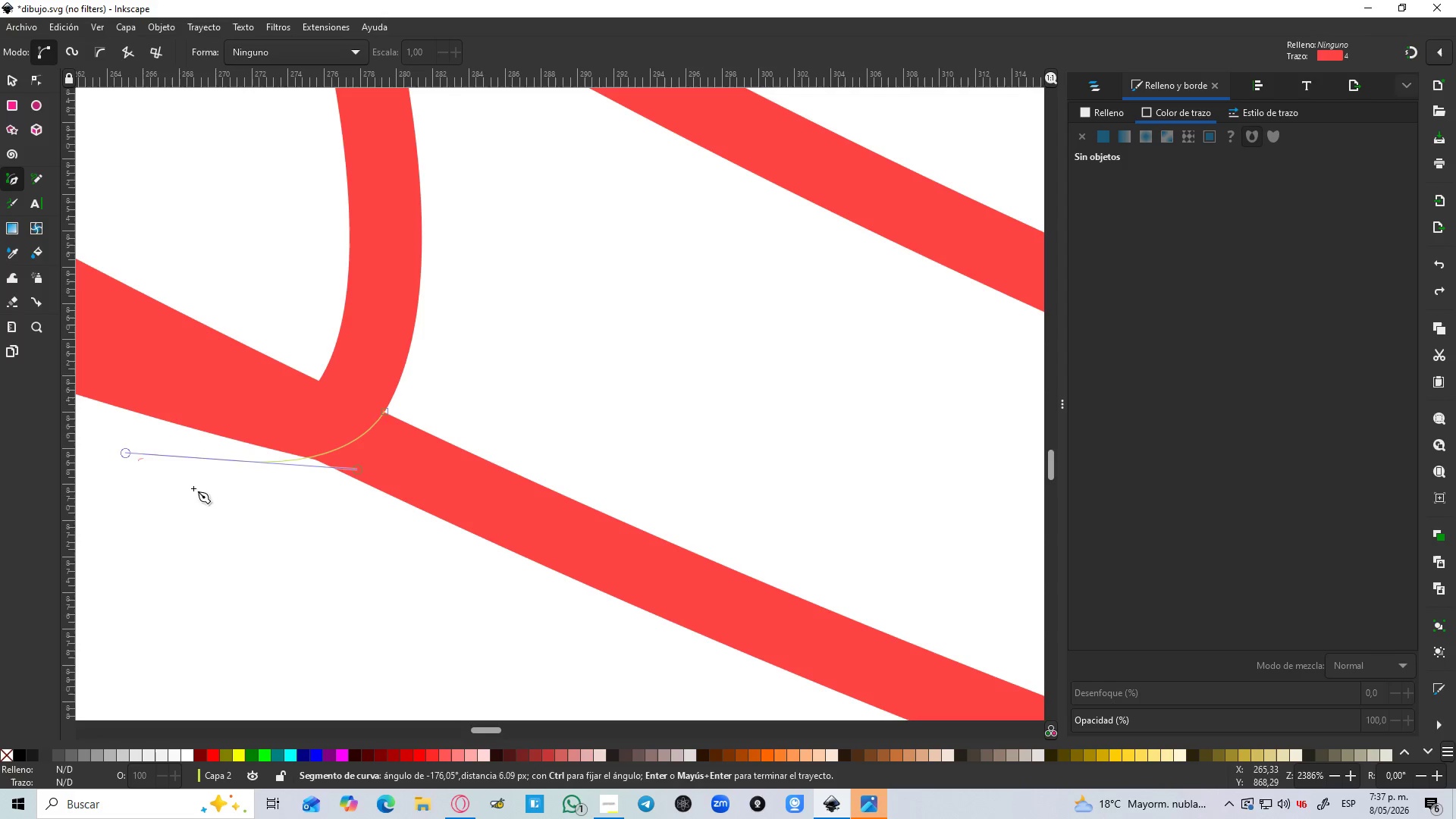 
hold_key(key=ControlLeft, duration=1.23)
scroll: coordinate [328, 543], scroll_direction: down, amount: 7.0
 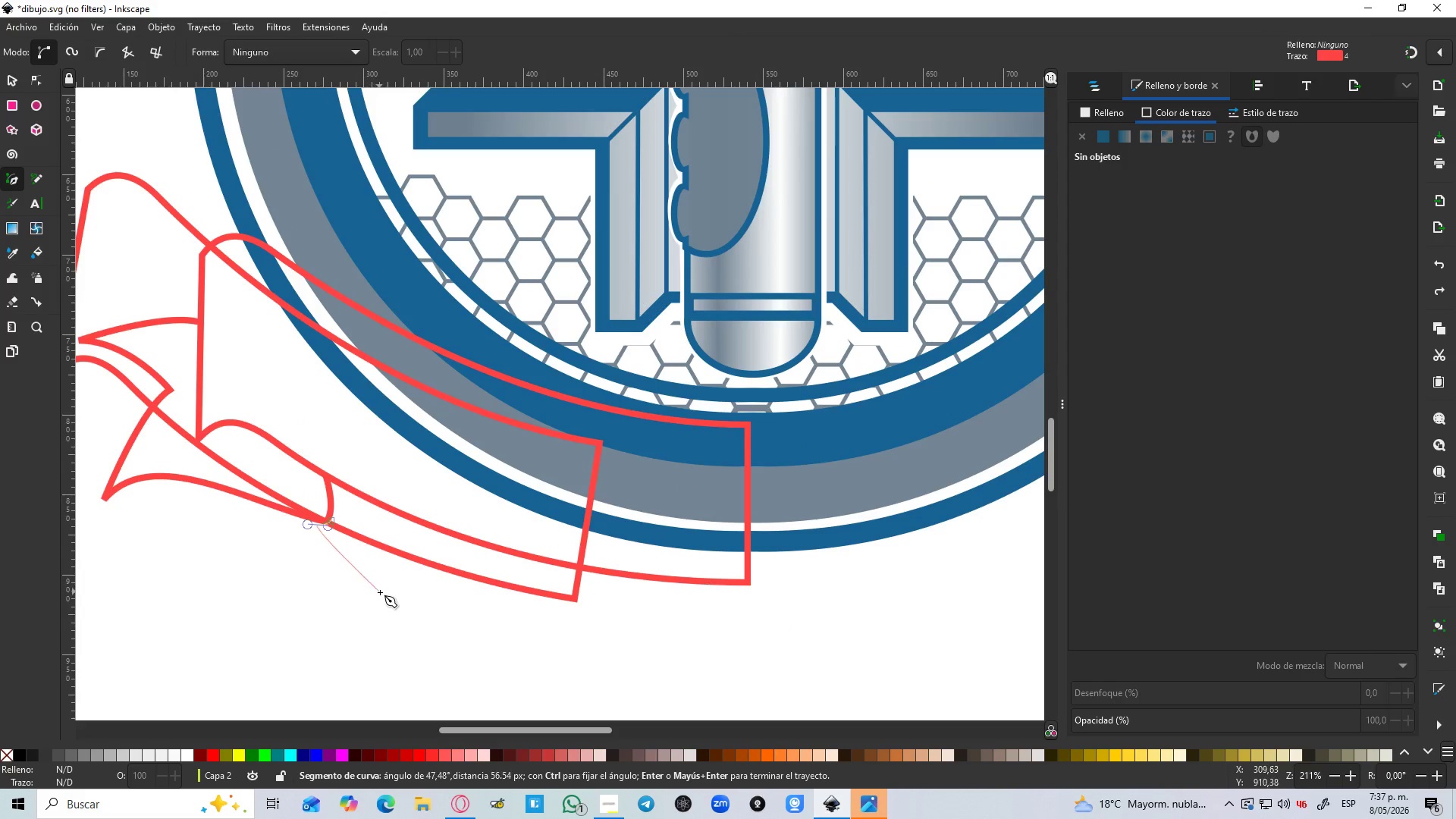 
left_click_drag(start_coordinate=[382, 593], to_coordinate=[389, 598])
 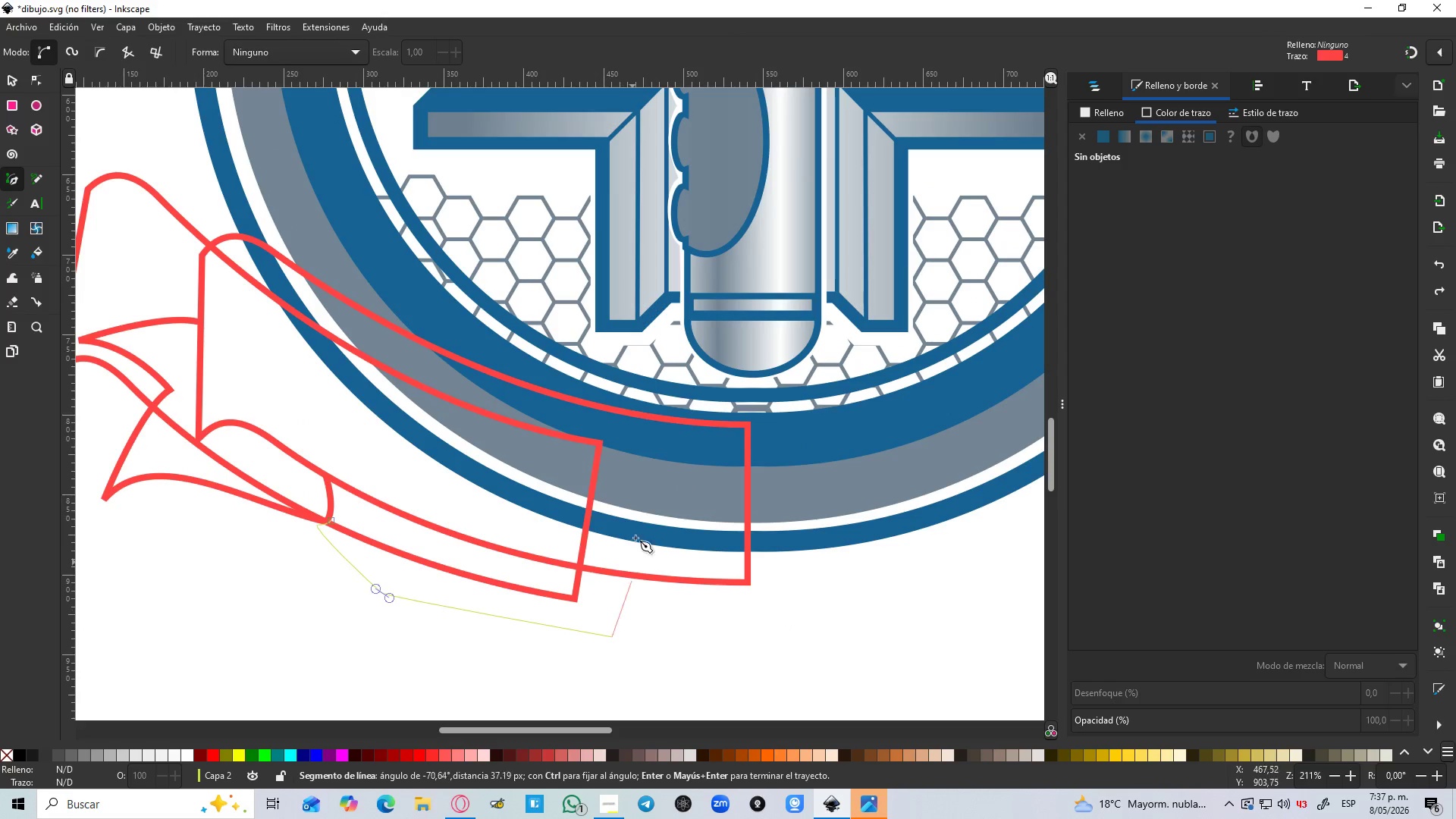 
left_click_drag(start_coordinate=[651, 465], to_coordinate=[648, 447])
 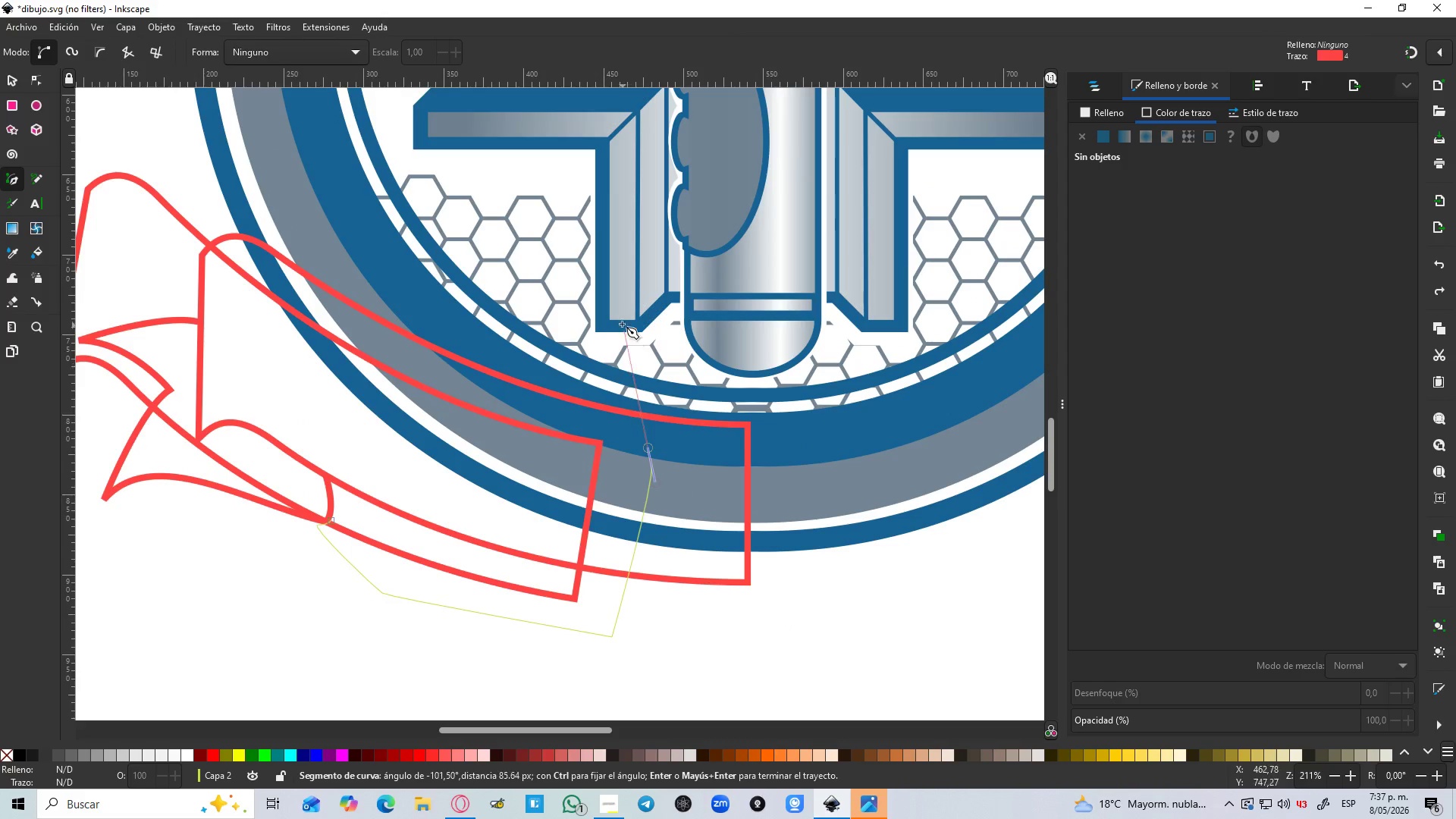 
left_click_drag(start_coordinate=[622, 324], to_coordinate=[592, 324])
 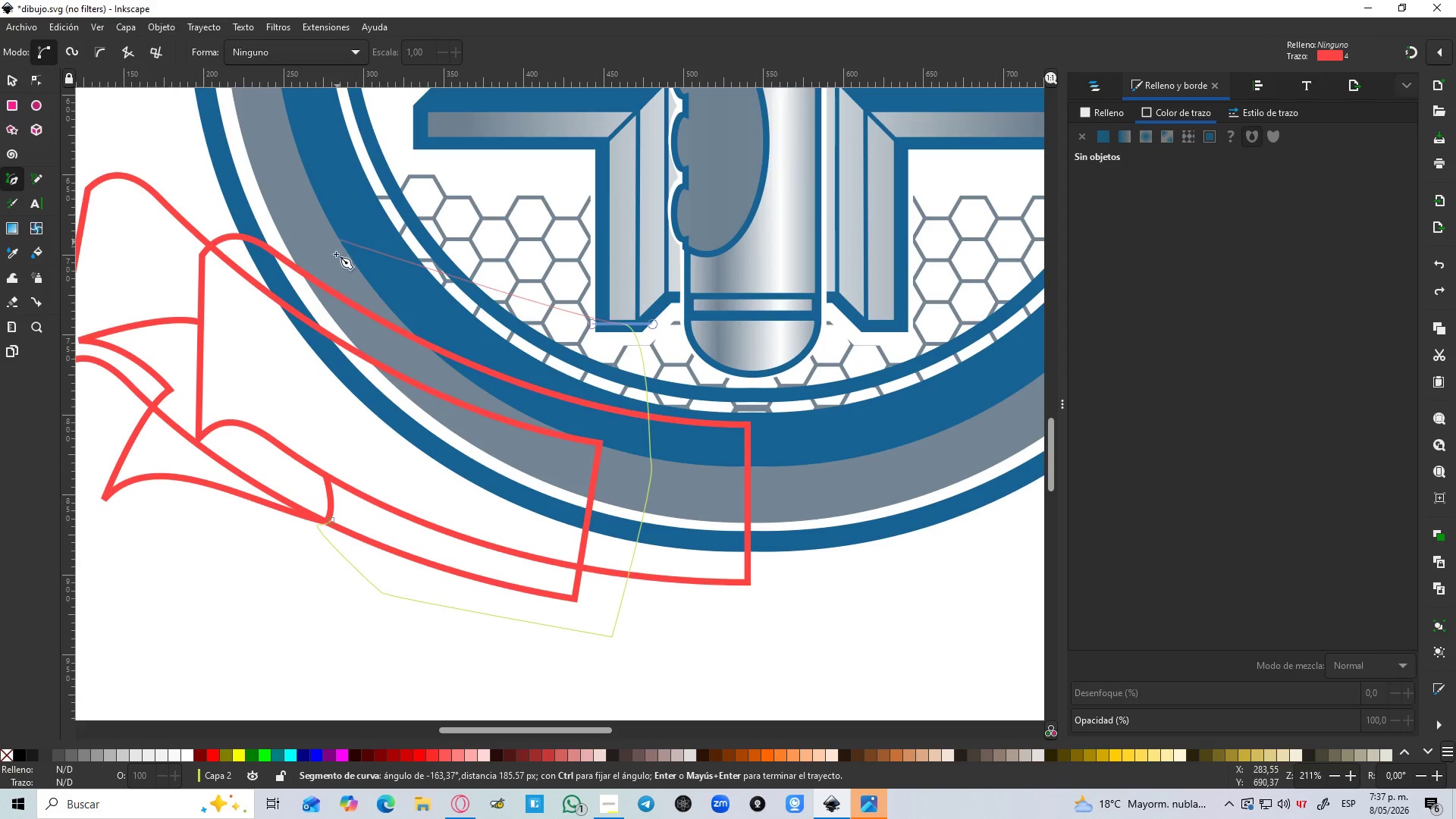 
hold_key(key=Space, duration=0.44)
 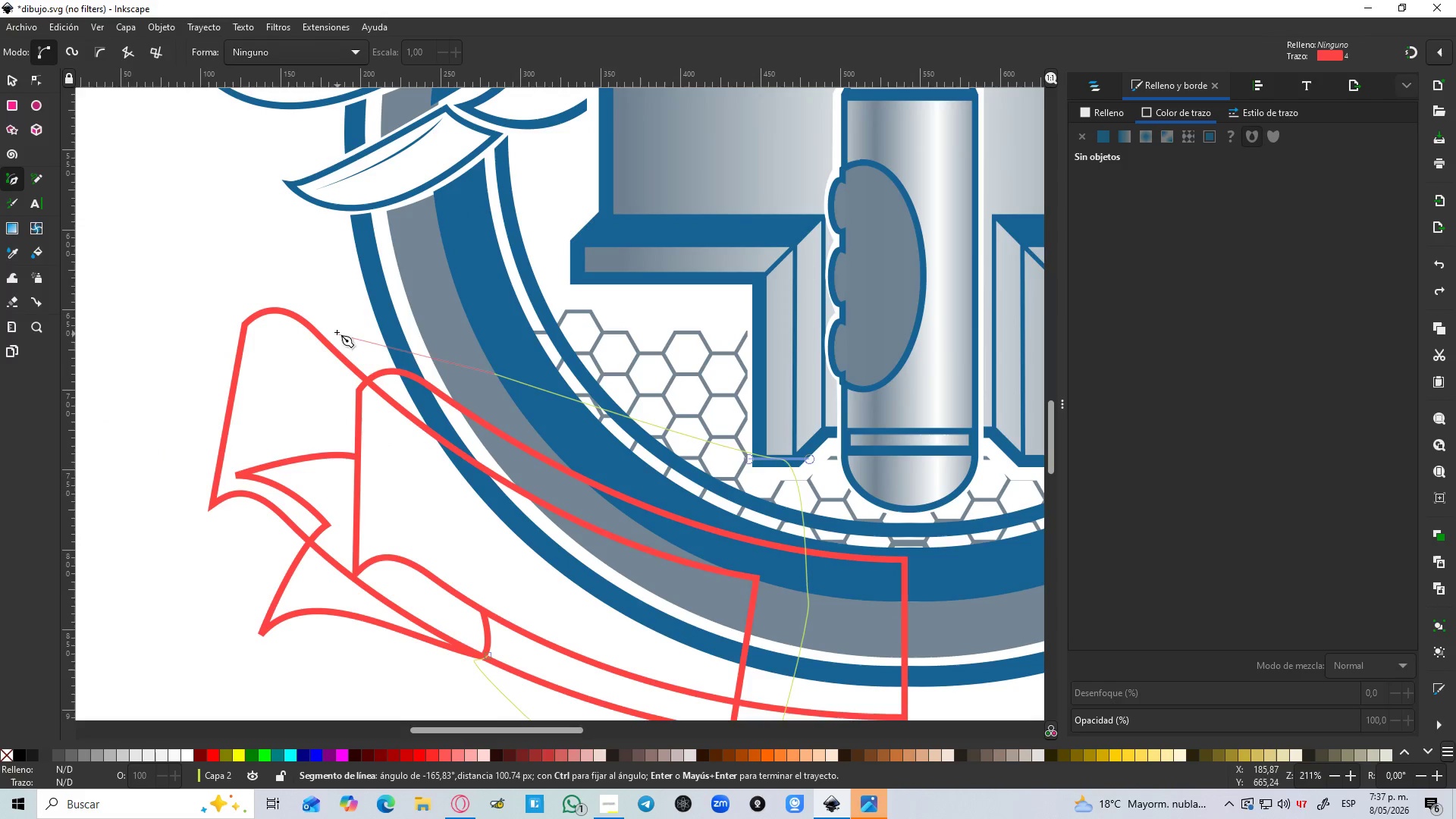 
left_click_drag(start_coordinate=[306, 285], to_coordinate=[293, 286])
 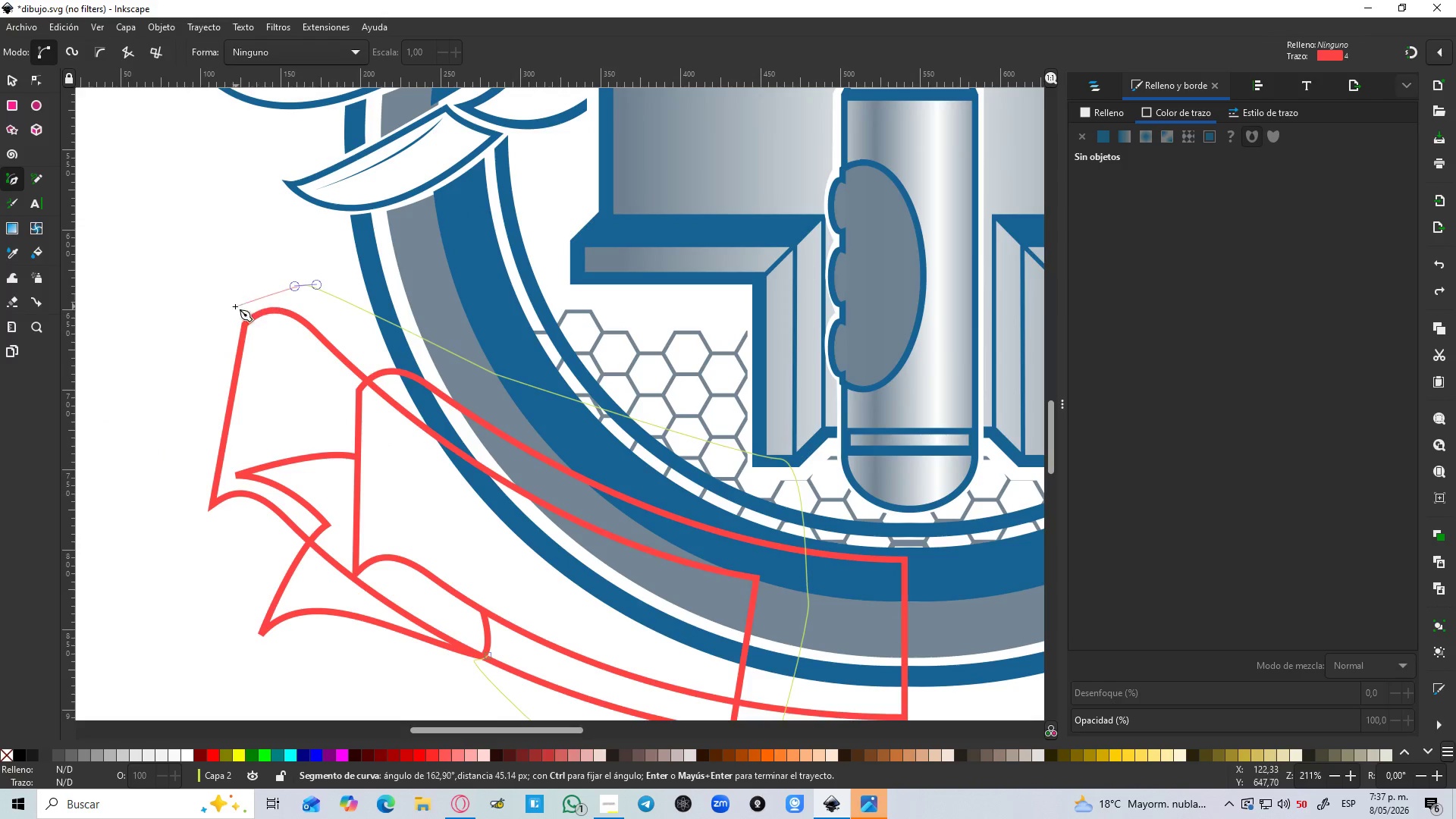 
left_click_drag(start_coordinate=[237, 306], to_coordinate=[227, 315])
 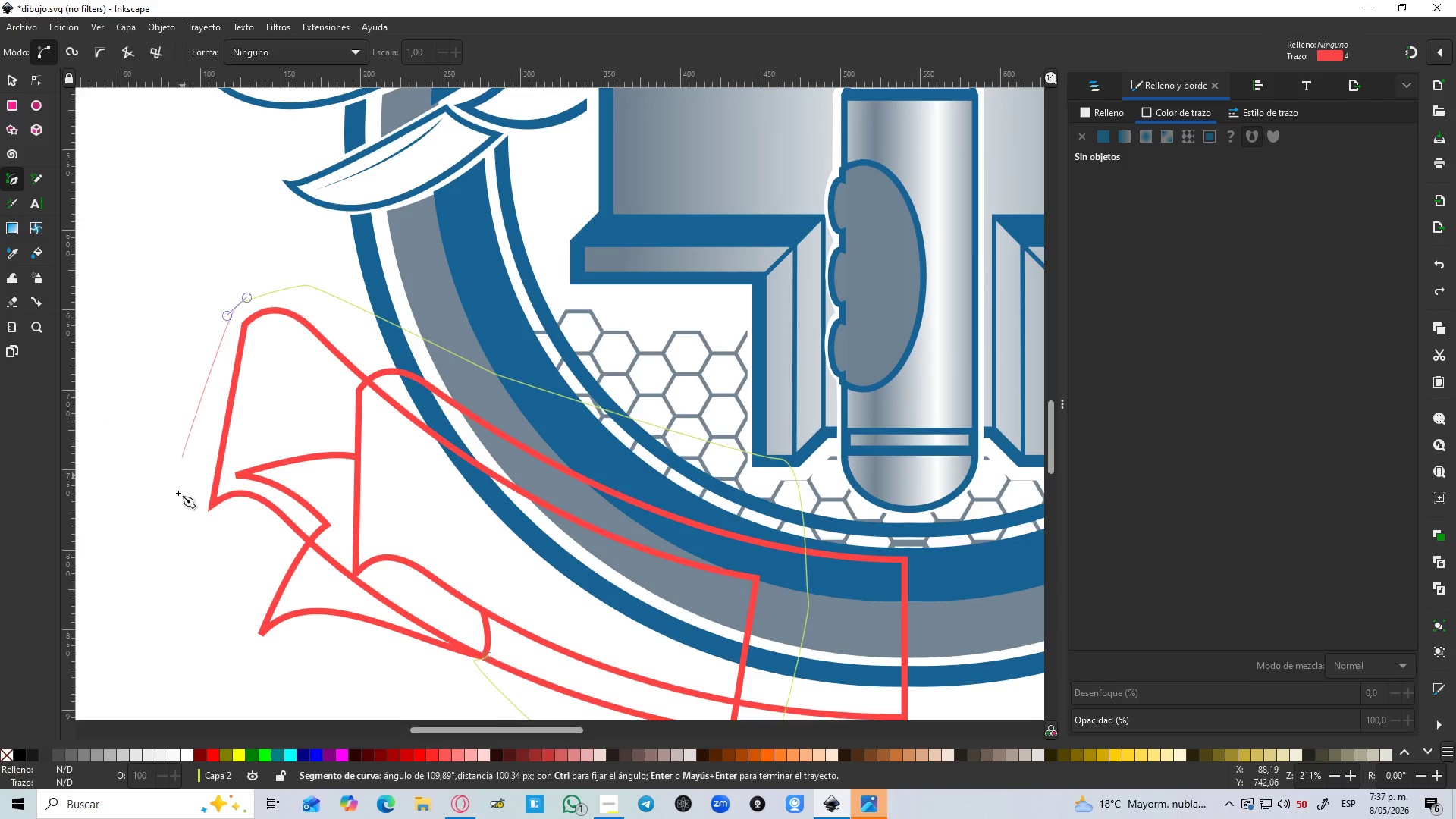 
left_click_drag(start_coordinate=[174, 509], to_coordinate=[172, 519])
 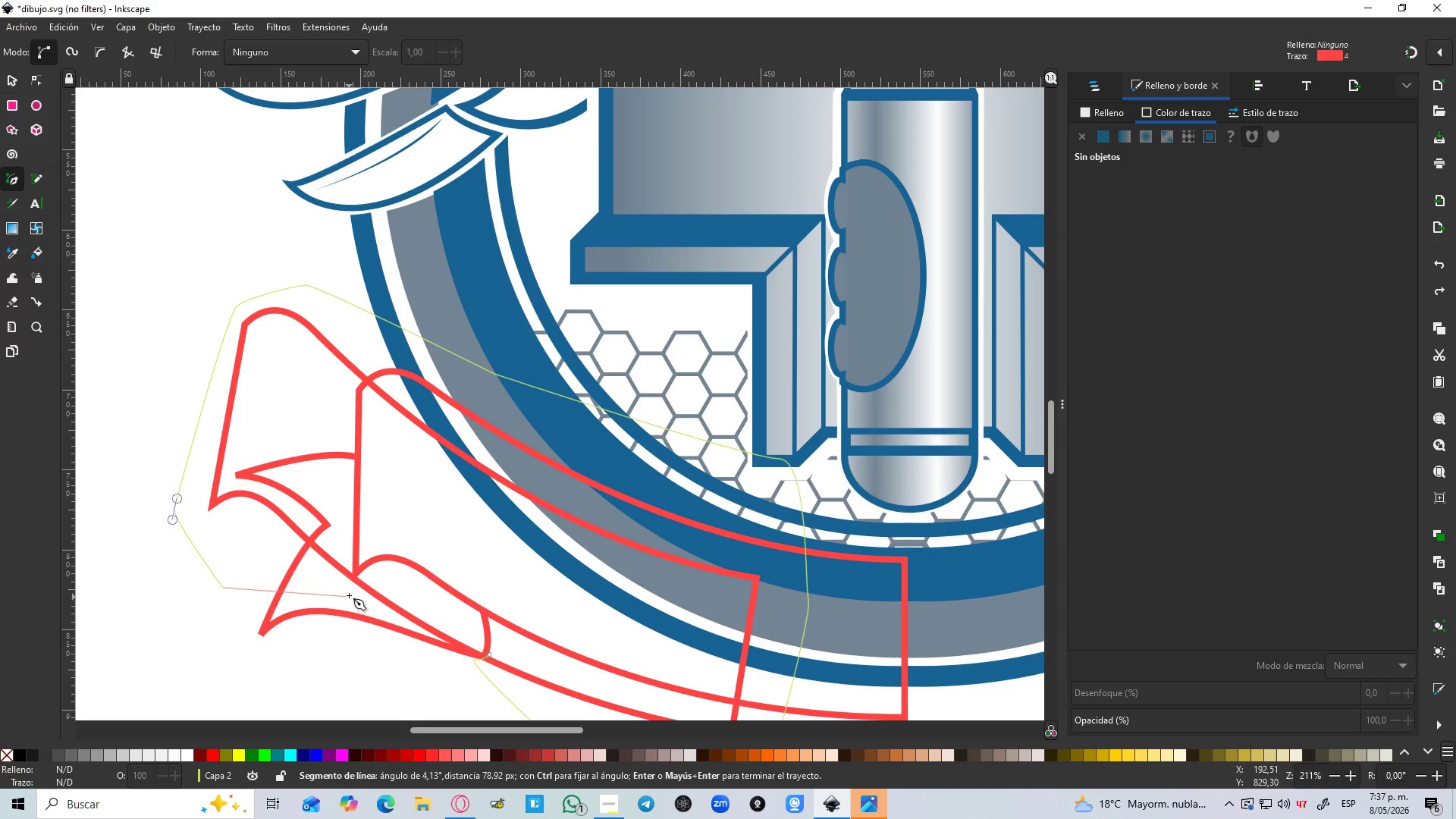 
hold_key(key=ControlLeft, duration=1.02)
scroll: coordinate [353, 573], scroll_direction: up, amount: 6.0
 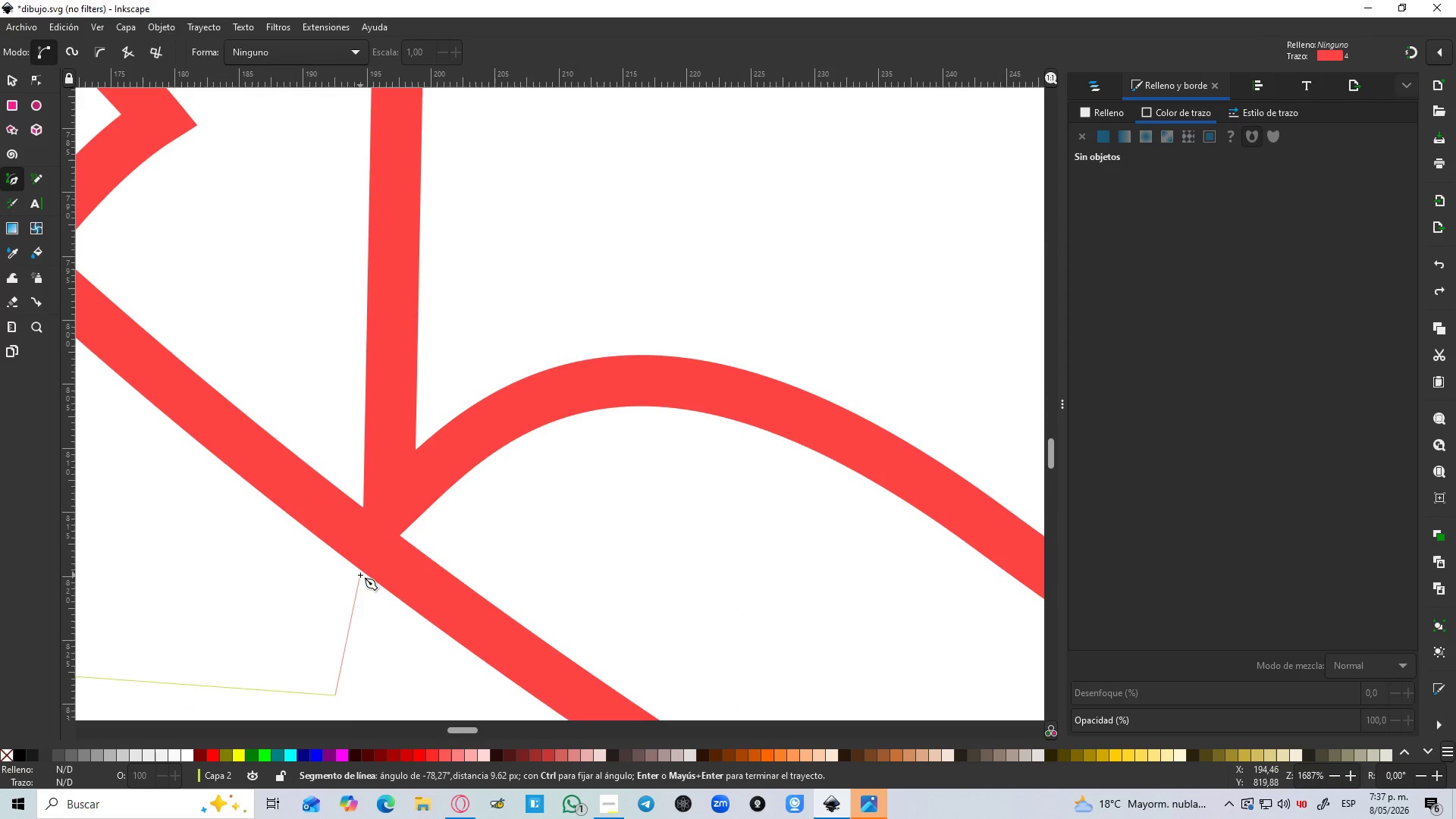 
left_click_drag(start_coordinate=[360, 575], to_coordinate=[361, 564])
 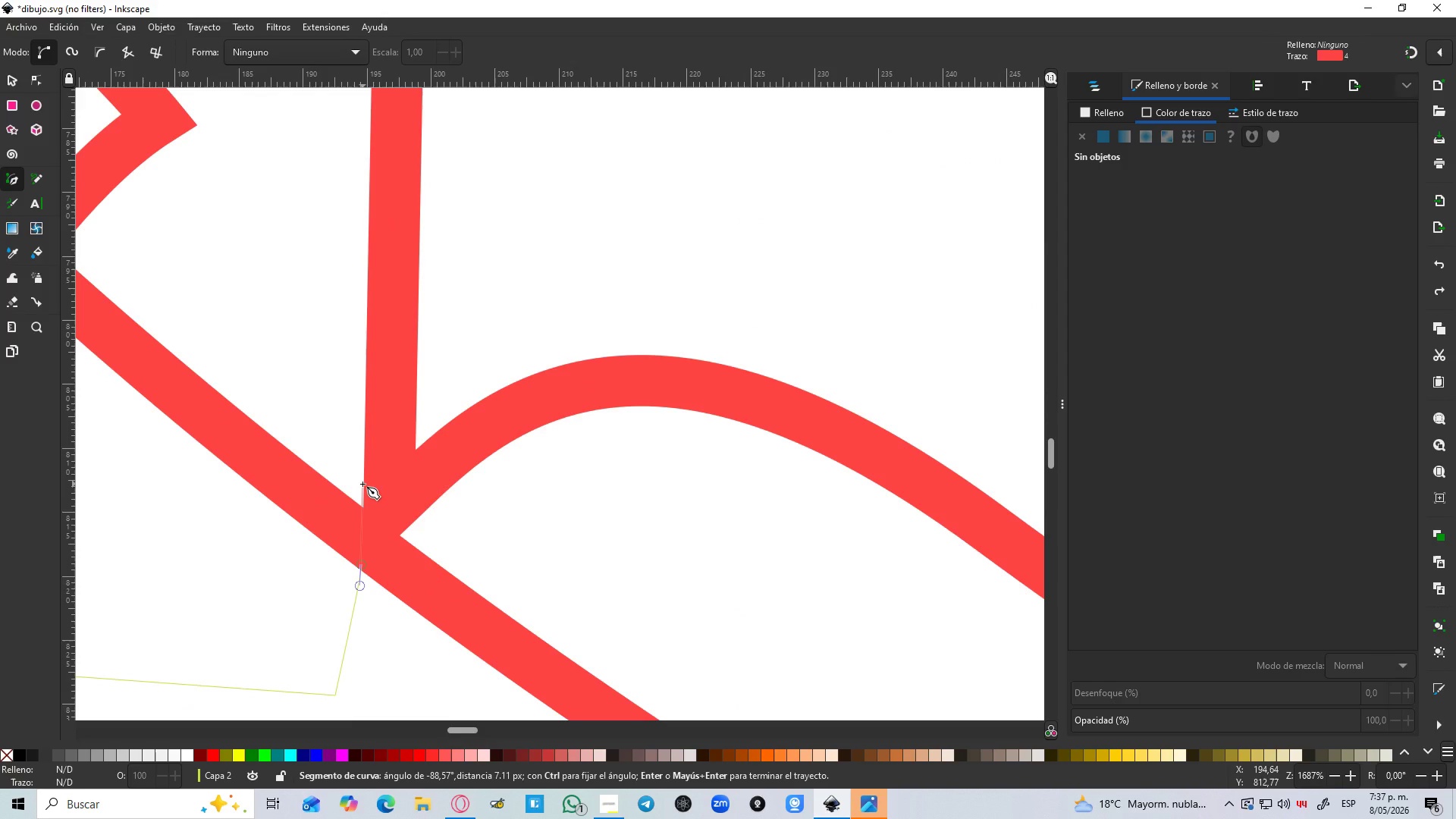 
left_click([362, 484])
 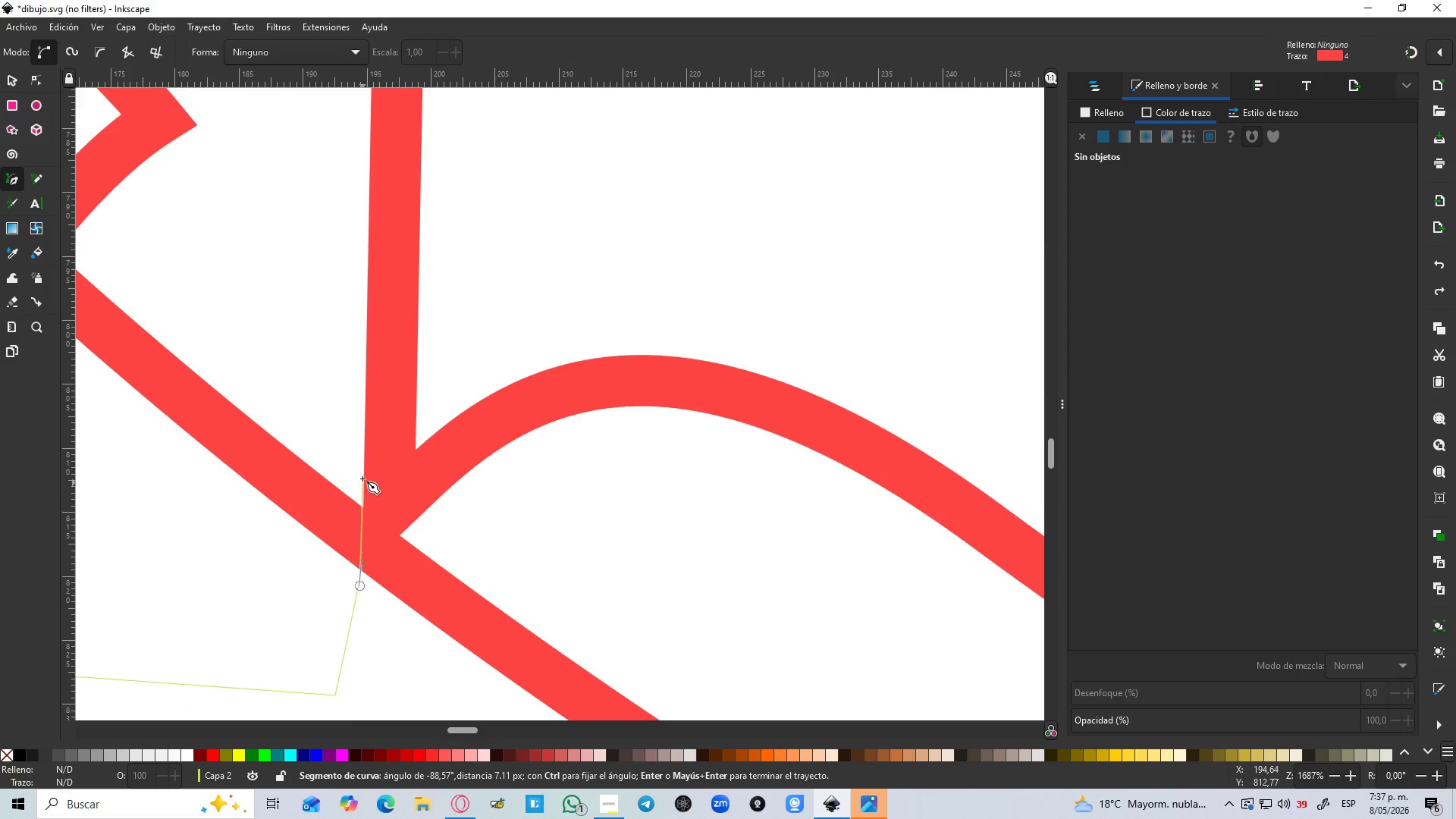 
hold_key(key=ControlLeft, duration=0.62)
scroll: coordinate [363, 469], scroll_direction: down, amount: 5.0
 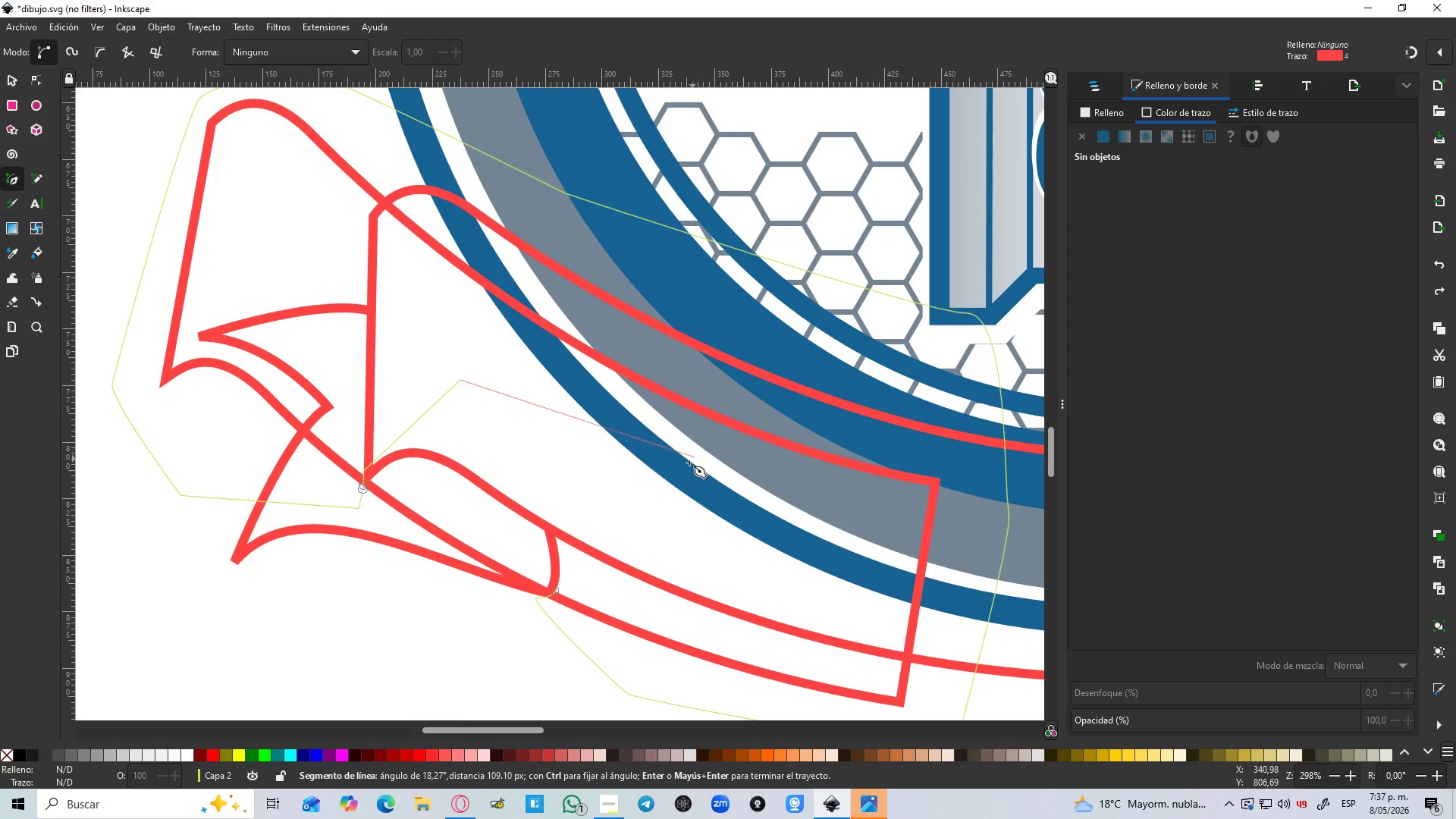 
left_click_drag(start_coordinate=[623, 582], to_coordinate=[619, 585])
 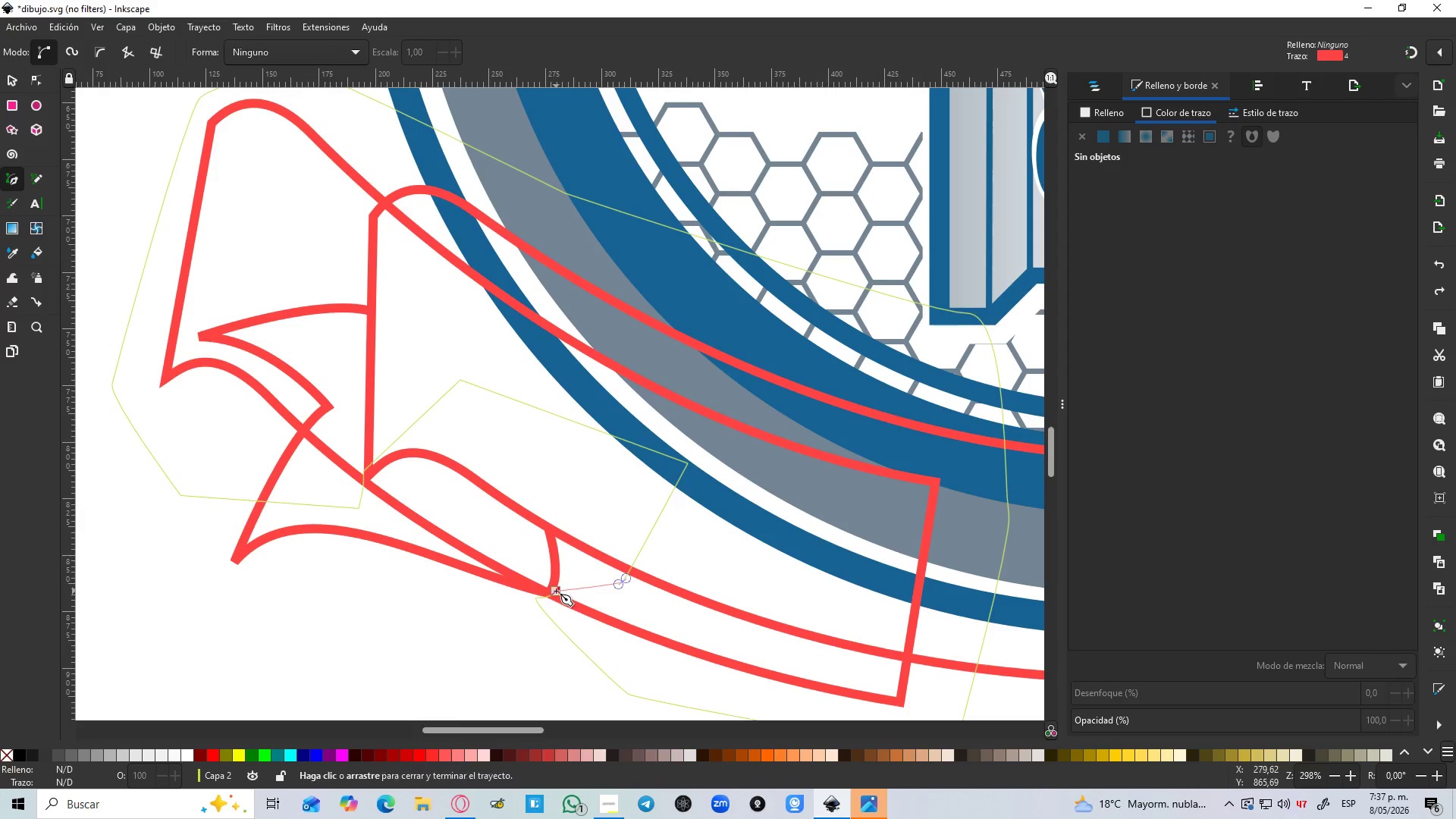 
left_click([556, 591])
 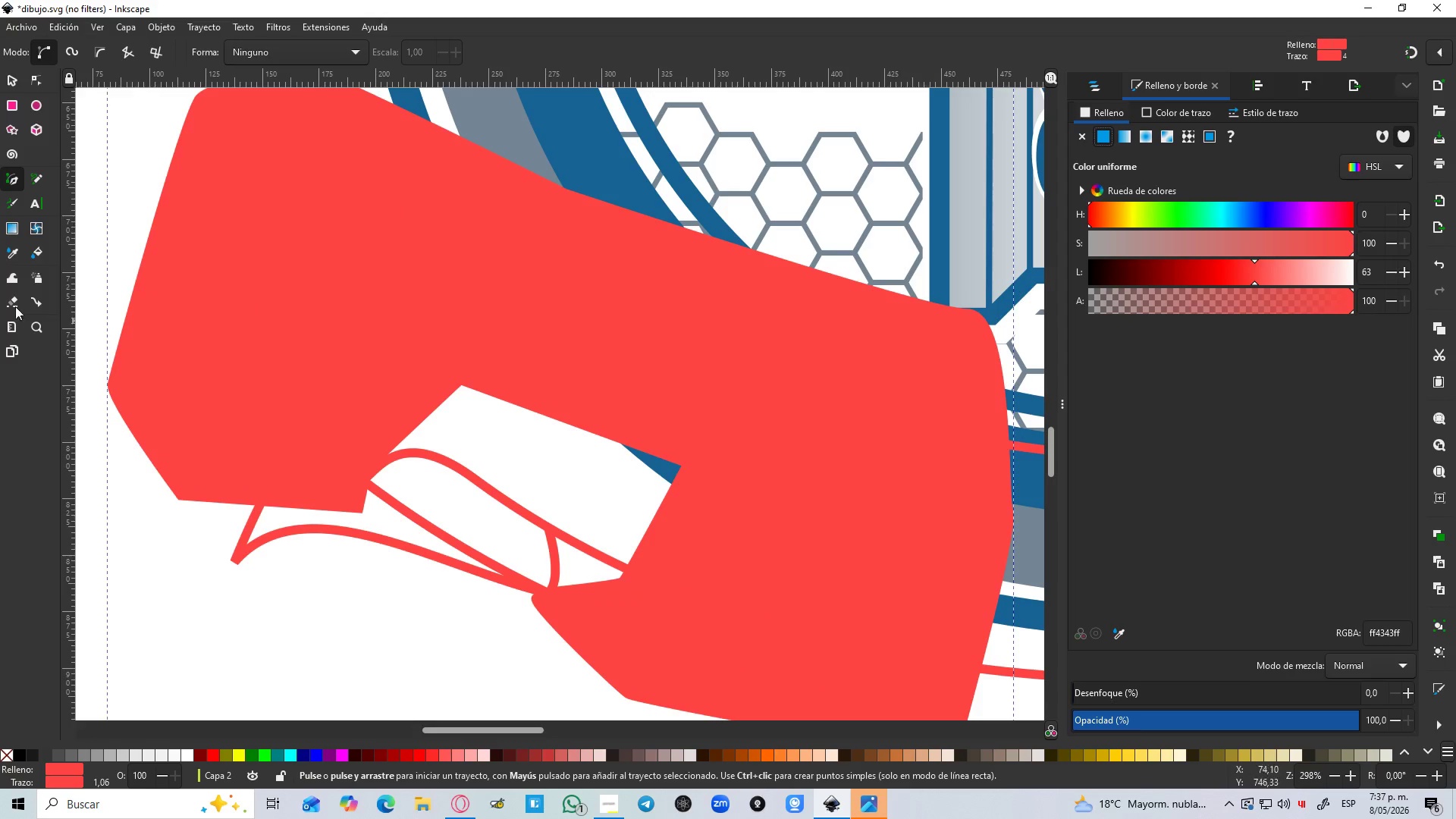 
left_click([5, 83])
 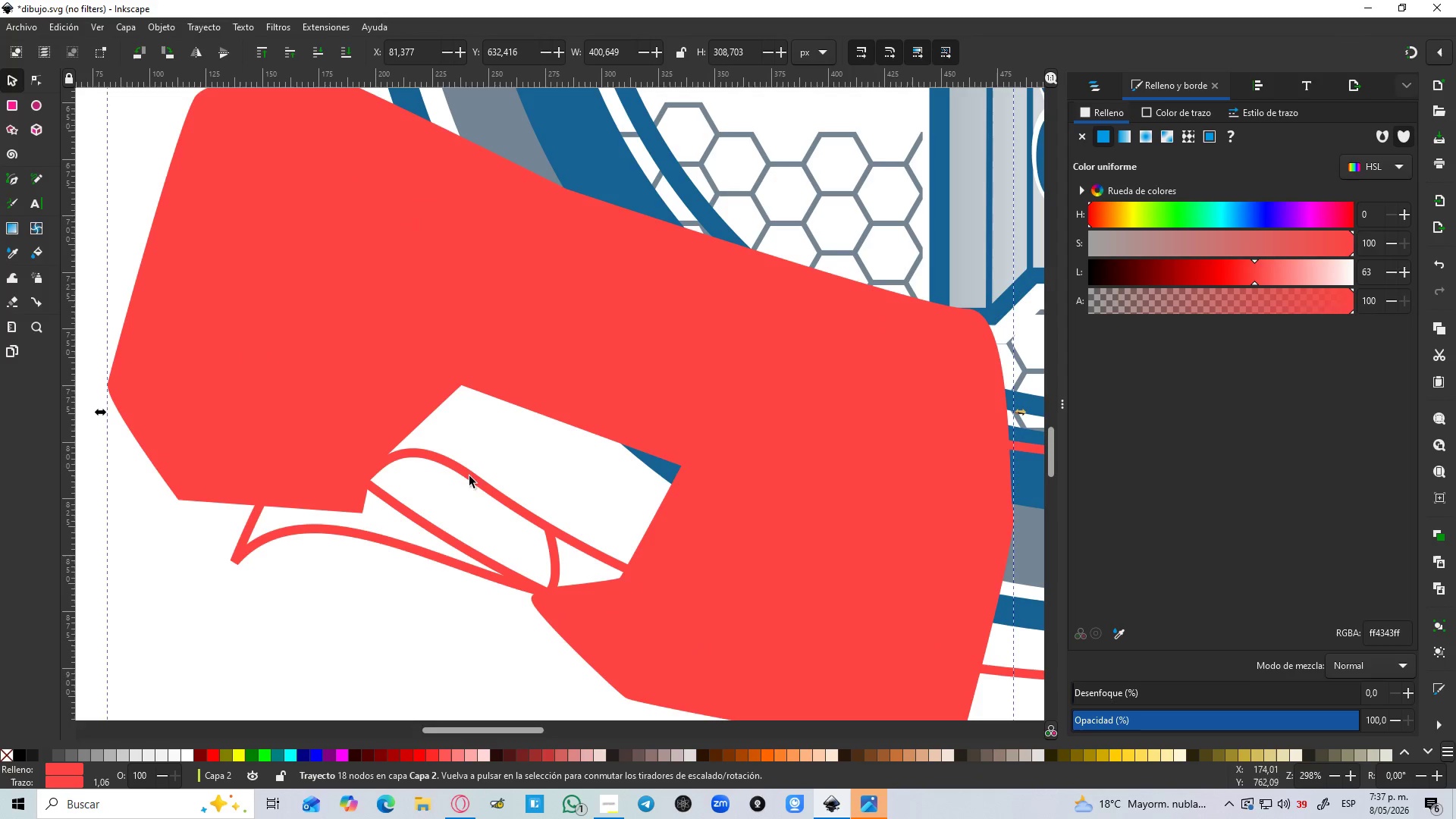 
hold_key(key=ShiftLeft, duration=0.91)
 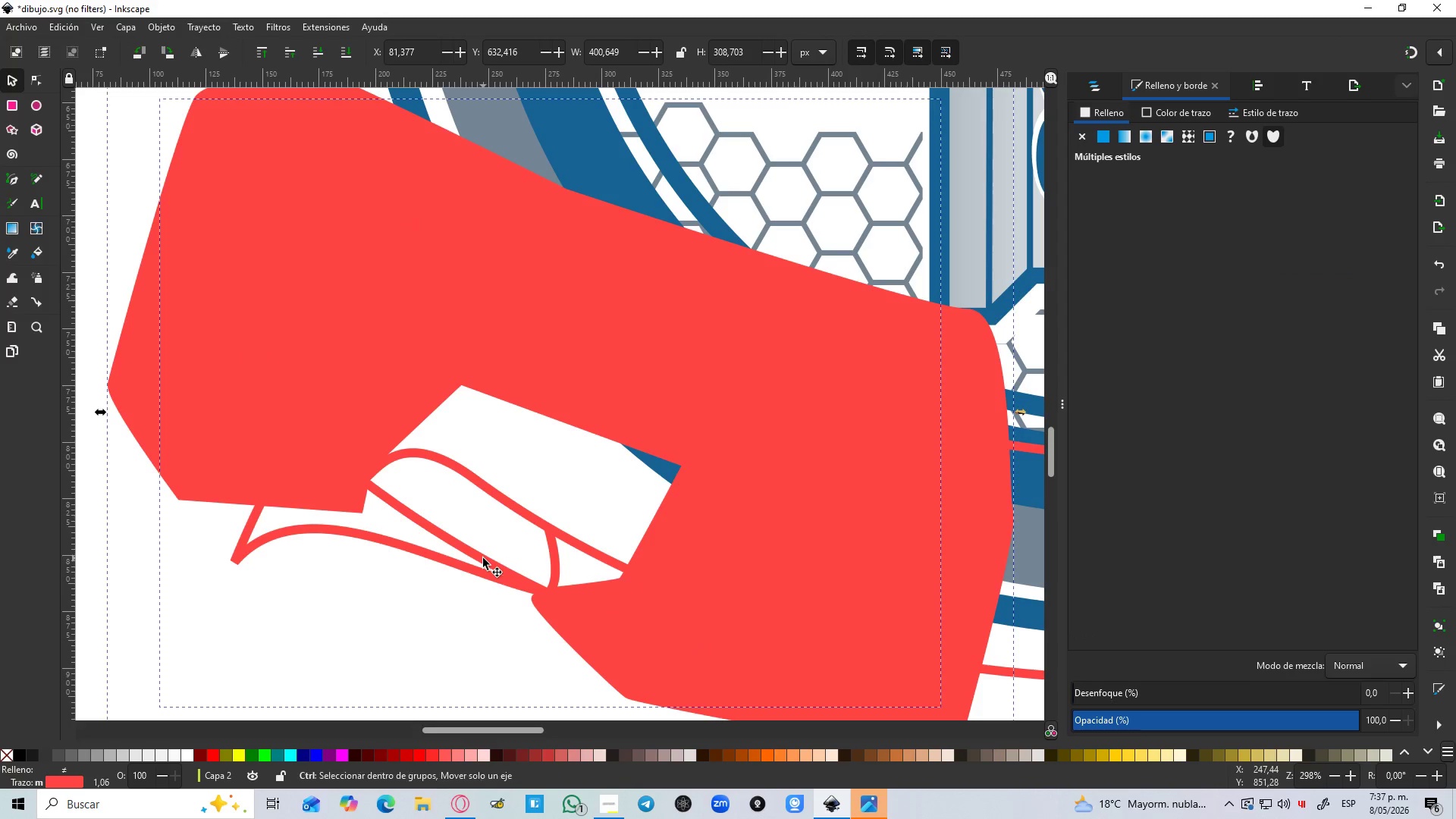 
key(Control+NumpadSubtract)
 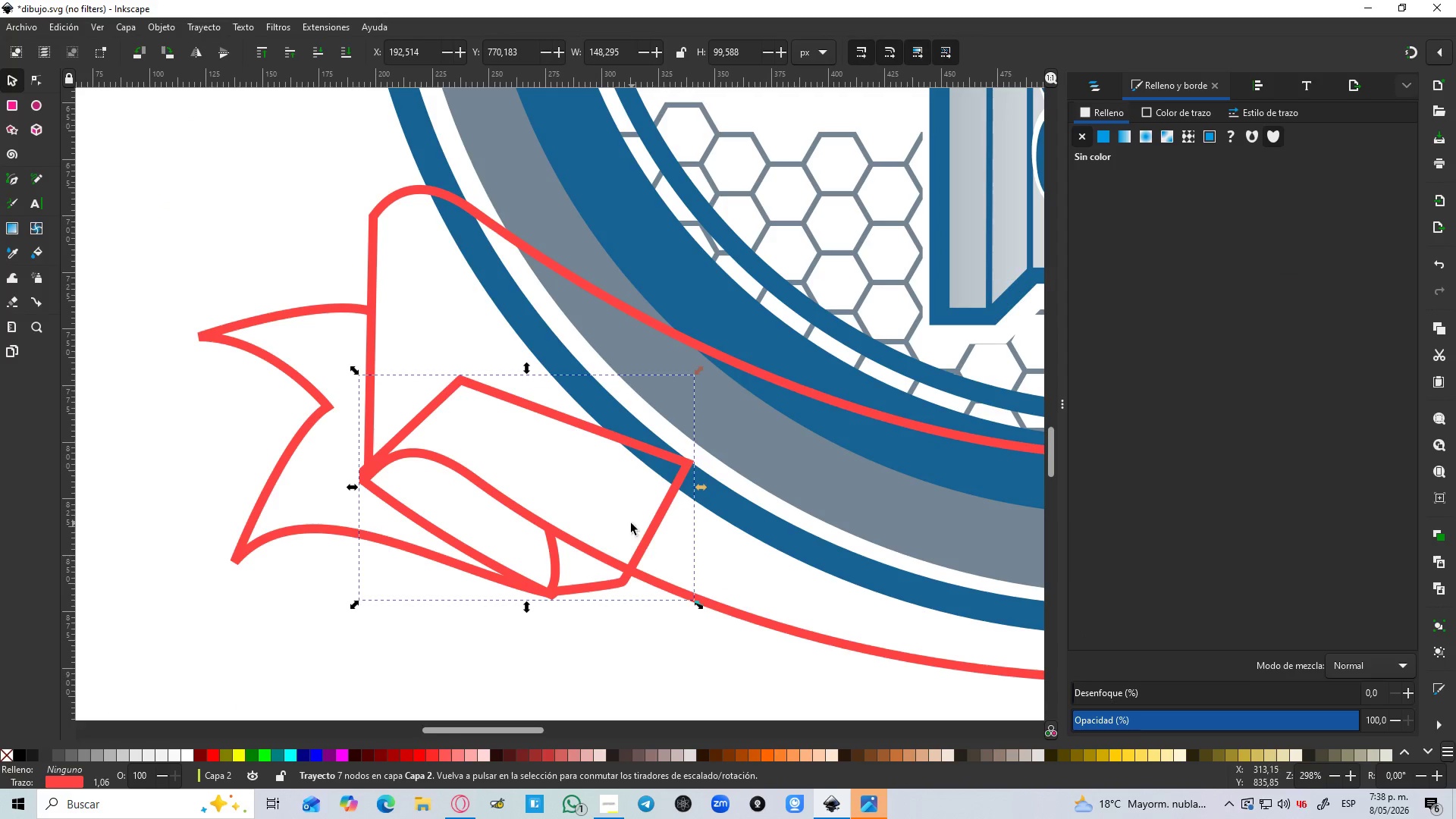 
key(Control+Z)
 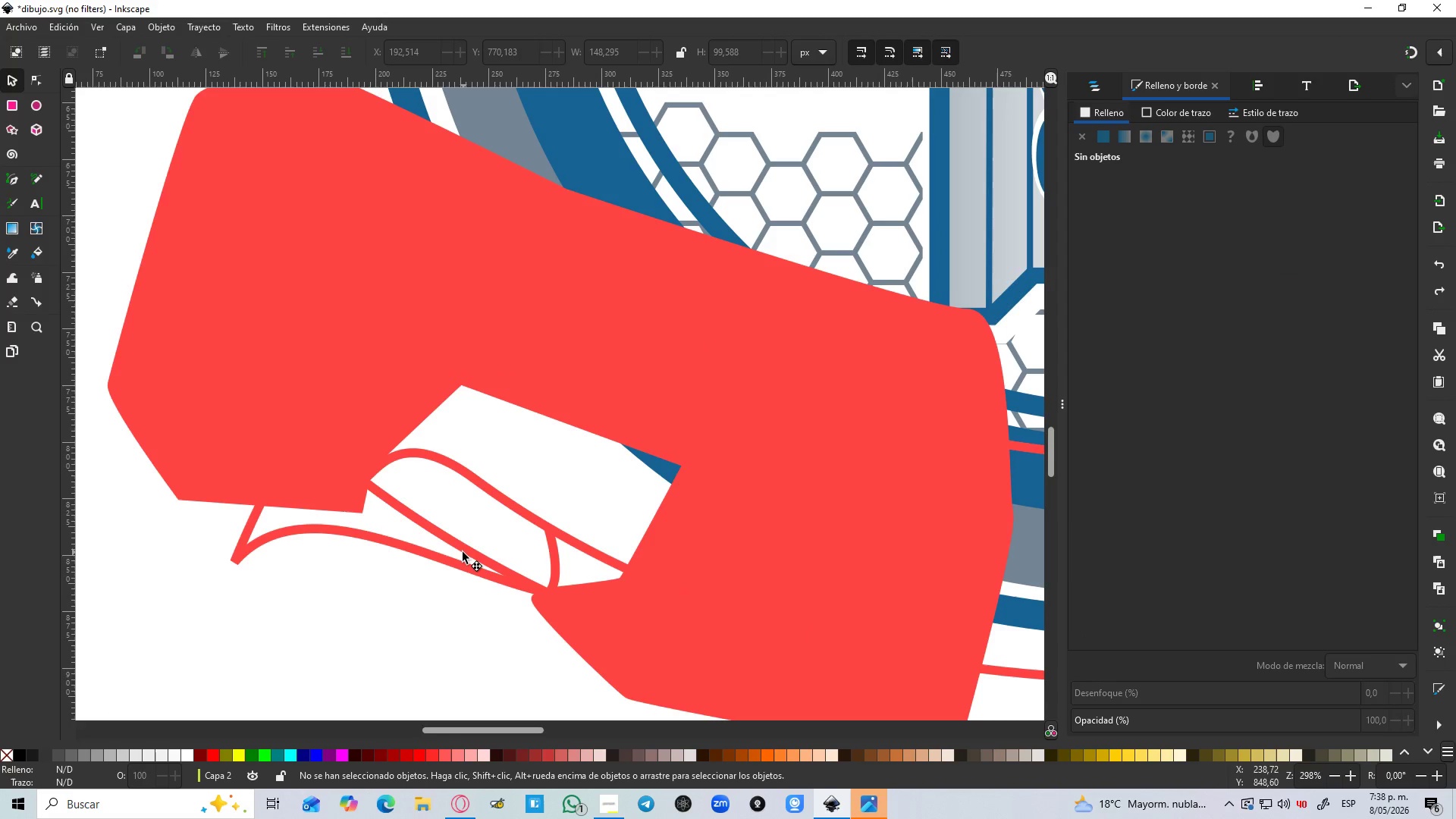 
key(Alt+Control+C)
 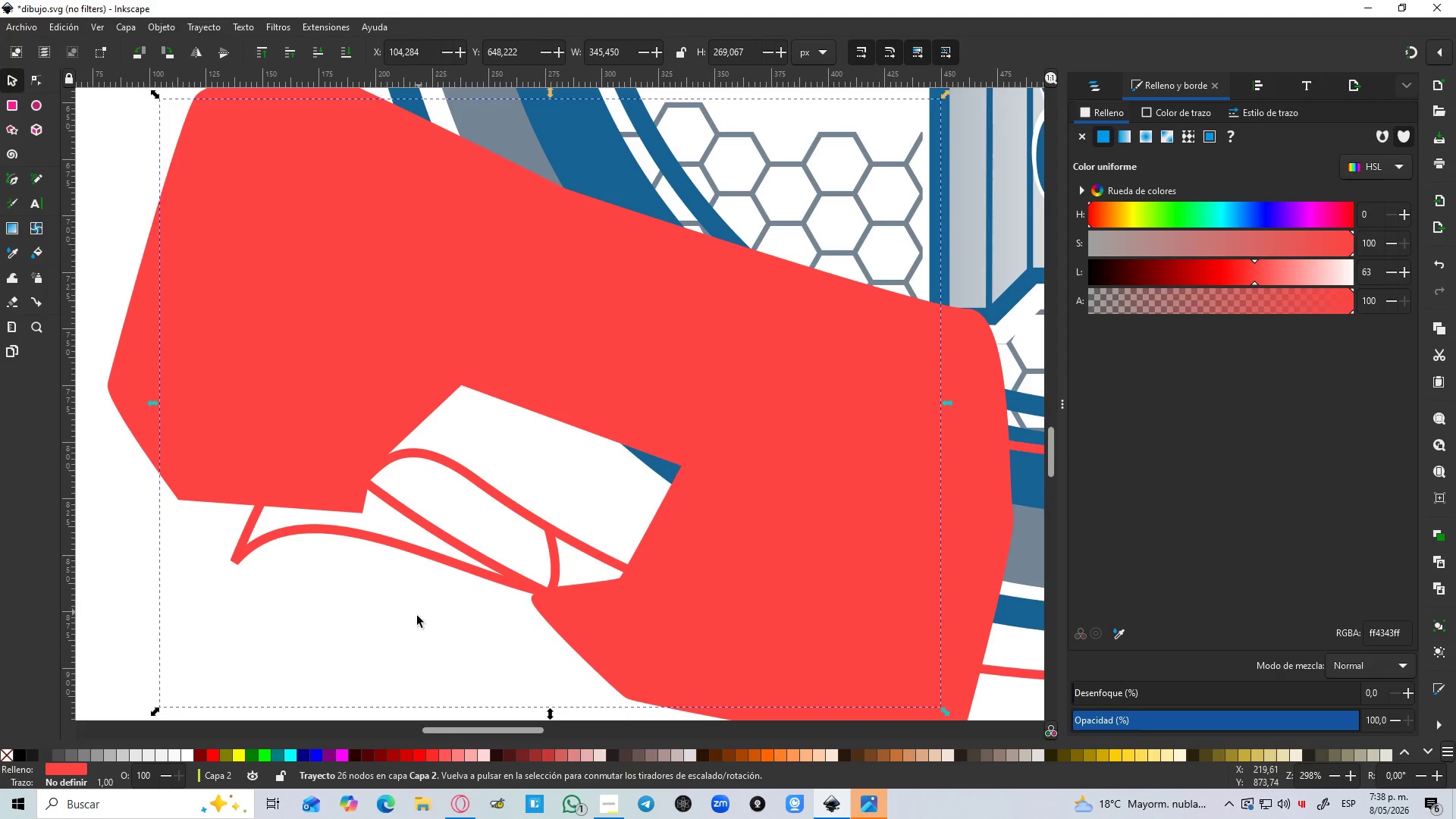 
left_click([413, 620])
 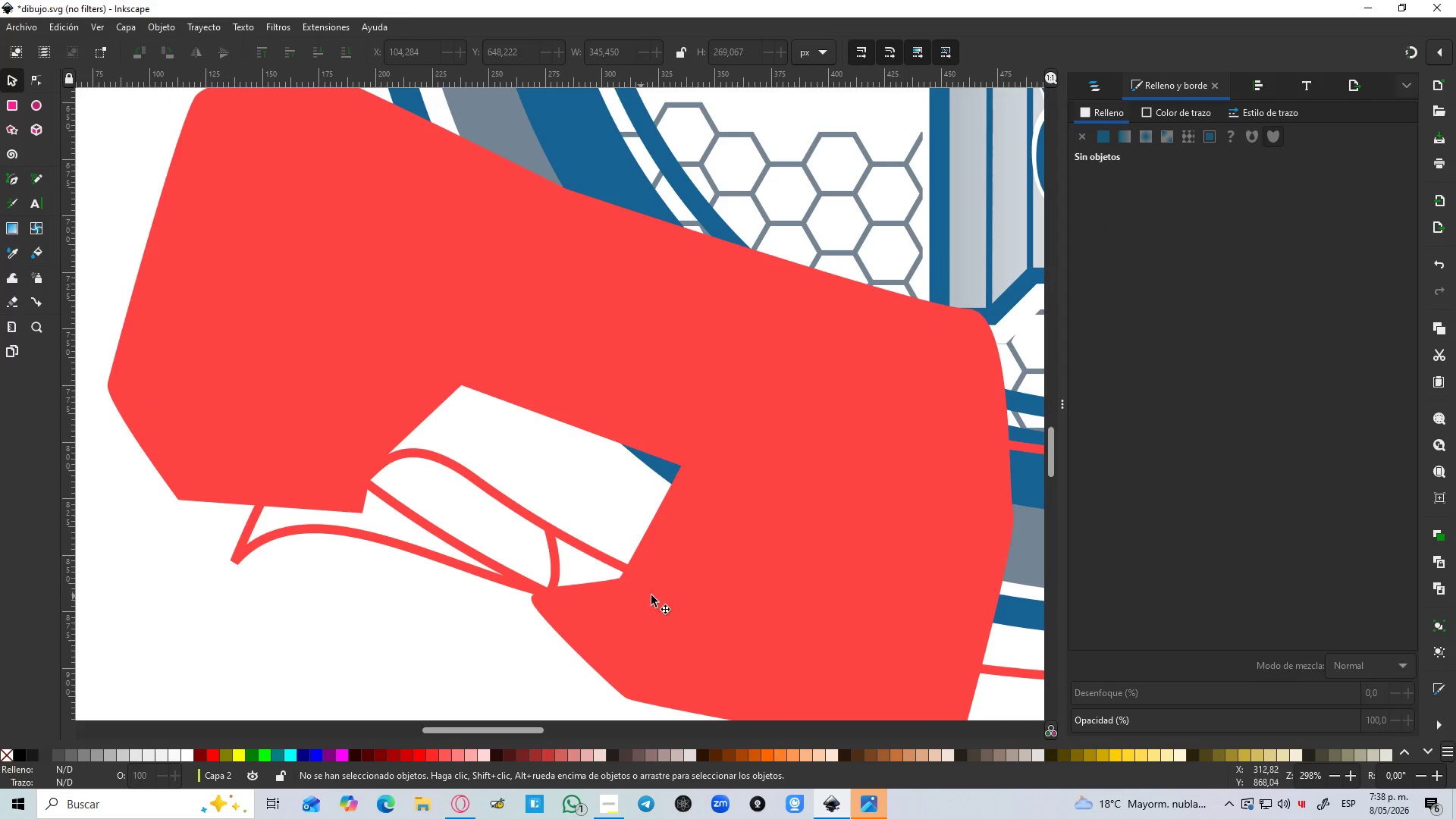 
left_click([657, 595])
 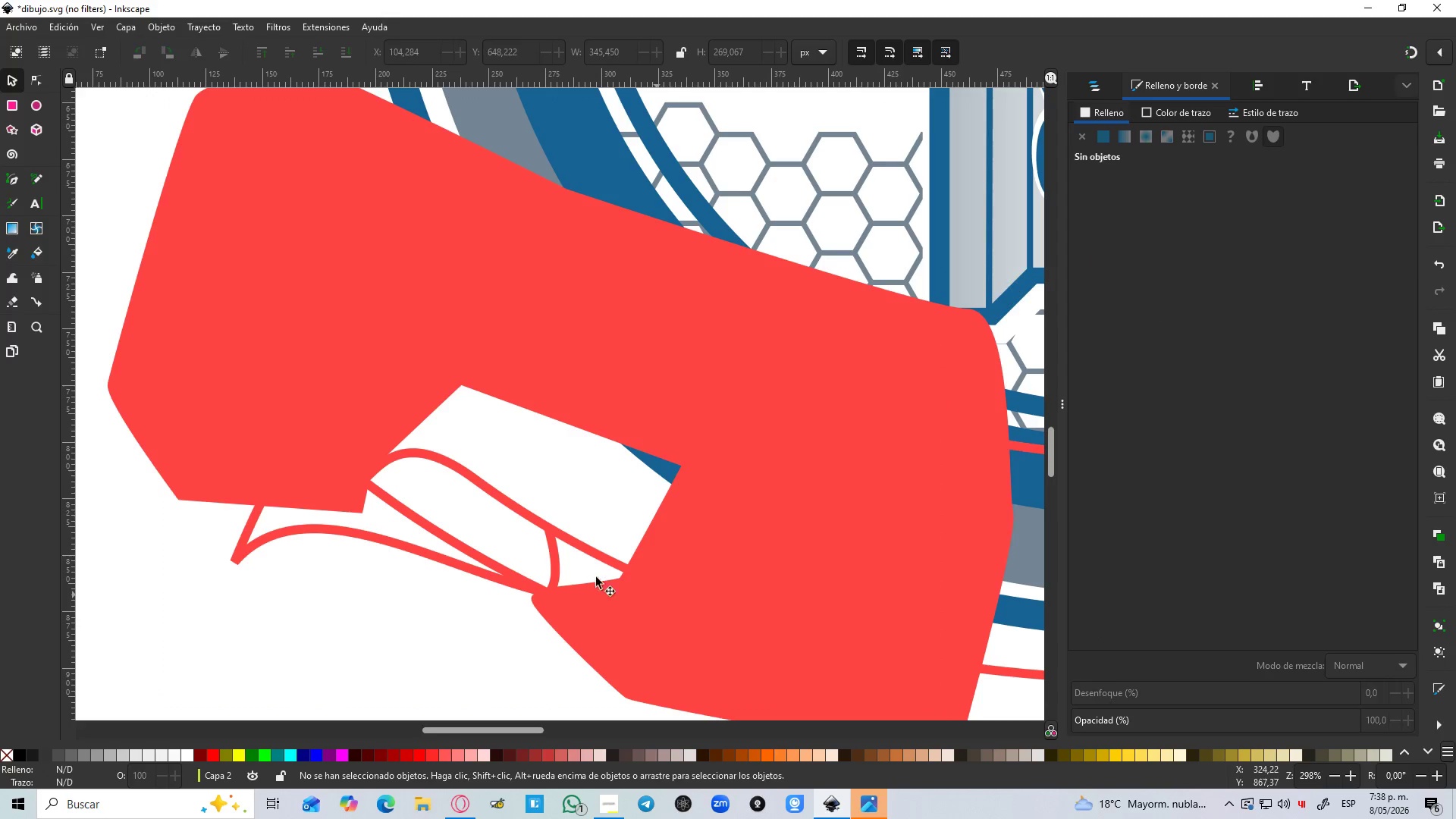 
hold_key(key=ShiftLeft, duration=1.06)
left_click([488, 560])
 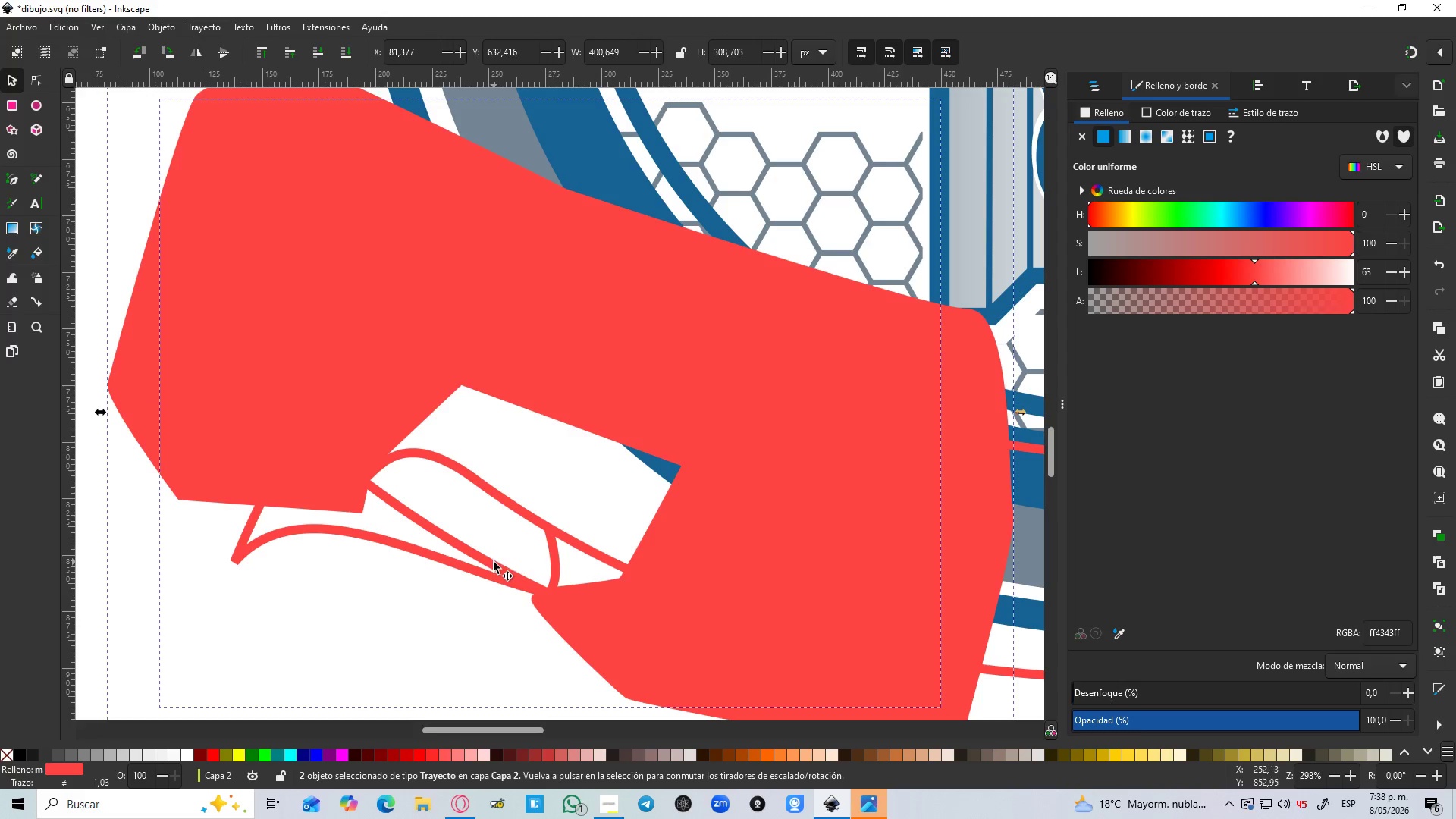 
key(Control+NumpadSubtract)
 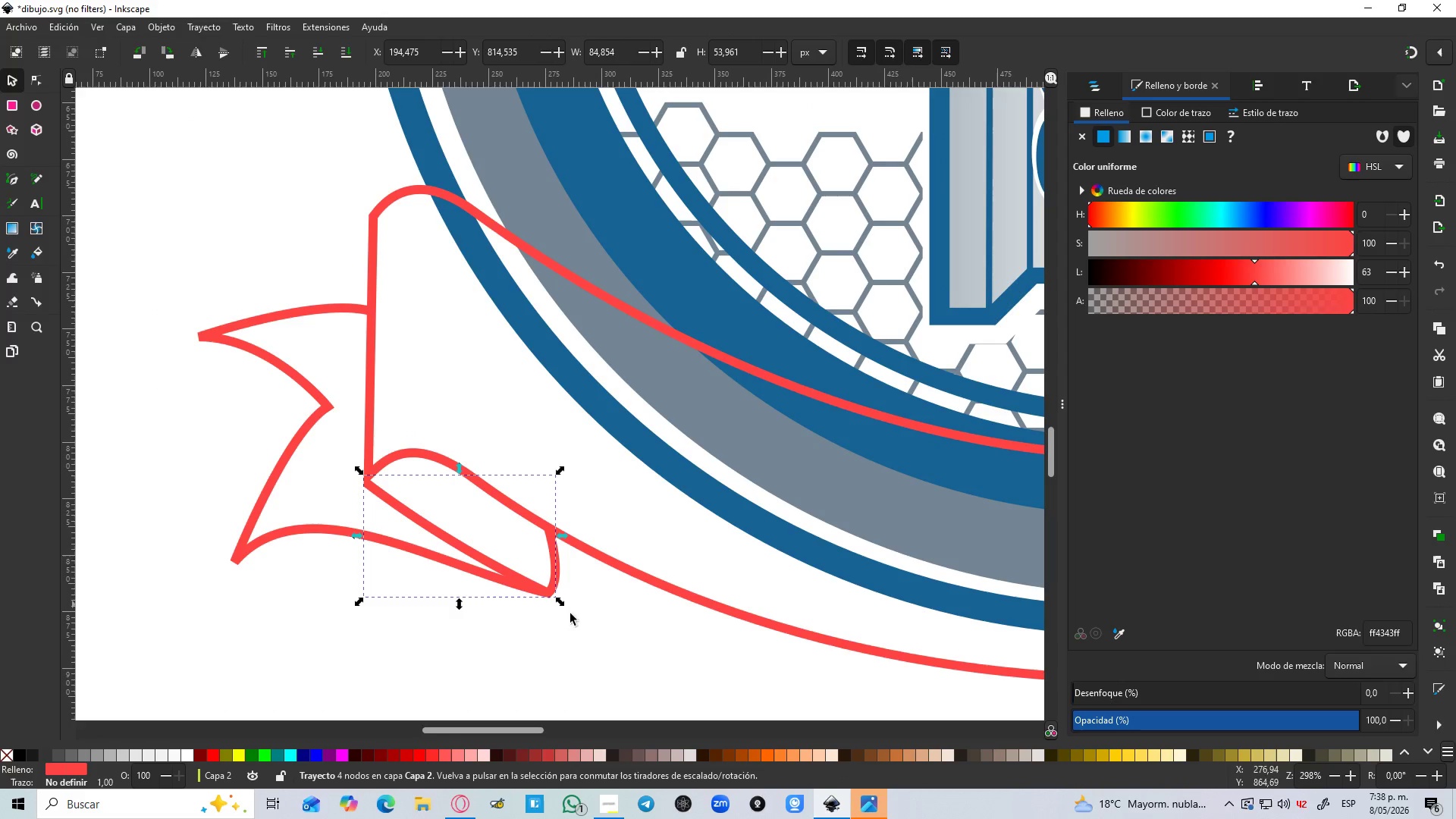 
left_click([588, 627])
 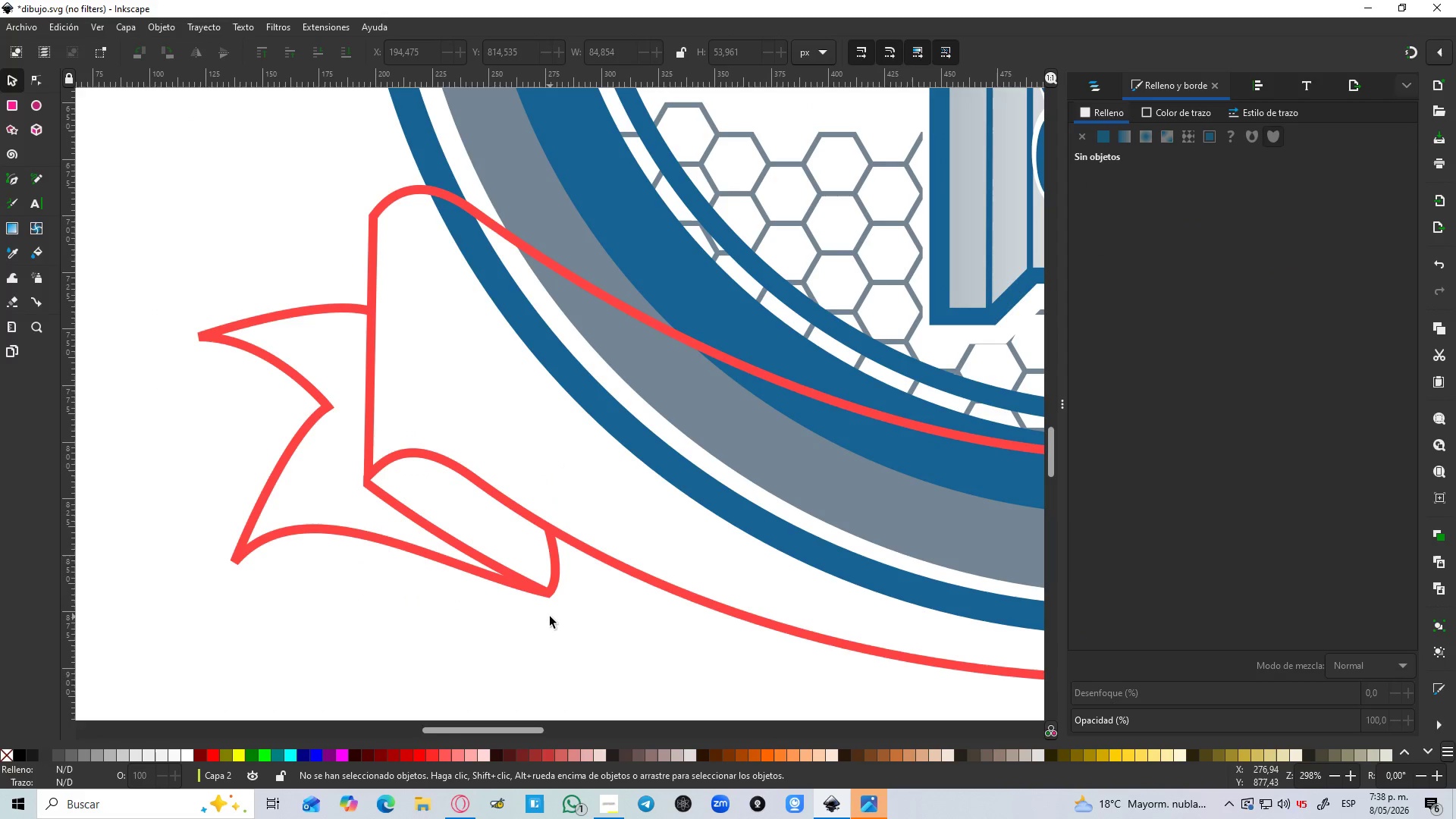 
hold_key(key=ControlLeft, duration=1.22)
scroll: coordinate [528, 598], scroll_direction: down, amount: 3.0
 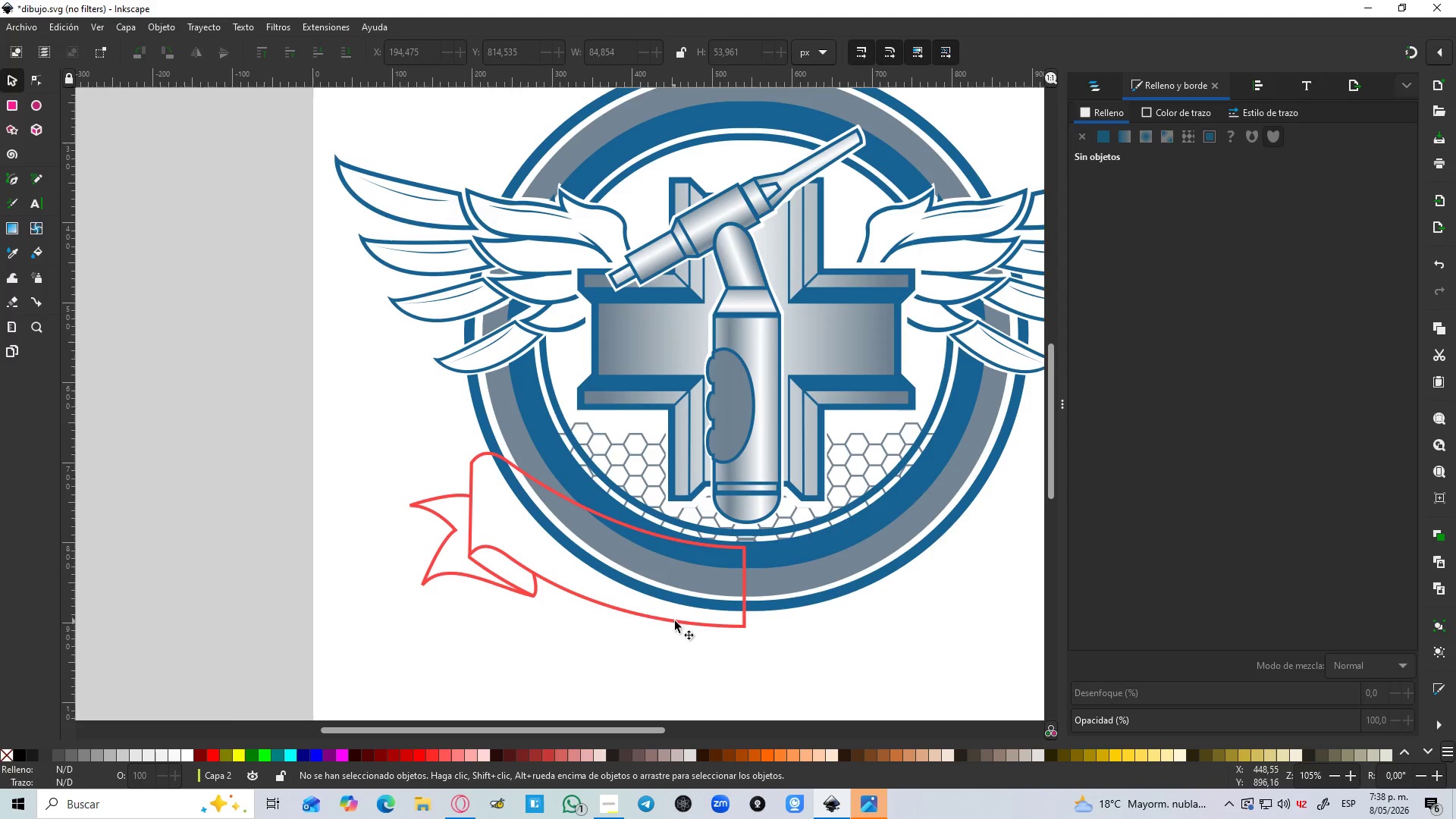 
hold_key(key=Space, duration=0.38)
 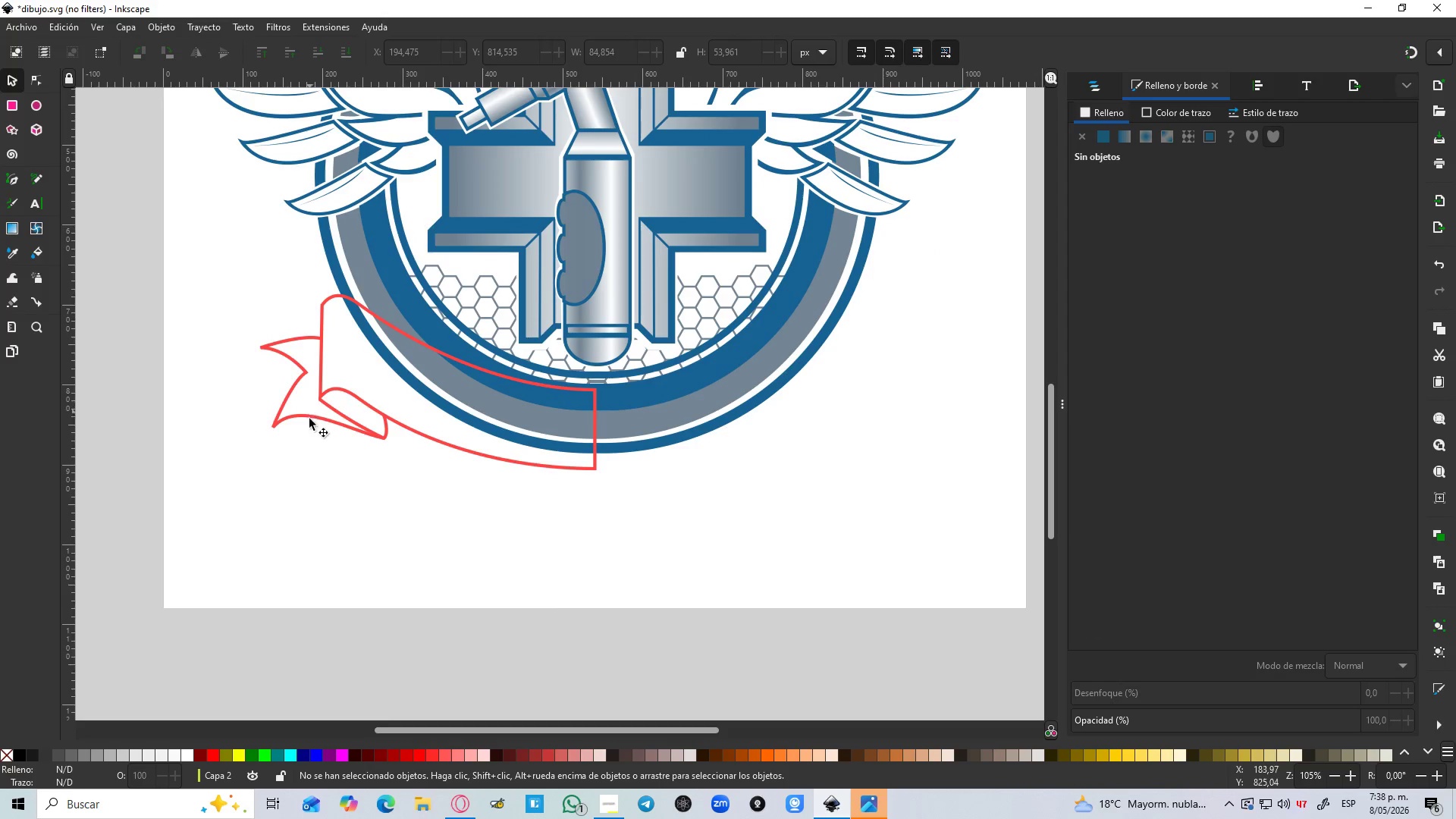 
left_click([383, 478])
 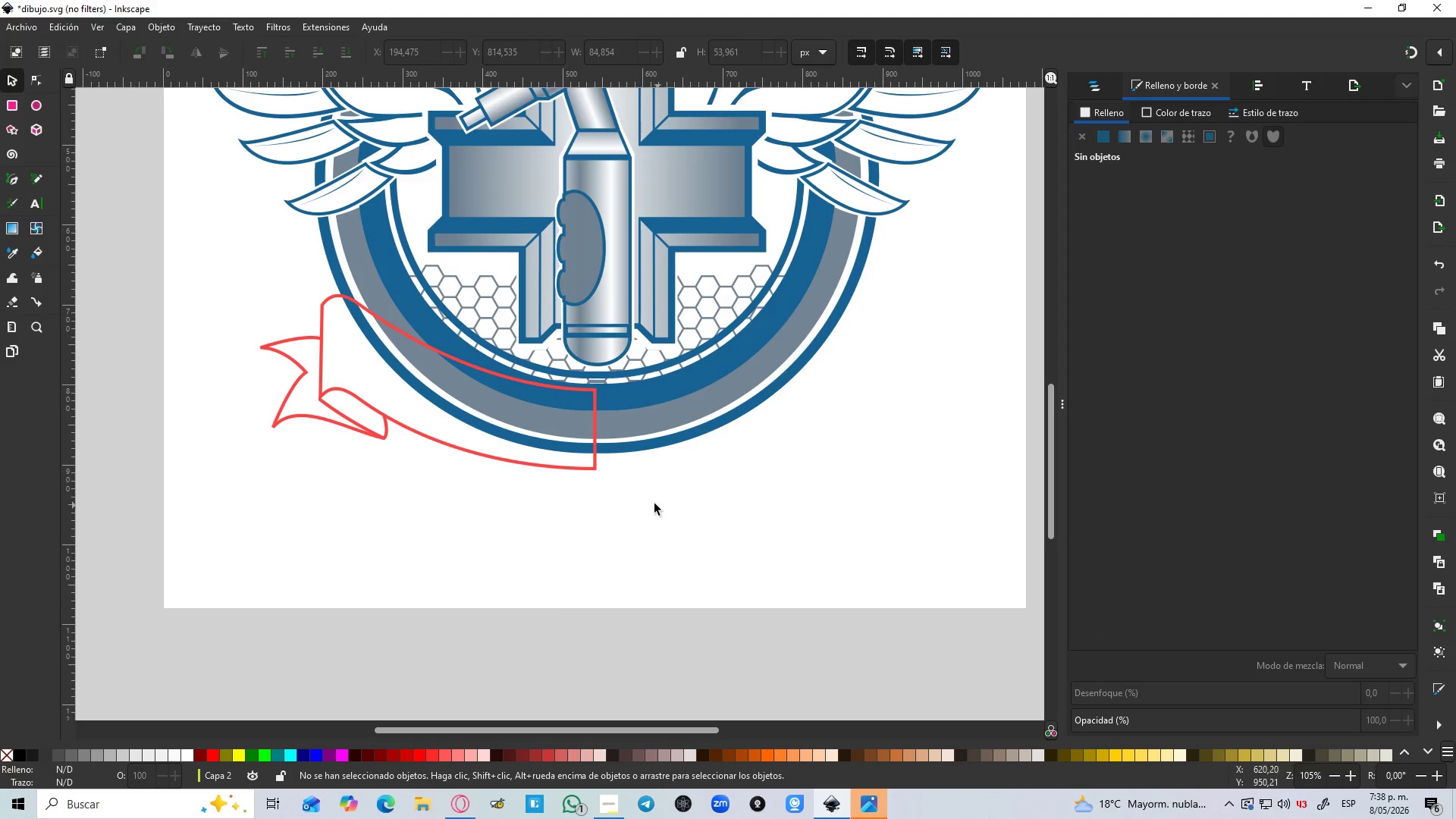 
hold_key(key=ControlLeft, duration=0.73)
scroll: coordinate [607, 469], scroll_direction: up, amount: 1.0
 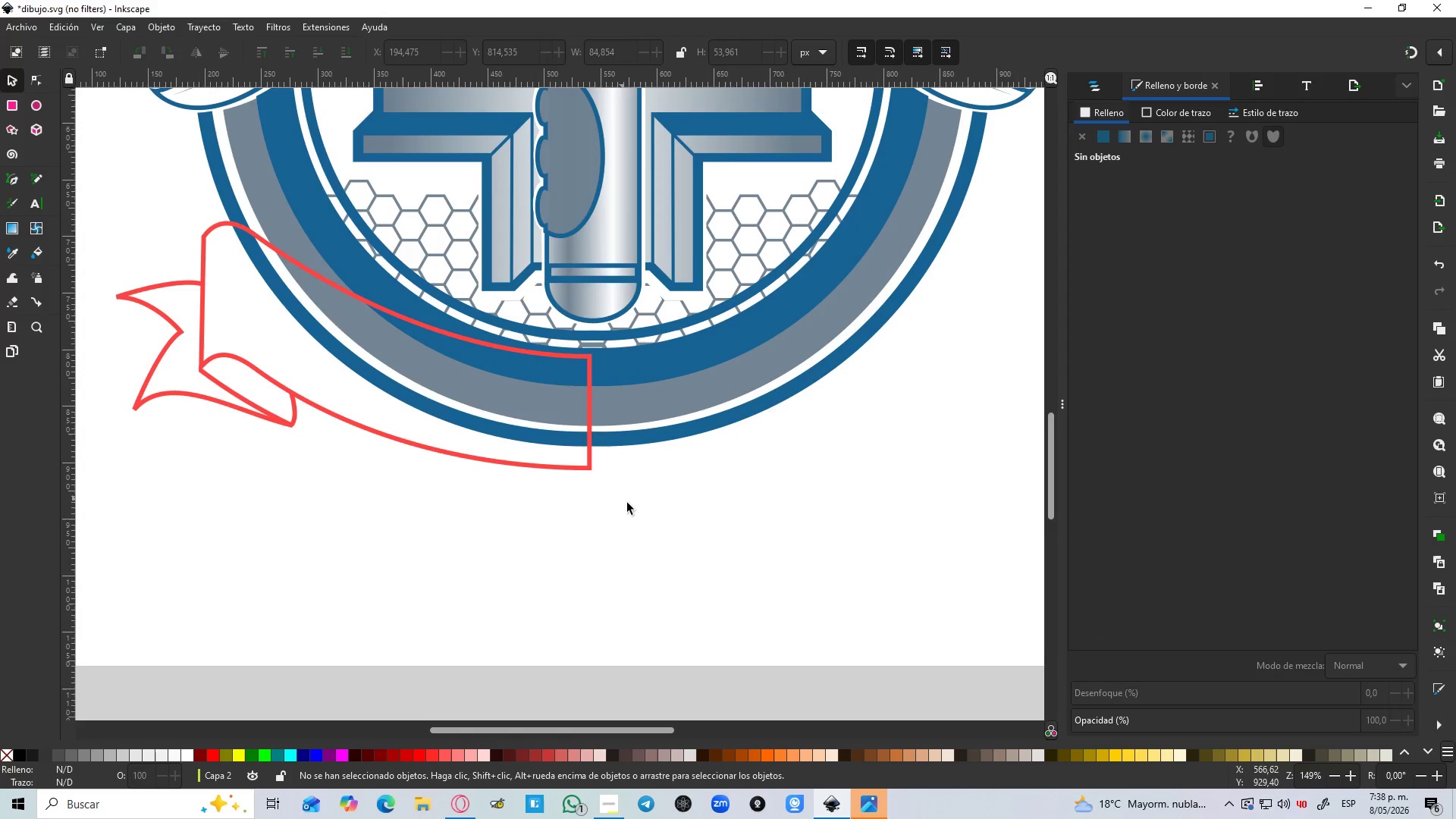 
left_click_drag(start_coordinate=[629, 506], to_coordinate=[279, 394])
 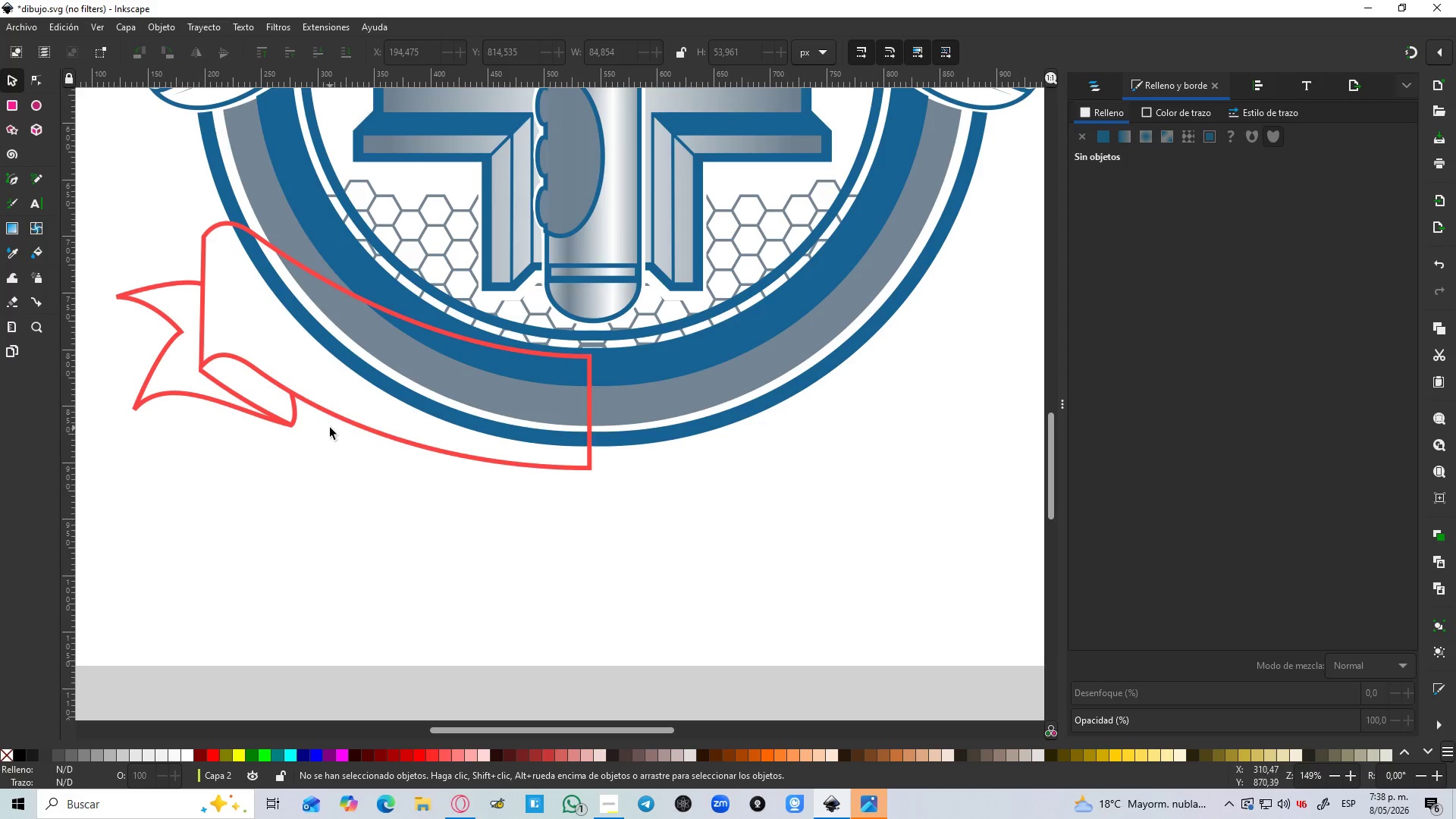 
left_click([335, 424])
 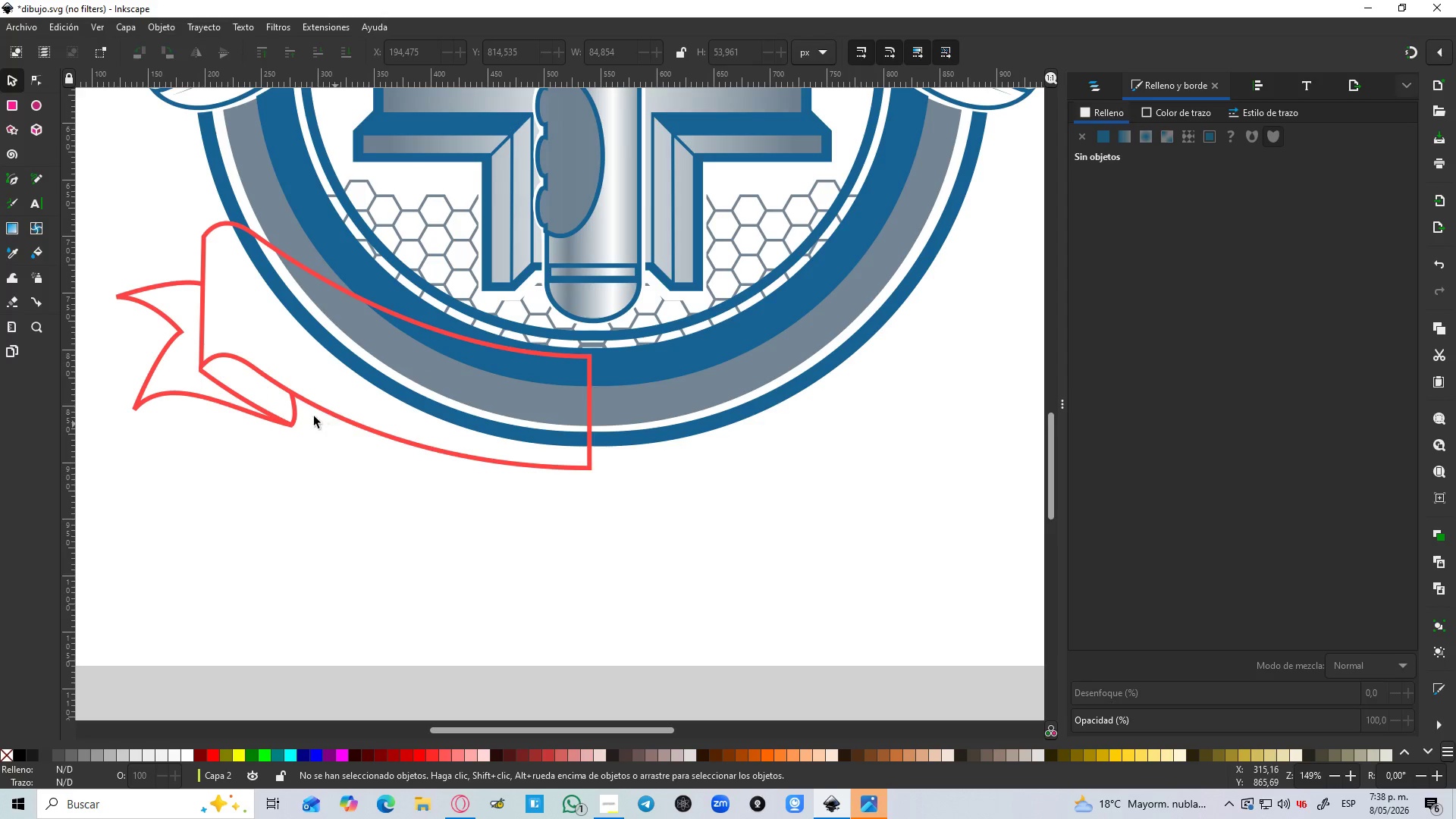 
hold_key(key=ShiftLeft, duration=1.53)
 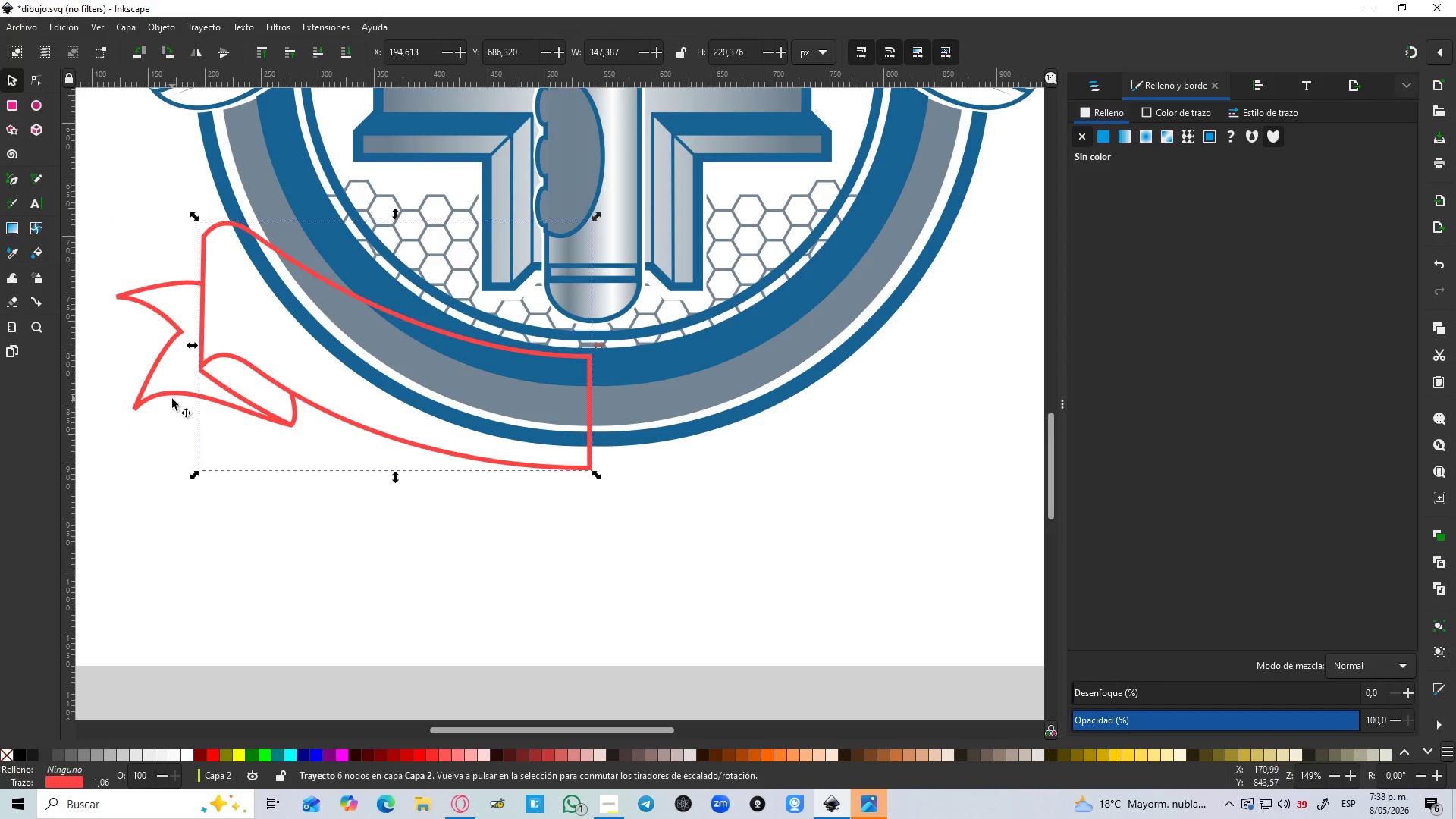 
hold_key(key=ShiftLeft, duration=0.39)
 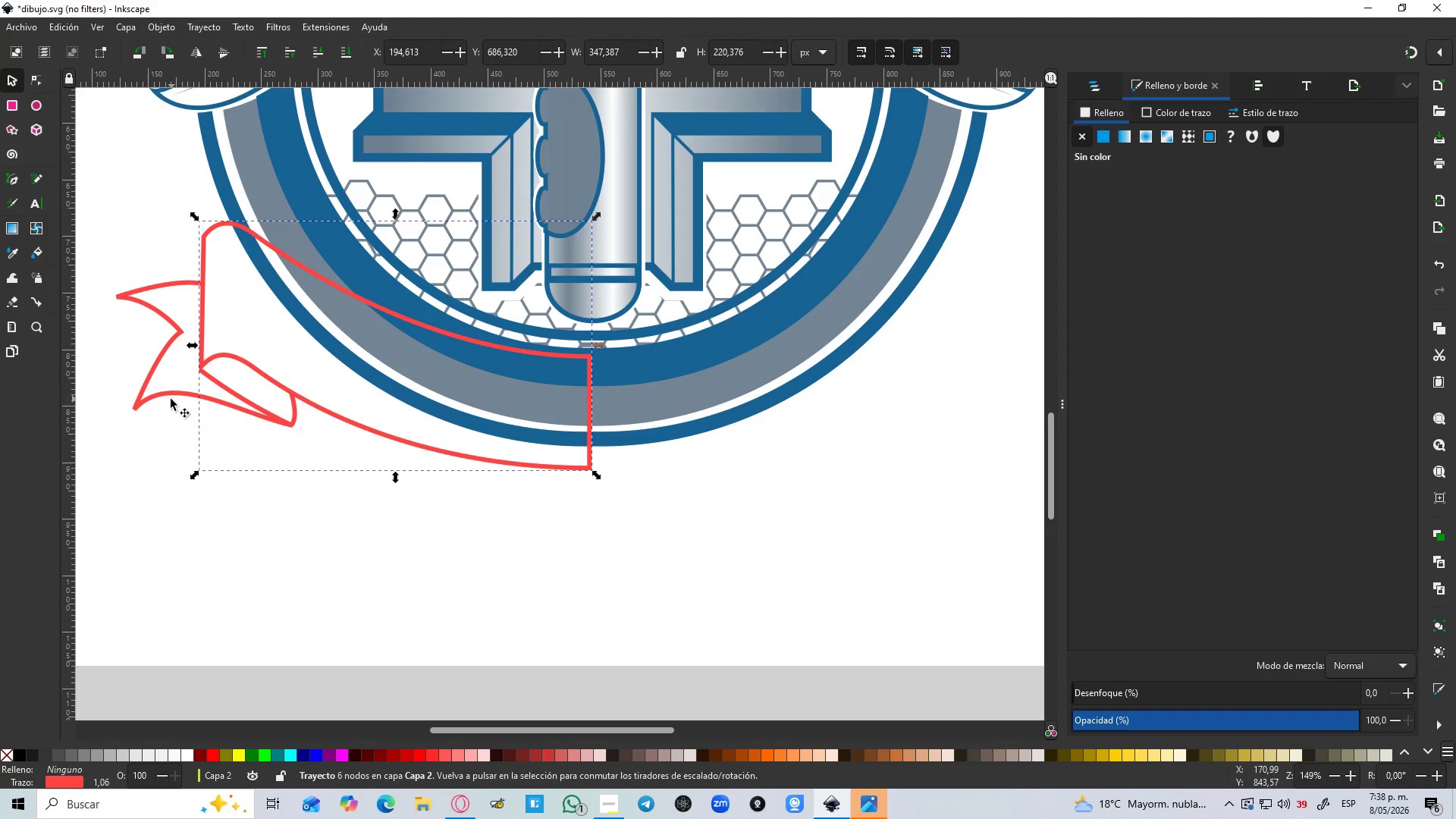 
hold_key(key=ShiftLeft, duration=0.42)
left_click([167, 394])
 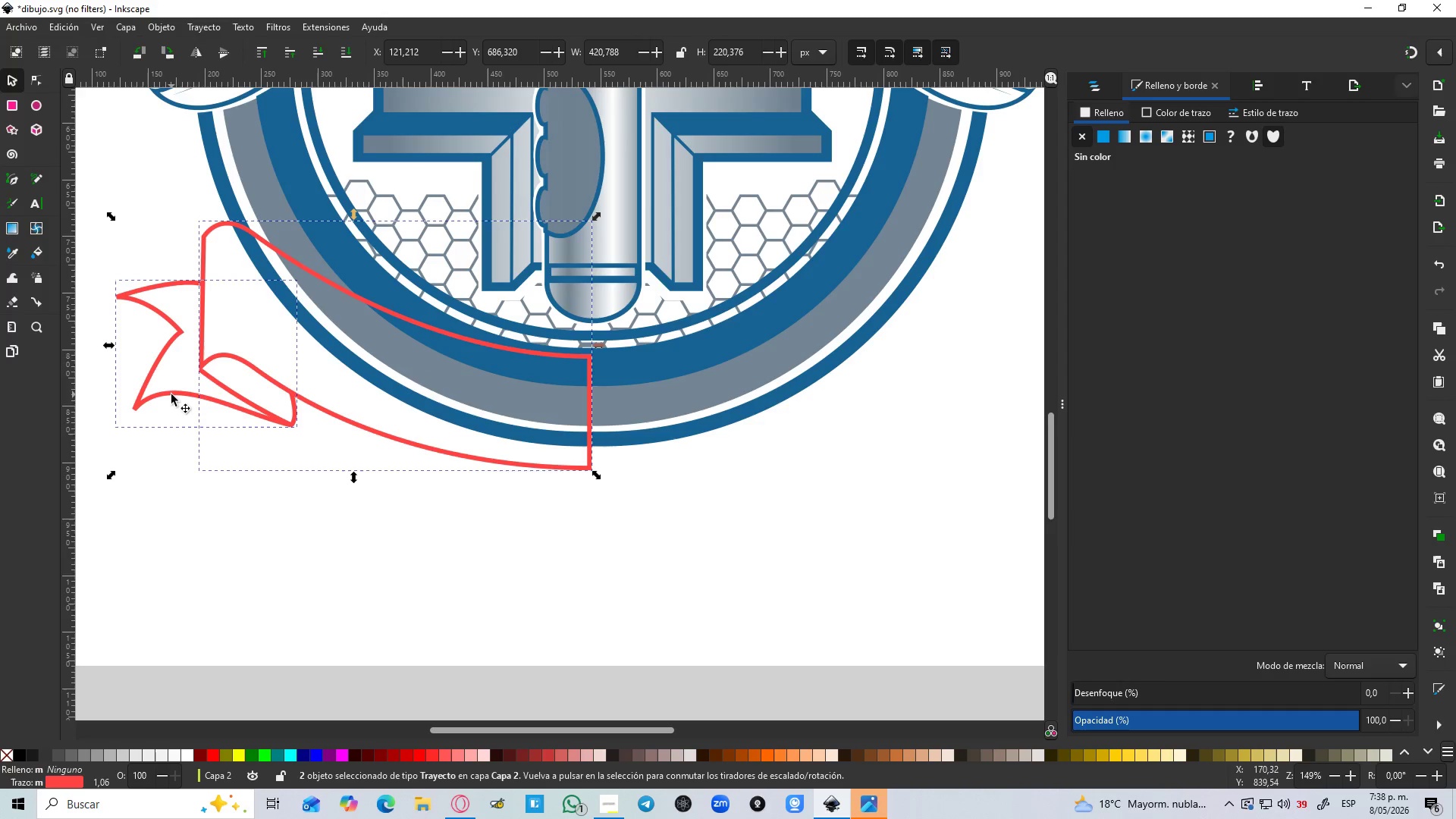 
key(Alt+Control+C)
 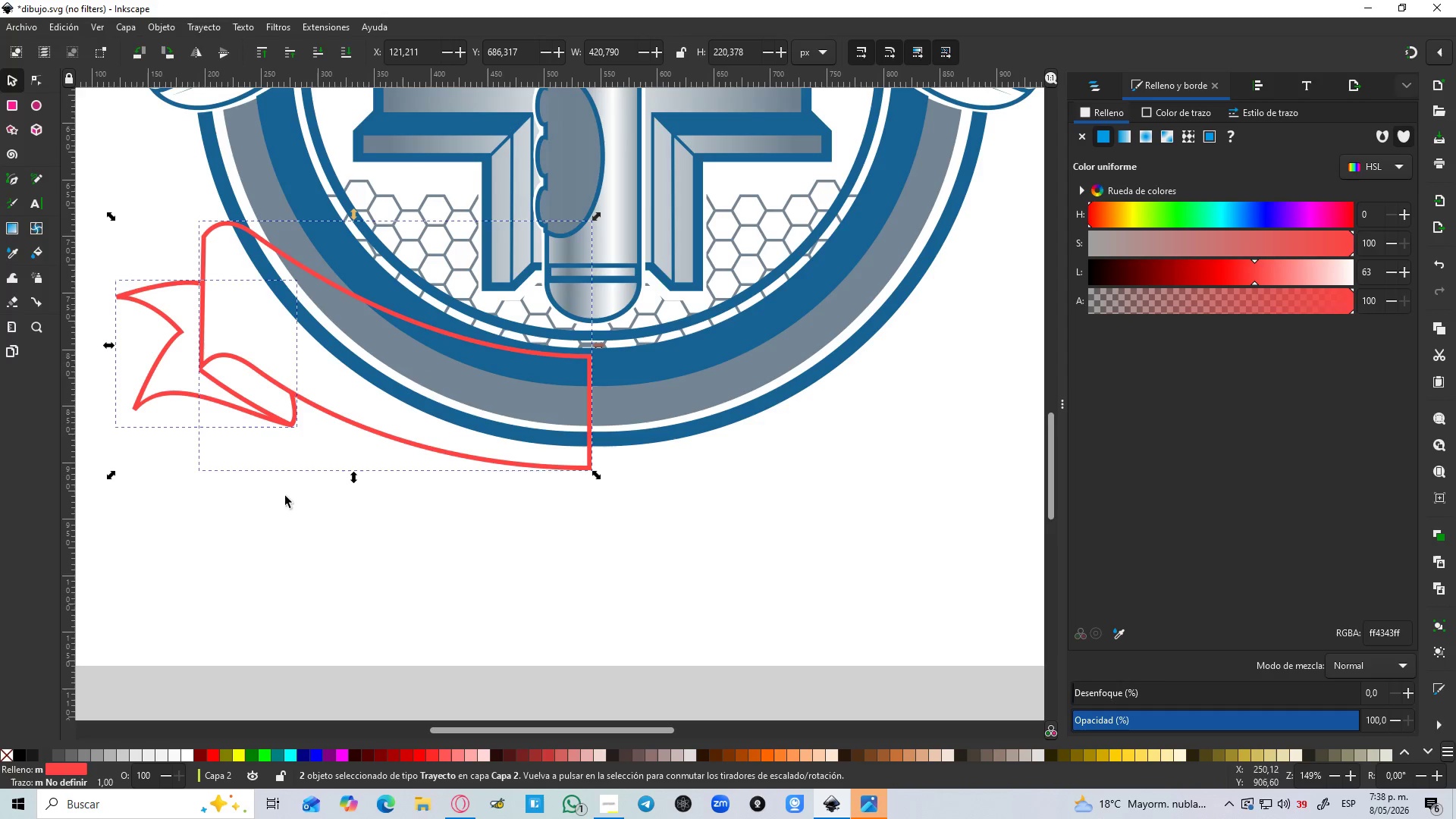 
left_click([331, 559])
 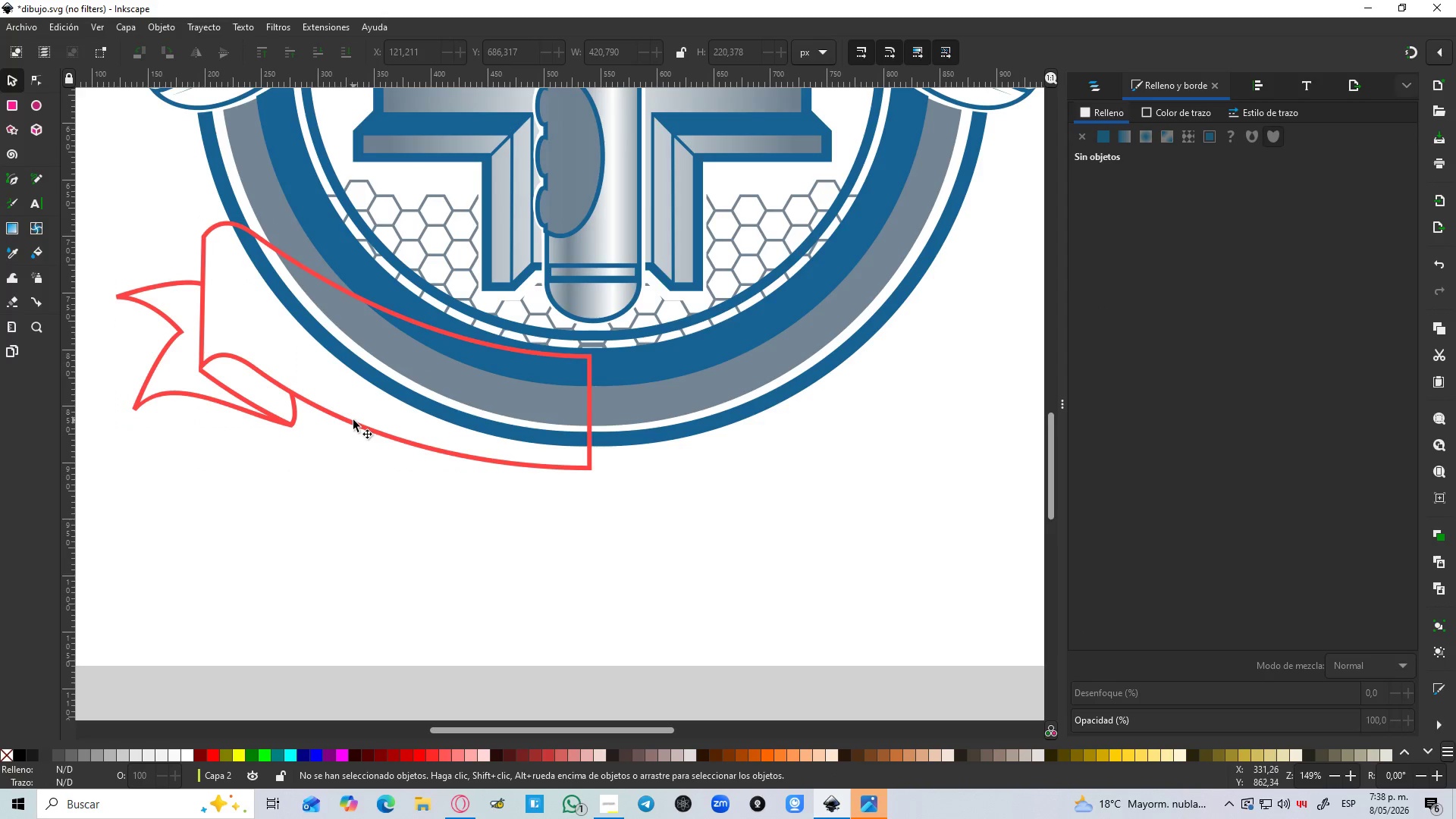 
left_click([353, 430])
 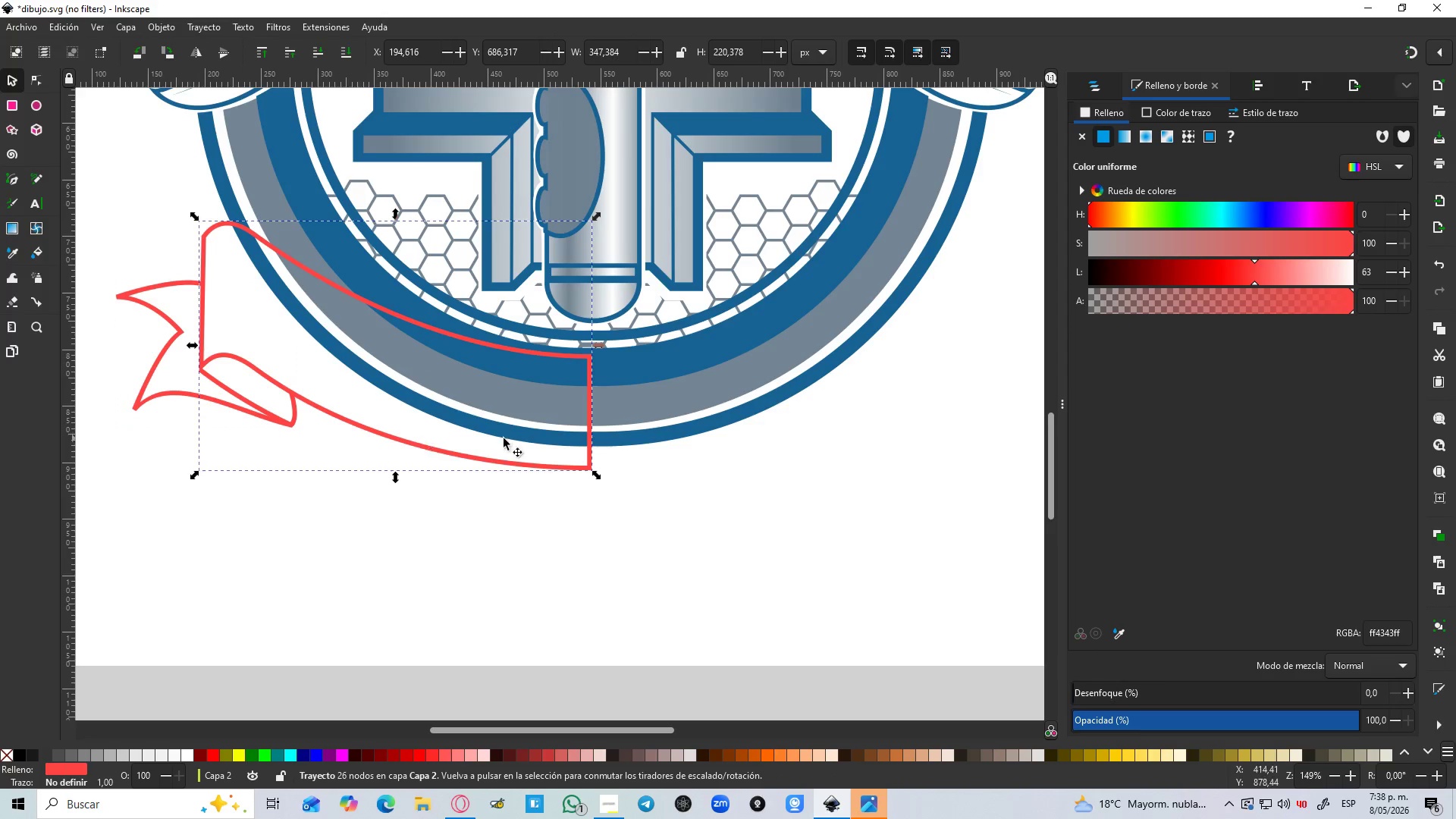 
hold_key(key=ControlLeft, duration=0.58)
scroll: coordinate [626, 436], scroll_direction: up, amount: 4.0
 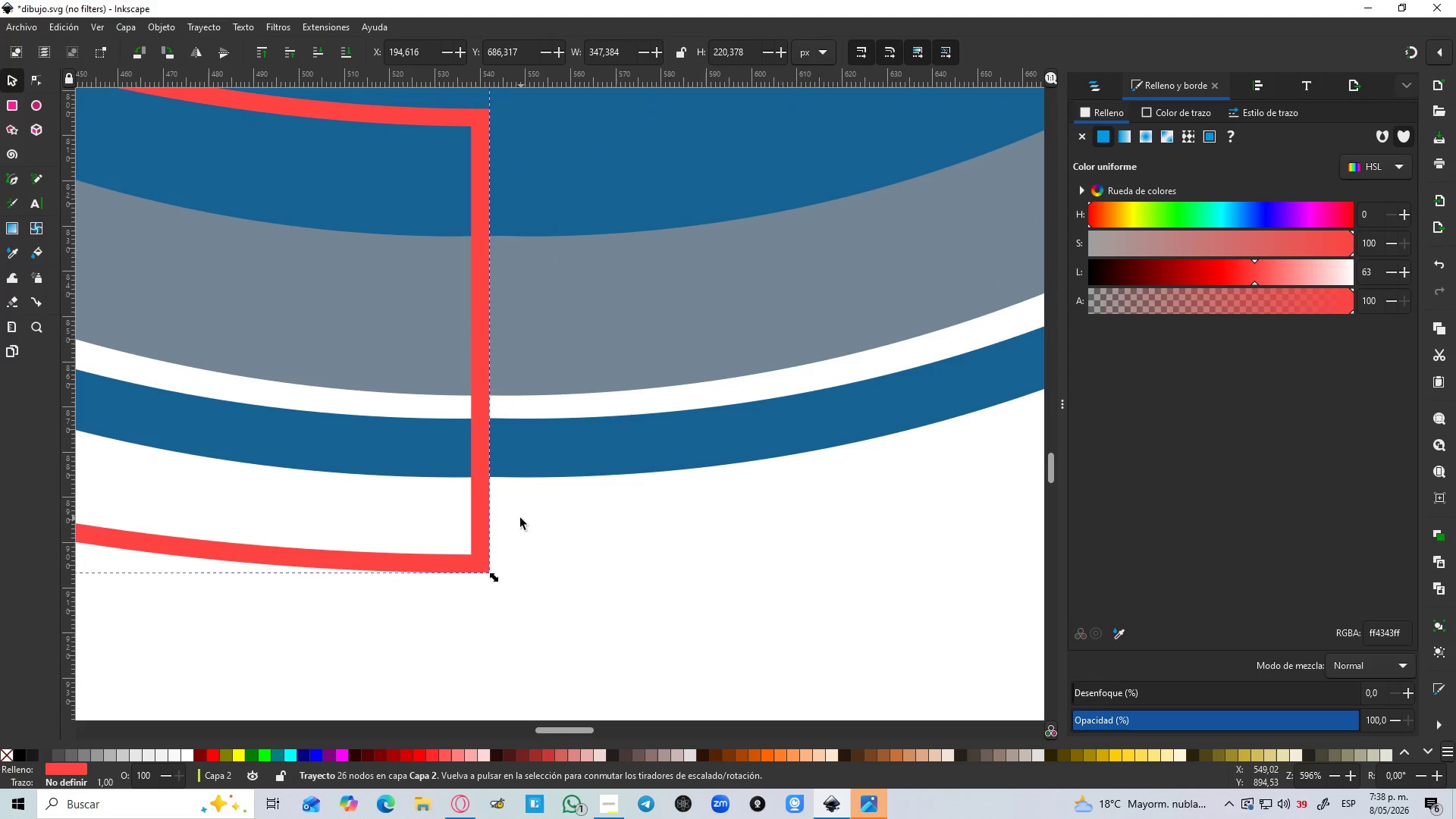 
key(B)
 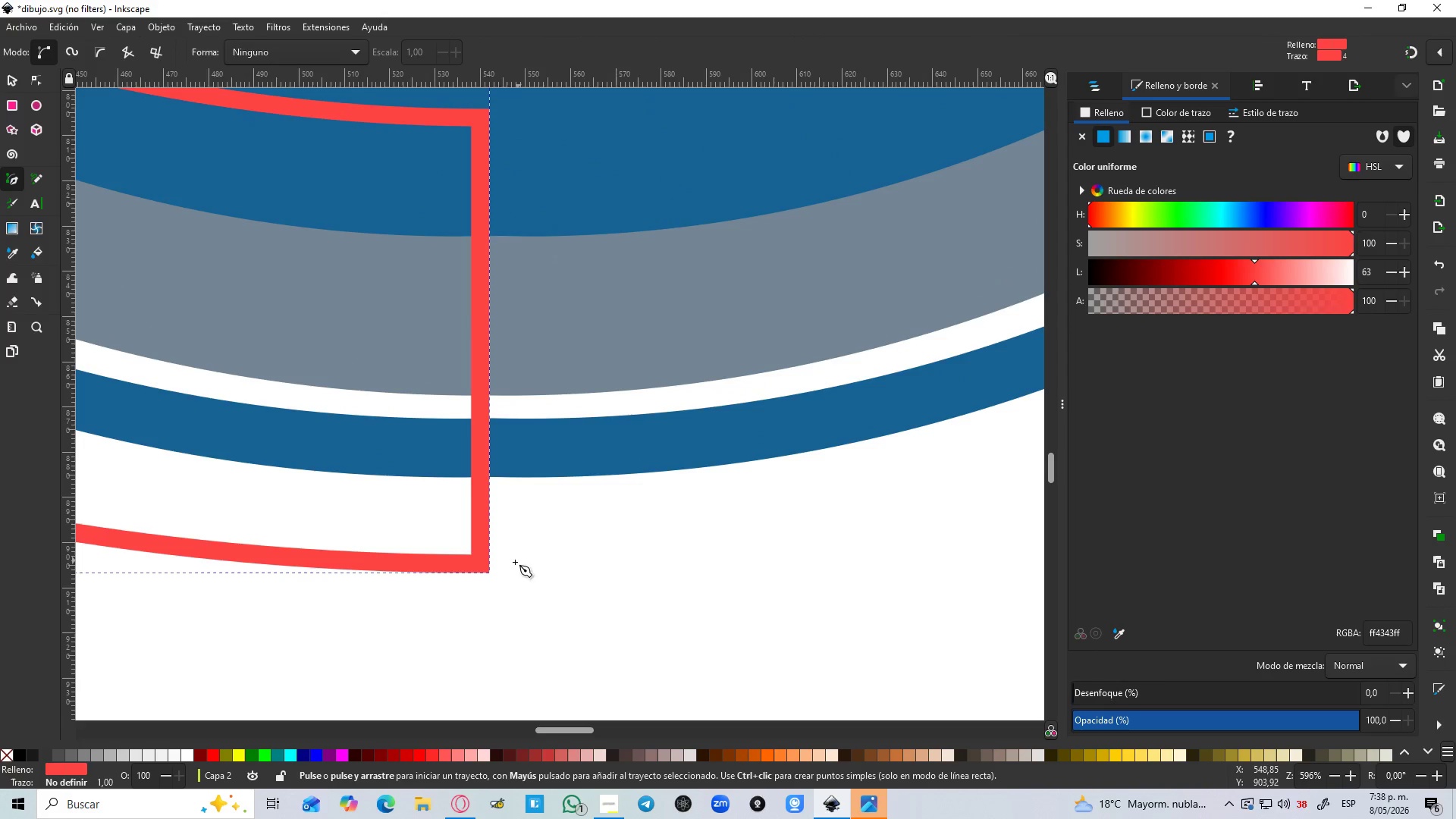 
hold_key(key=ControlLeft, duration=0.34)
scroll: coordinate [484, 561], scroll_direction: up, amount: 3.0
 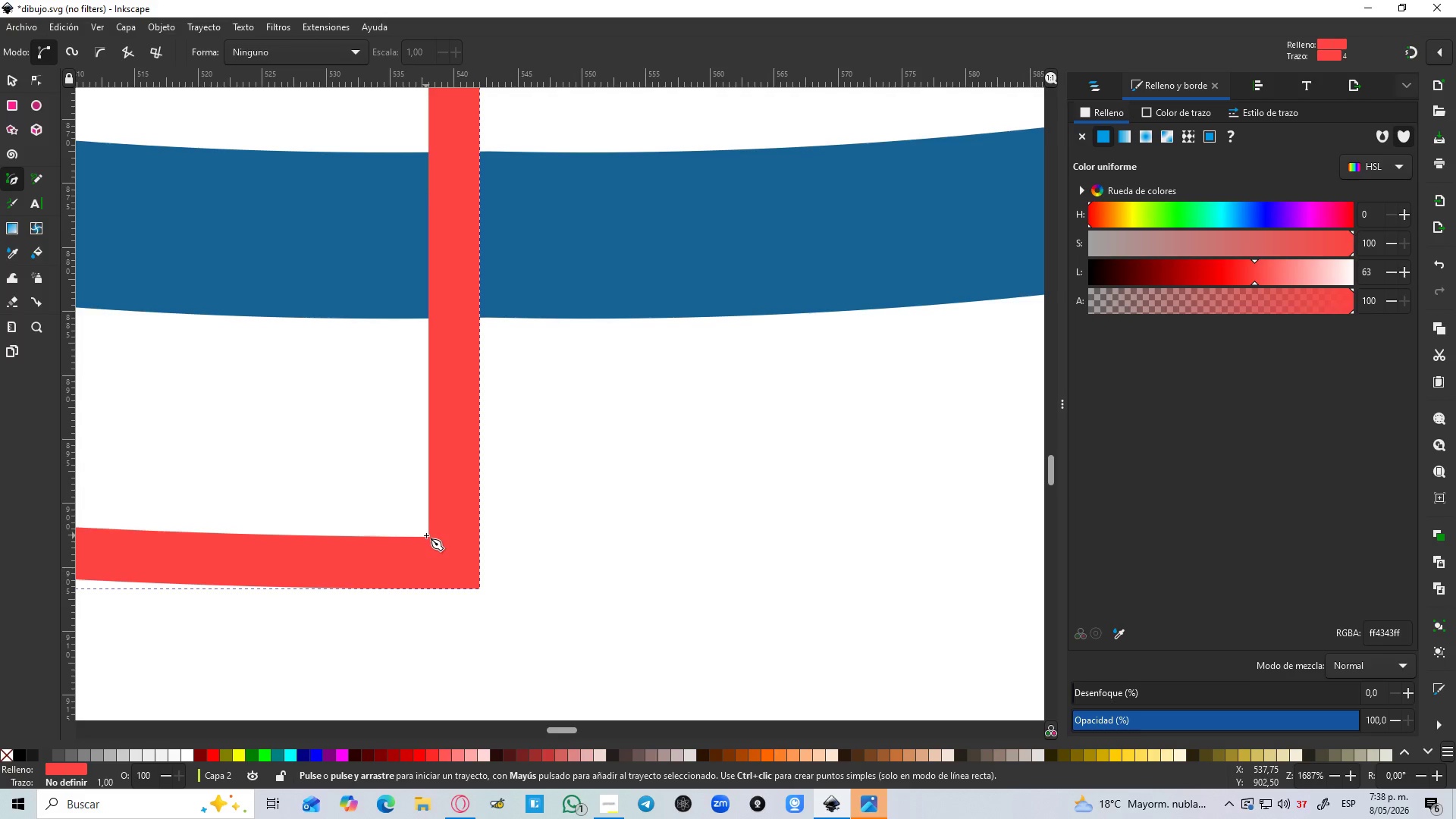 
key(Shift+5)
 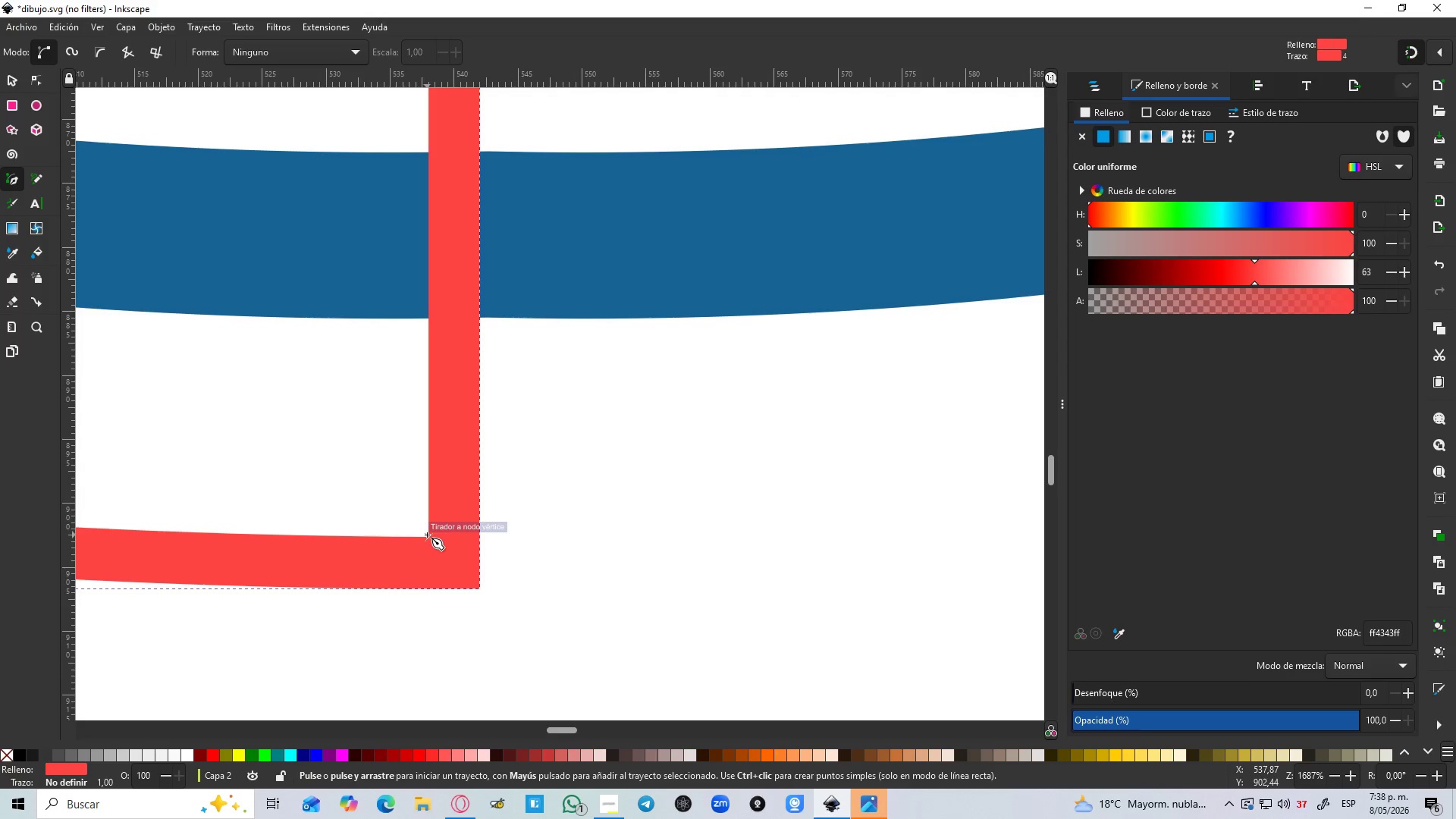 
left_click_drag(start_coordinate=[427, 535], to_coordinate=[431, 535])
 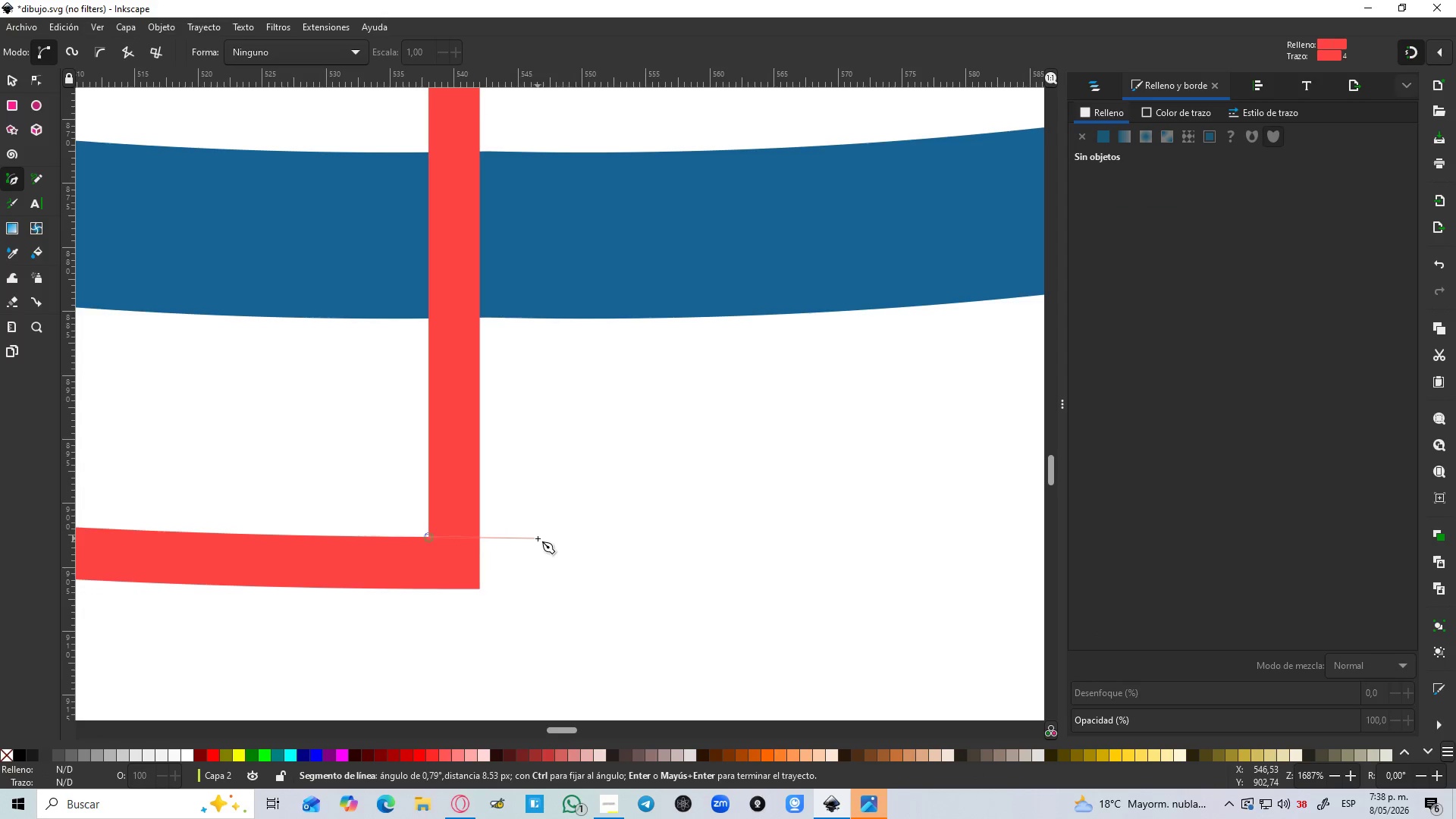 
hold_key(key=ControlLeft, duration=0.44)
left_click([538, 538])
 